 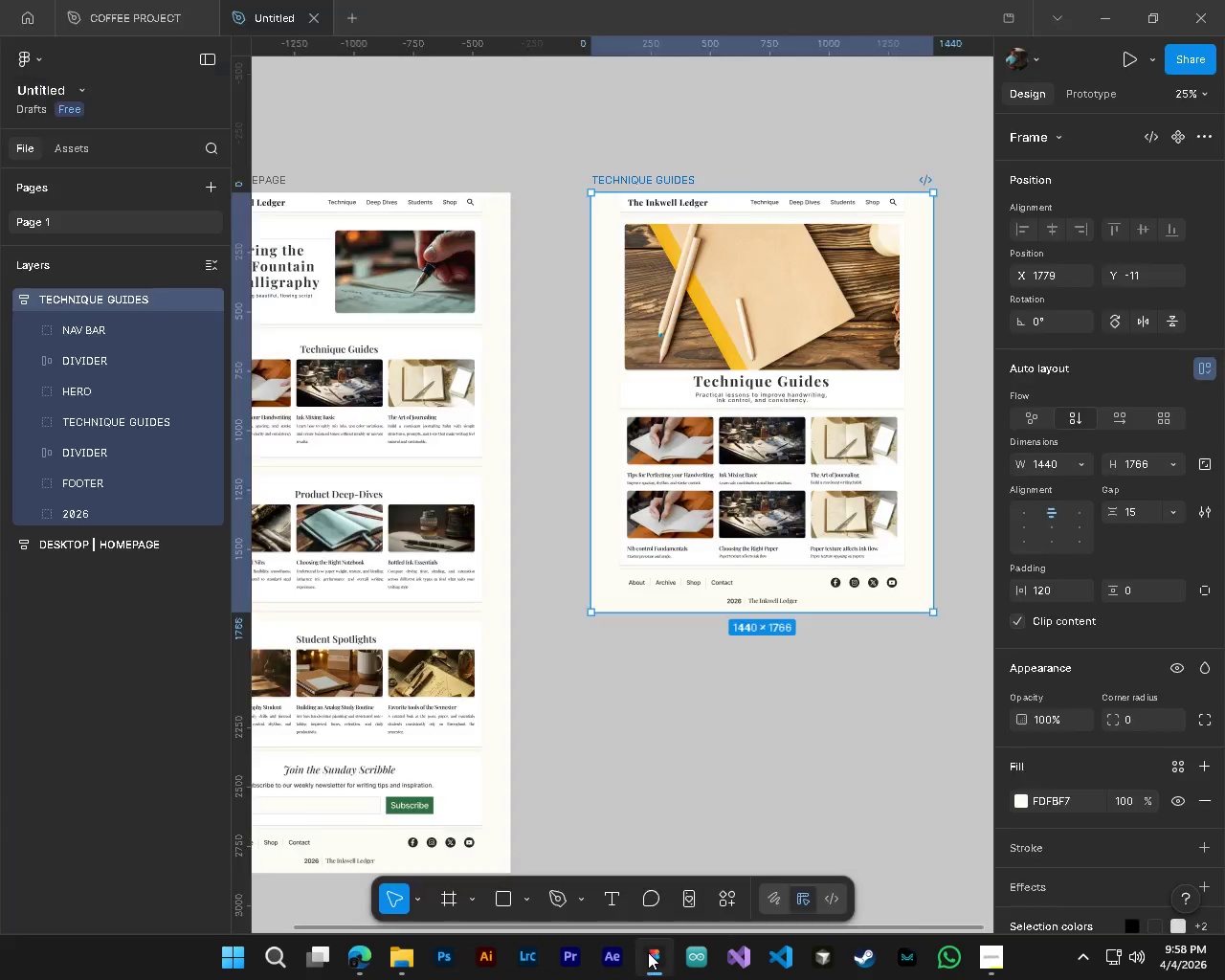 
hold_key(key=ControlLeft, duration=1.5)
scroll: coordinate [751, 565], scroll_direction: up, amount: 7.0
 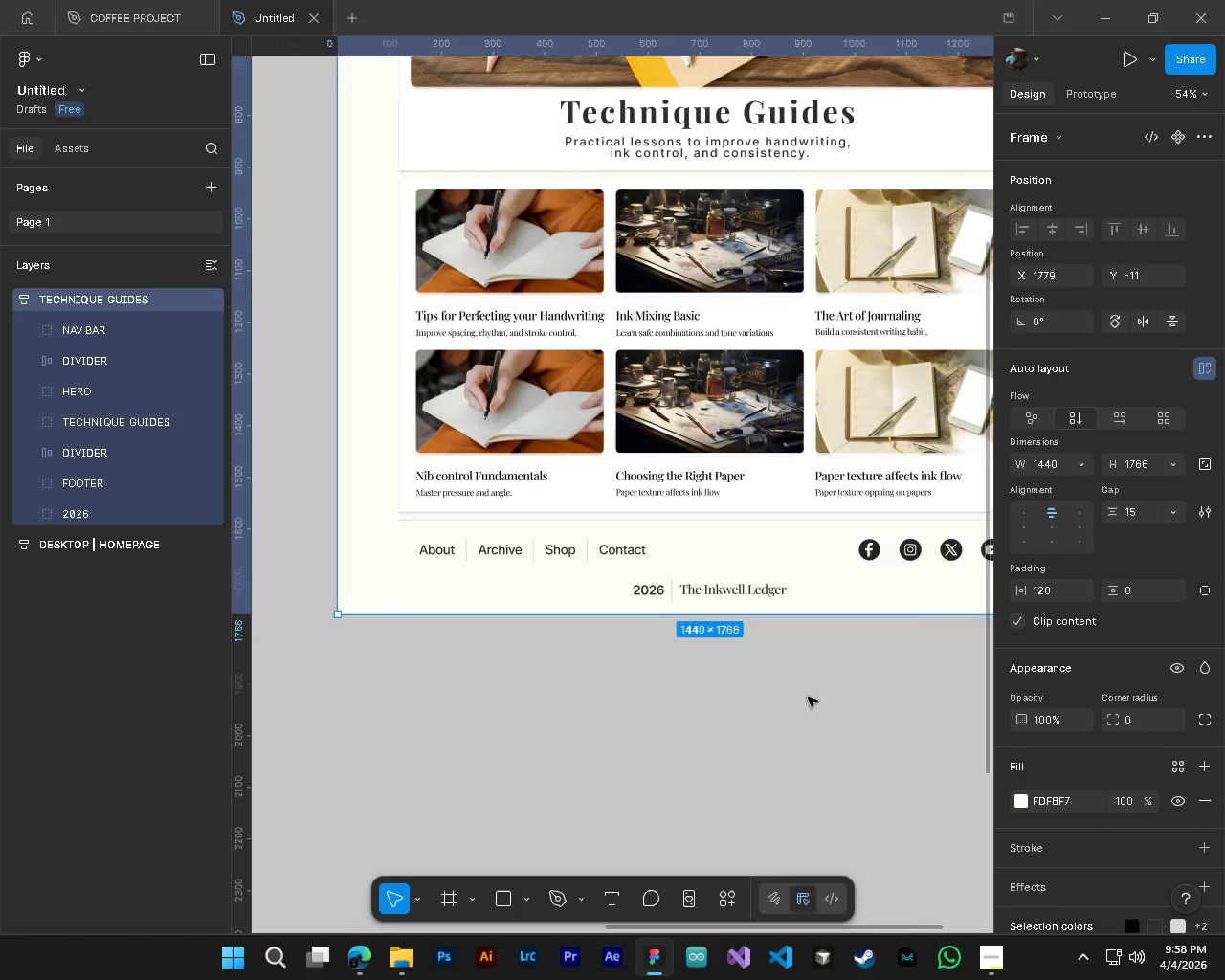 
hold_key(key=ControlLeft, duration=0.31)
scroll: coordinate [808, 697], scroll_direction: down, amount: 8.0
 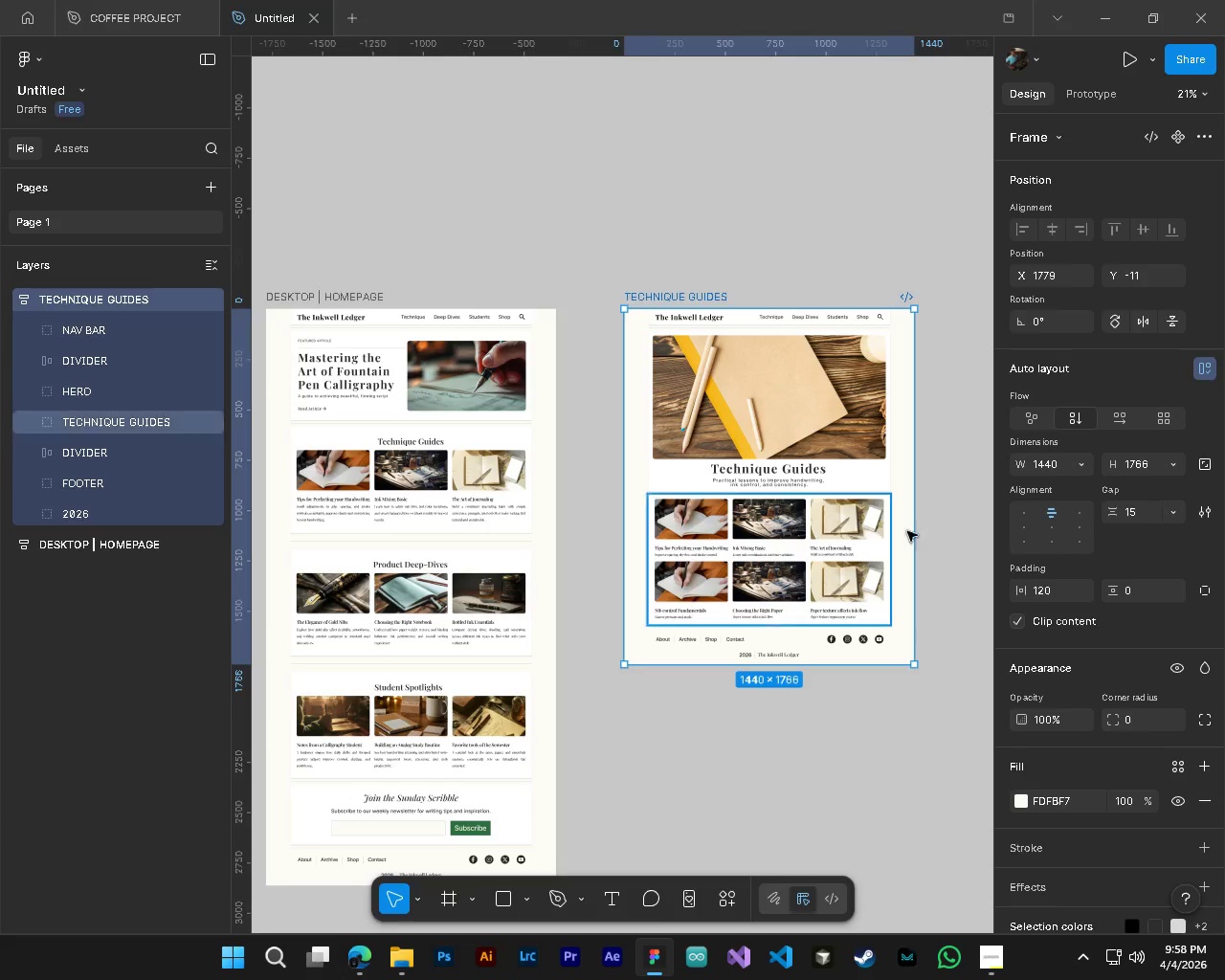 
left_click([192, 302])
 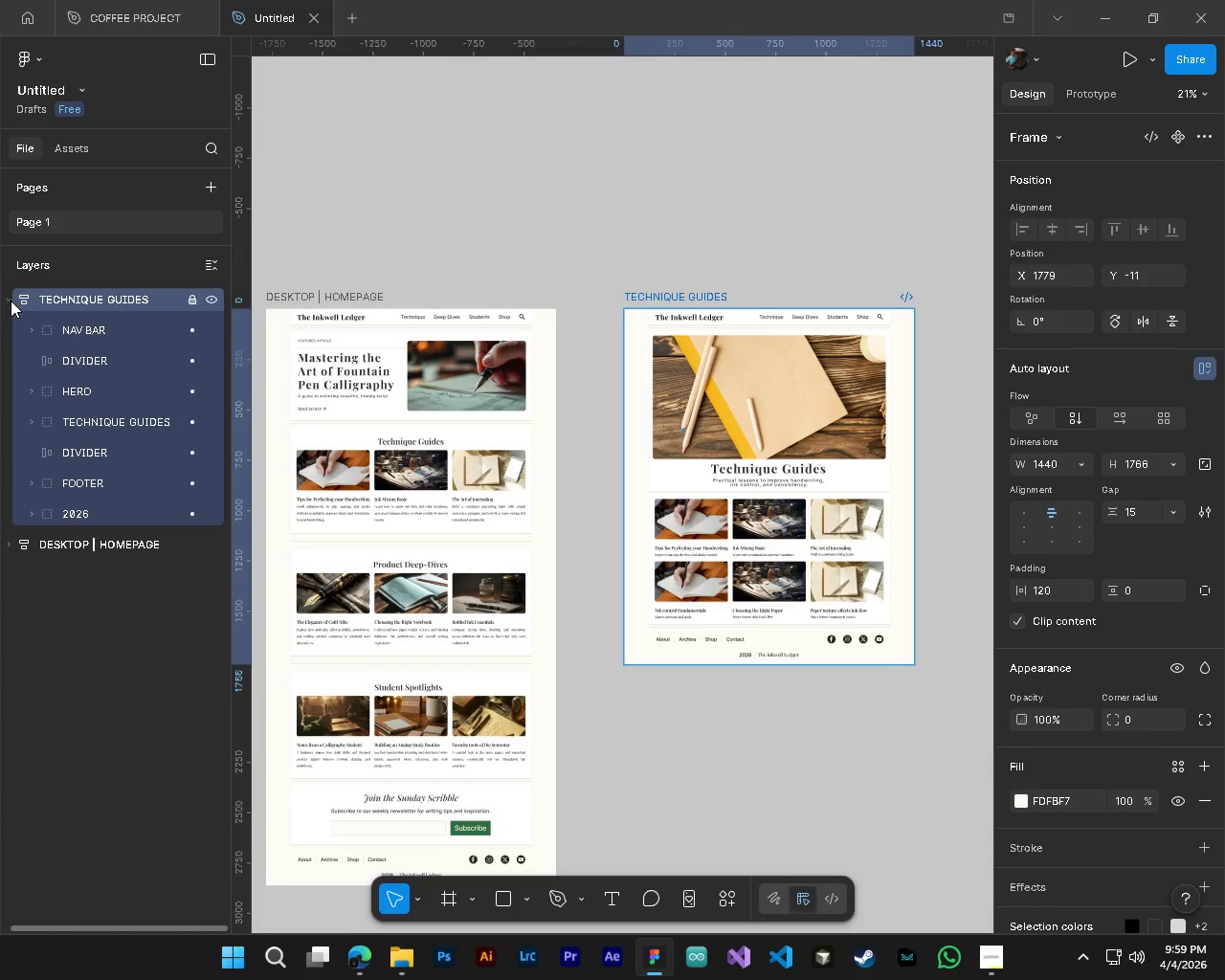 
left_click([11, 305])
 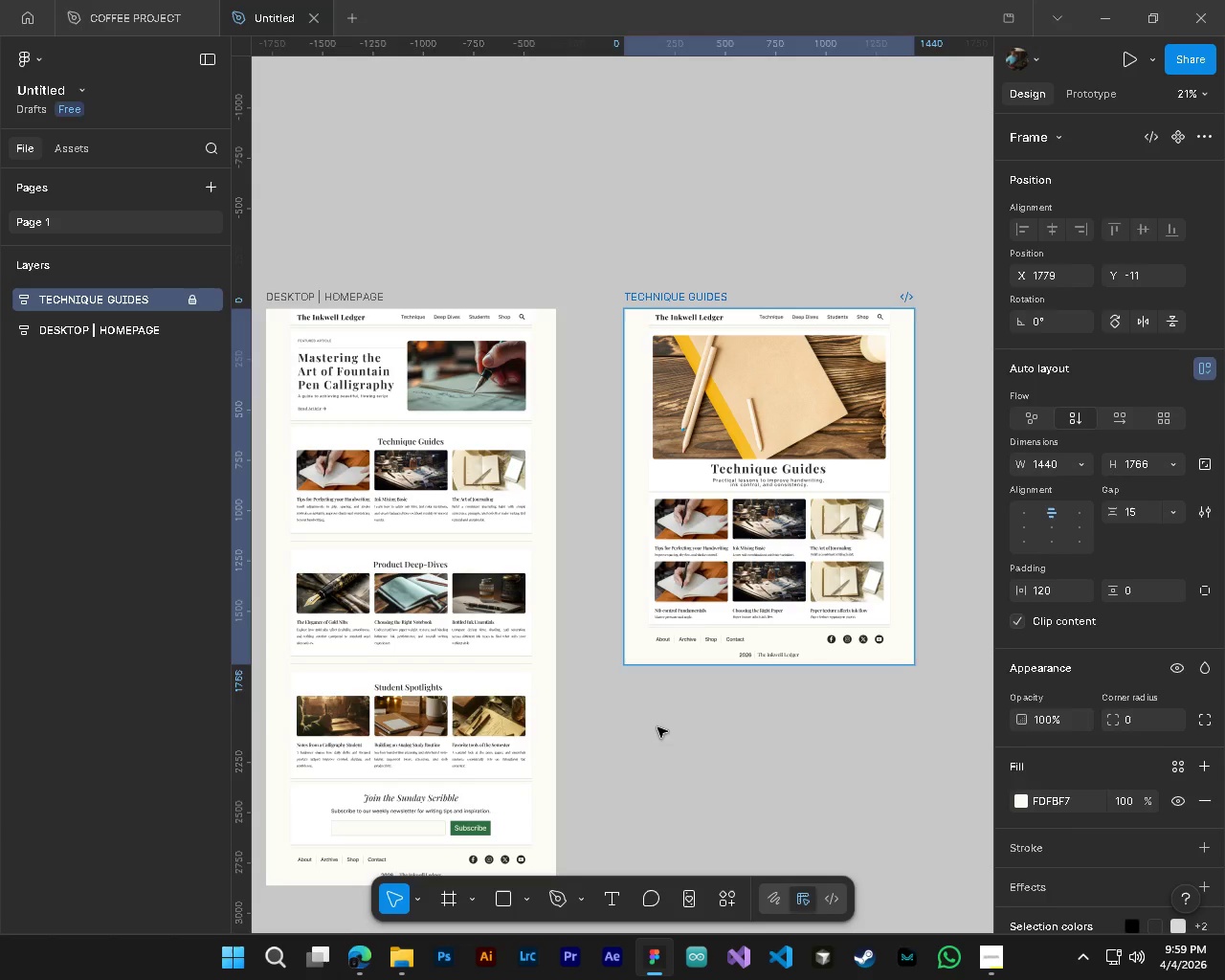 
left_click([657, 727])
 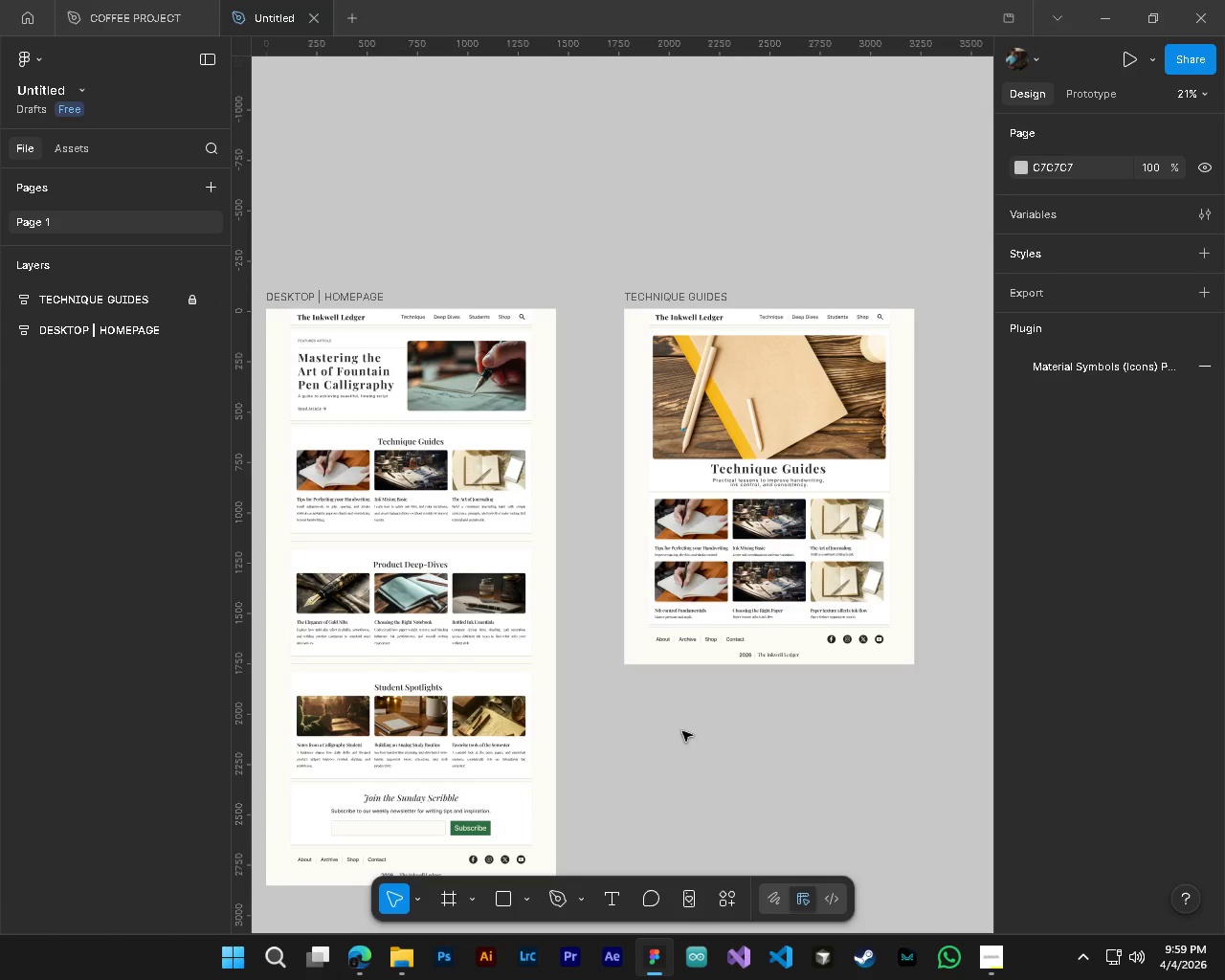 
key(Alt+Control+AltLeft)
 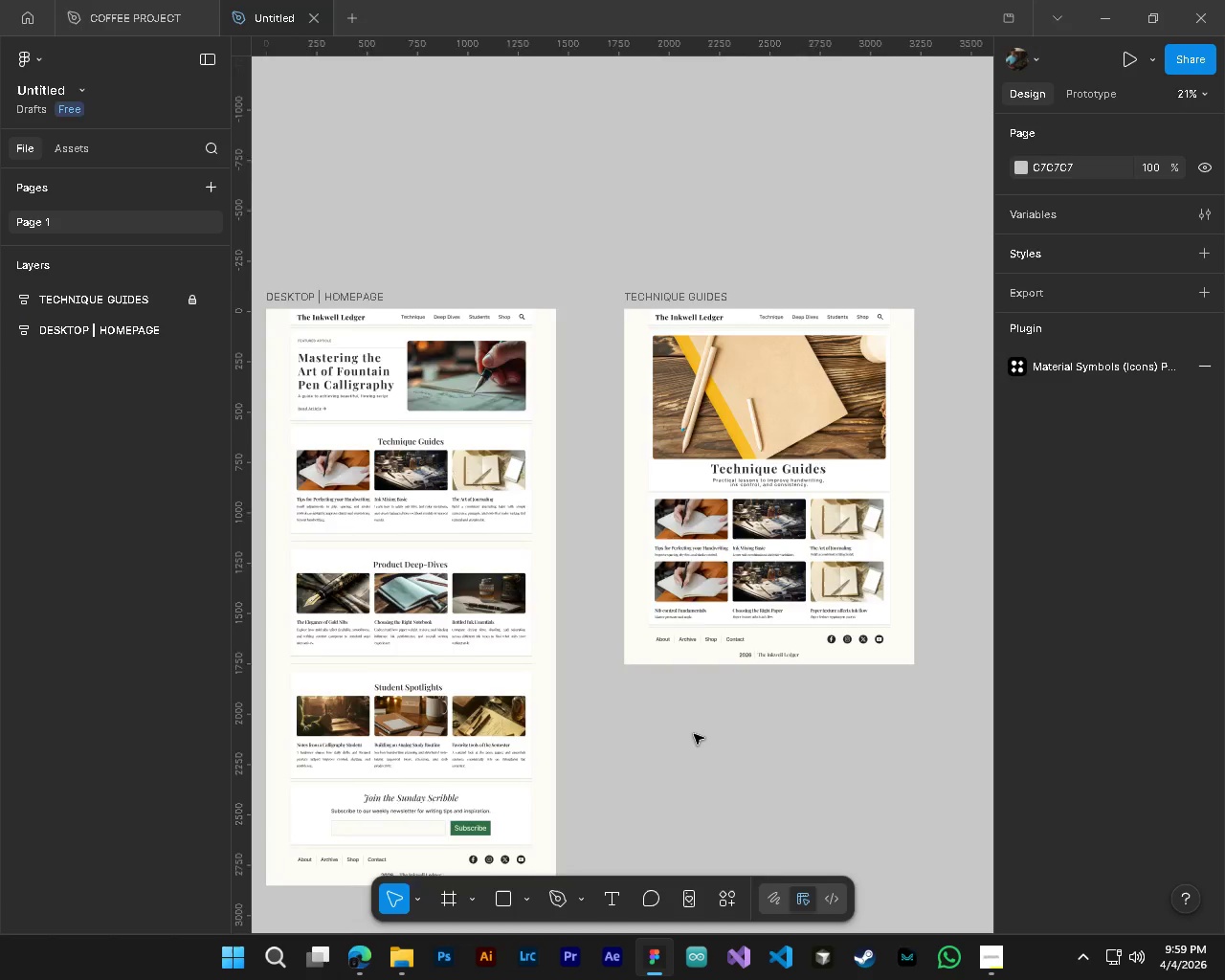 
key(Control+S)
 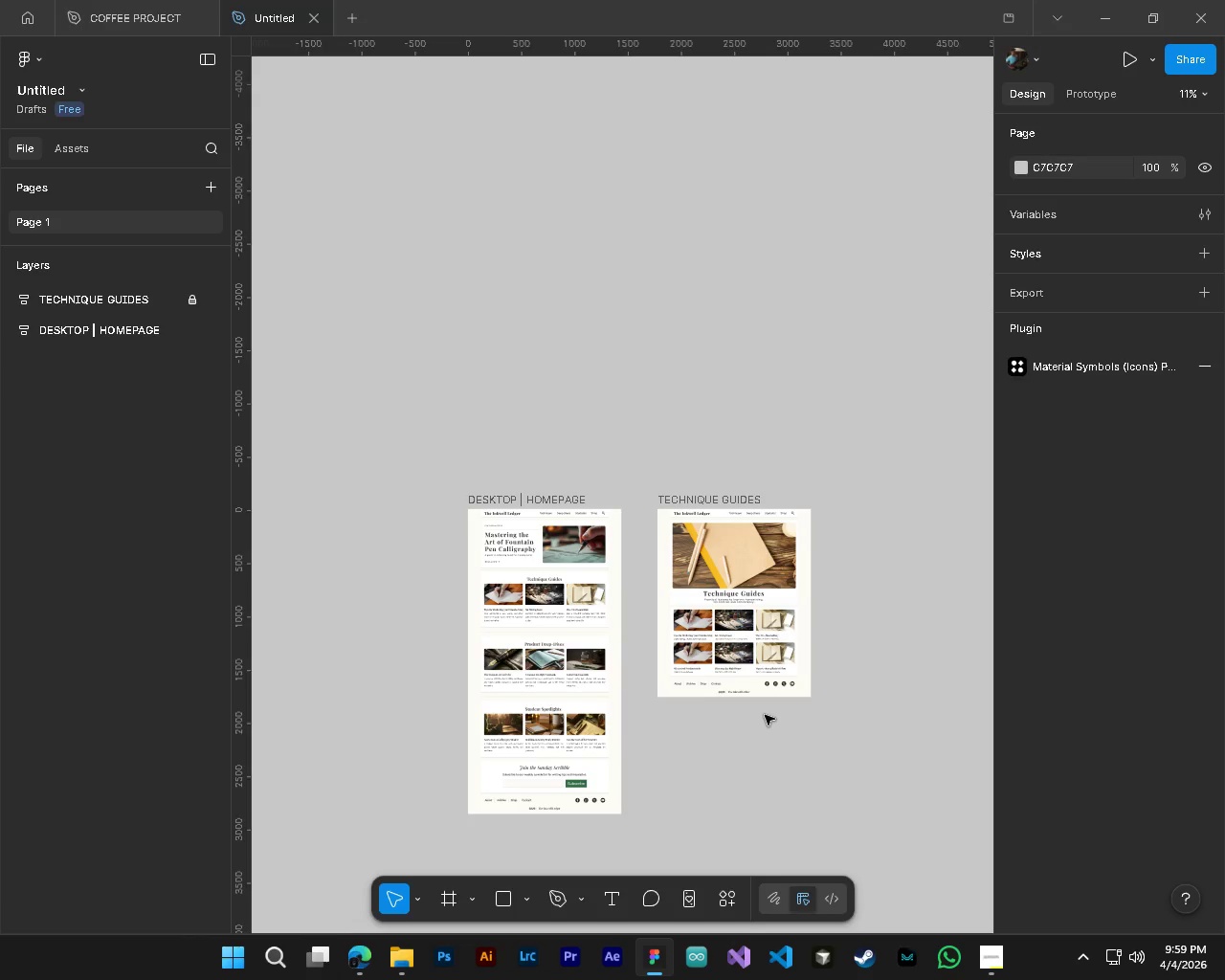 
scroll: coordinate [694, 734], scroll_direction: down, amount: 5.0
 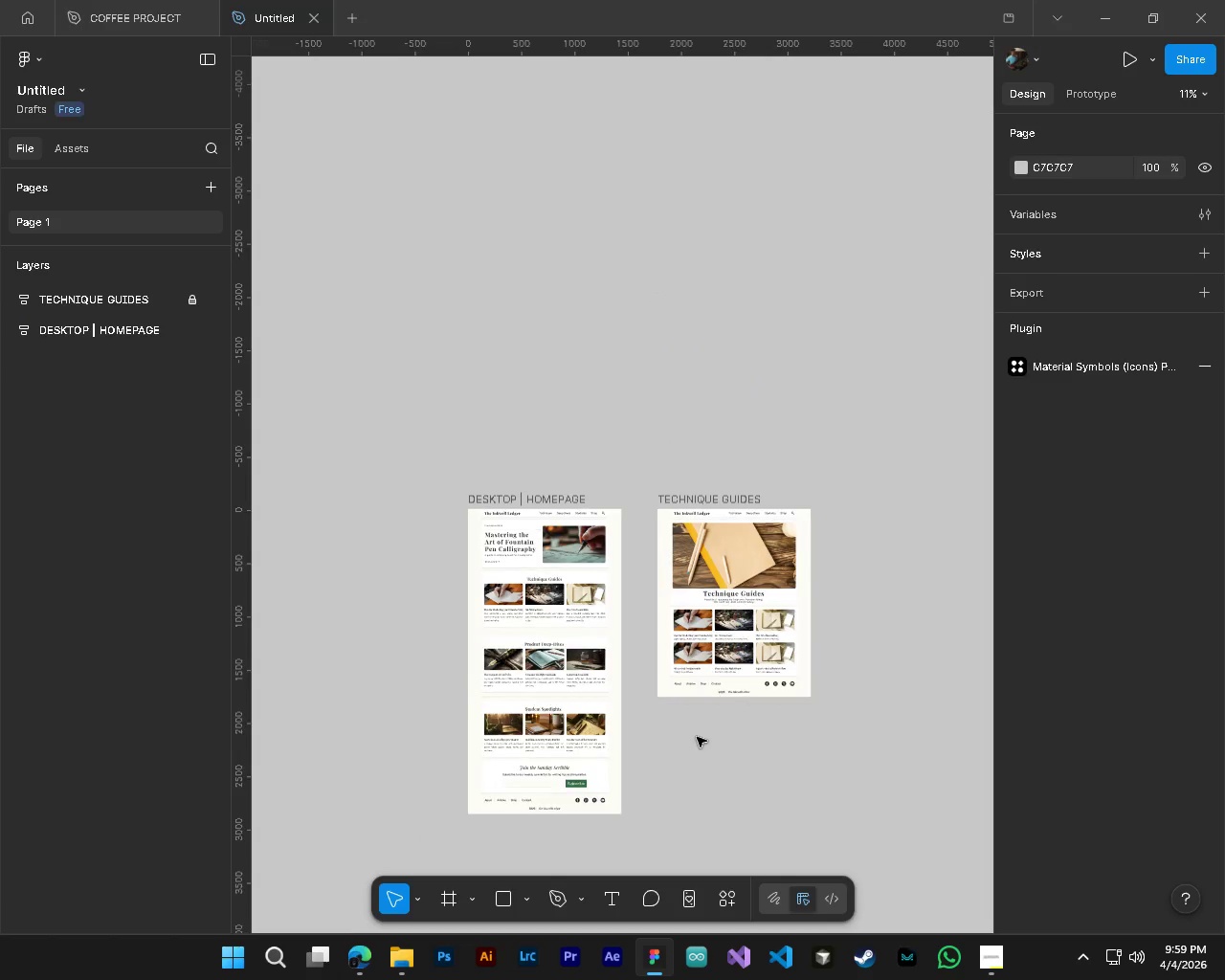 
wait(13.88)
 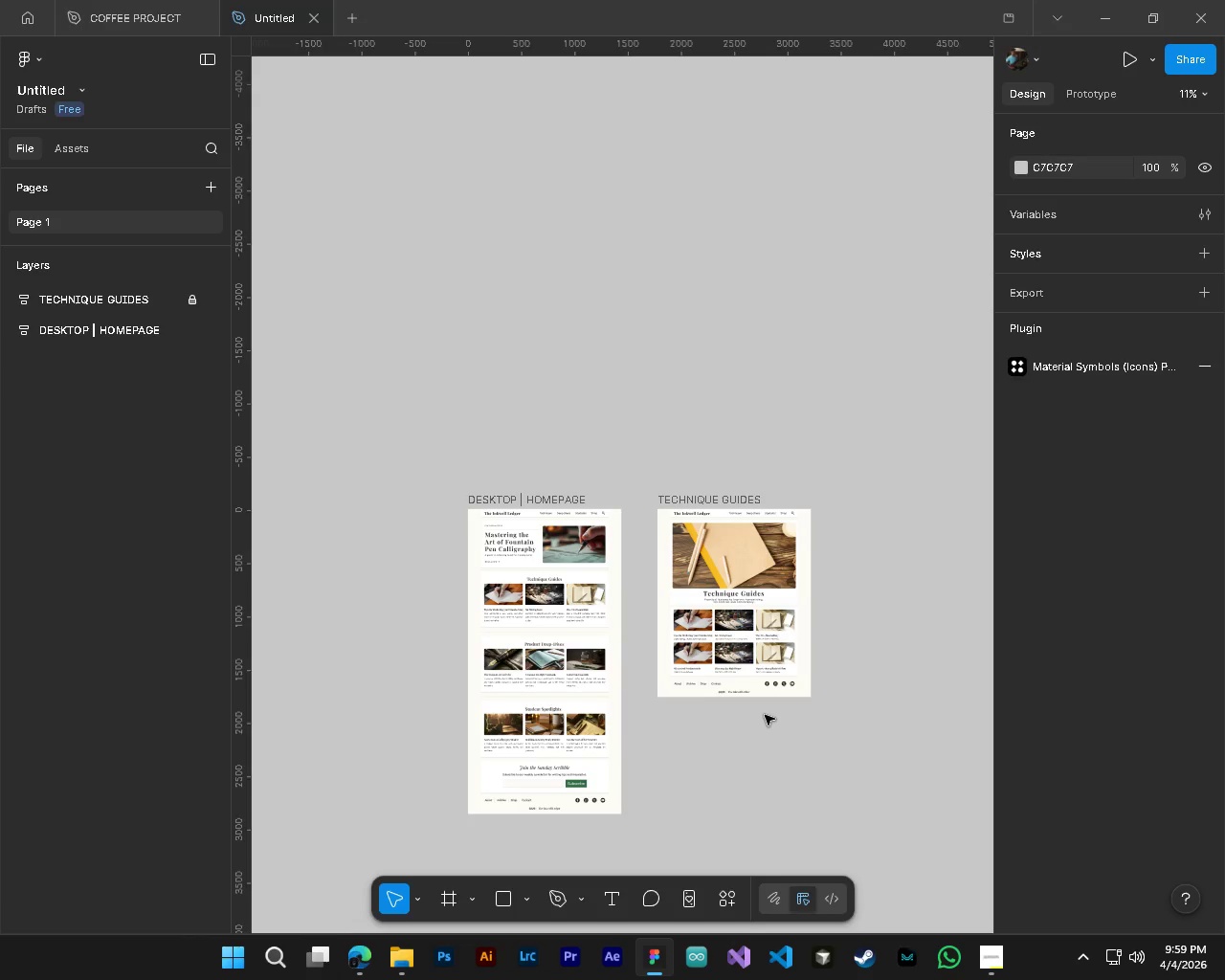 
key(Alt+Control+AltLeft)
 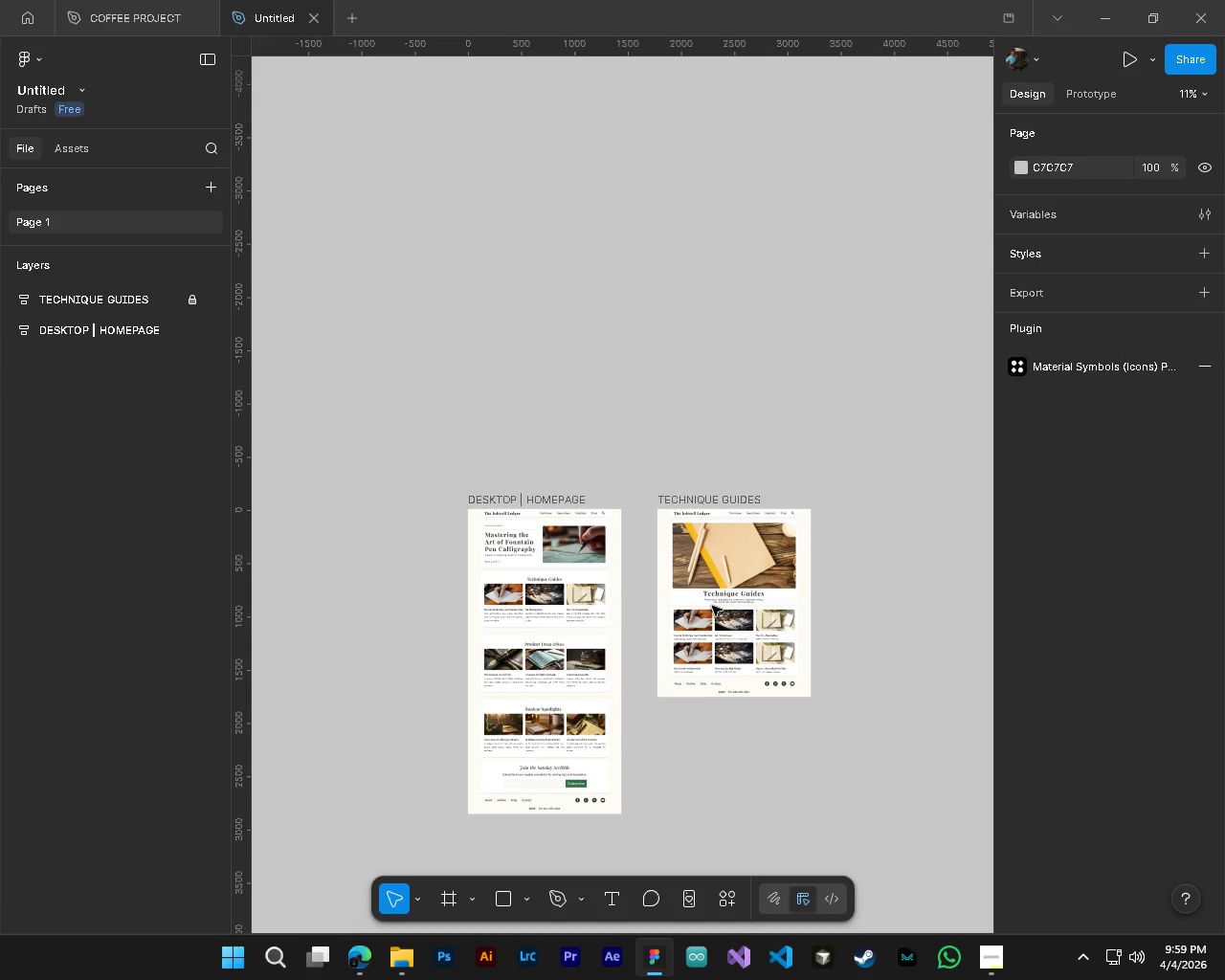 
hold_key(key=ControlLeft, duration=2.75)
 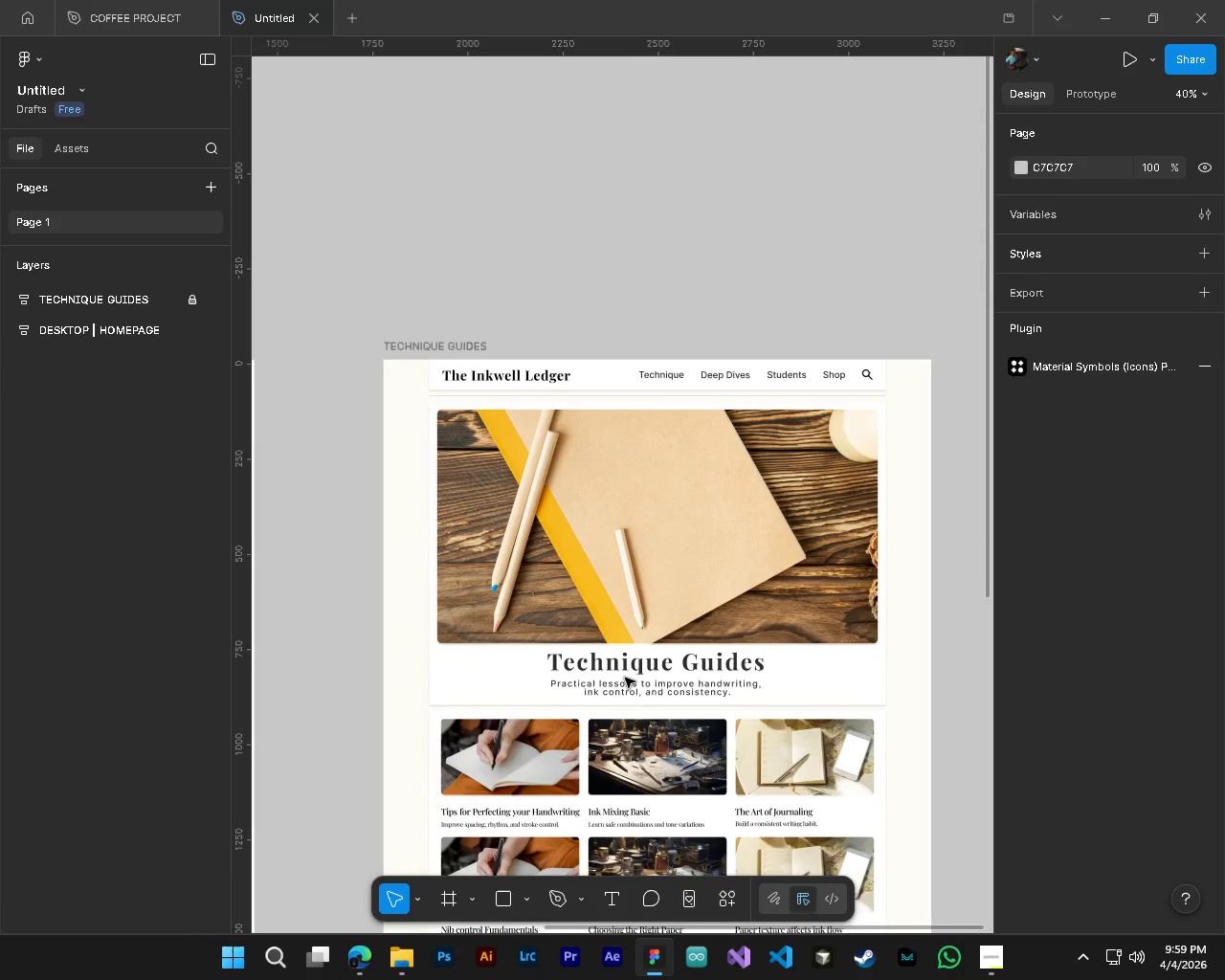 
key(Alt+Control+AltLeft)
 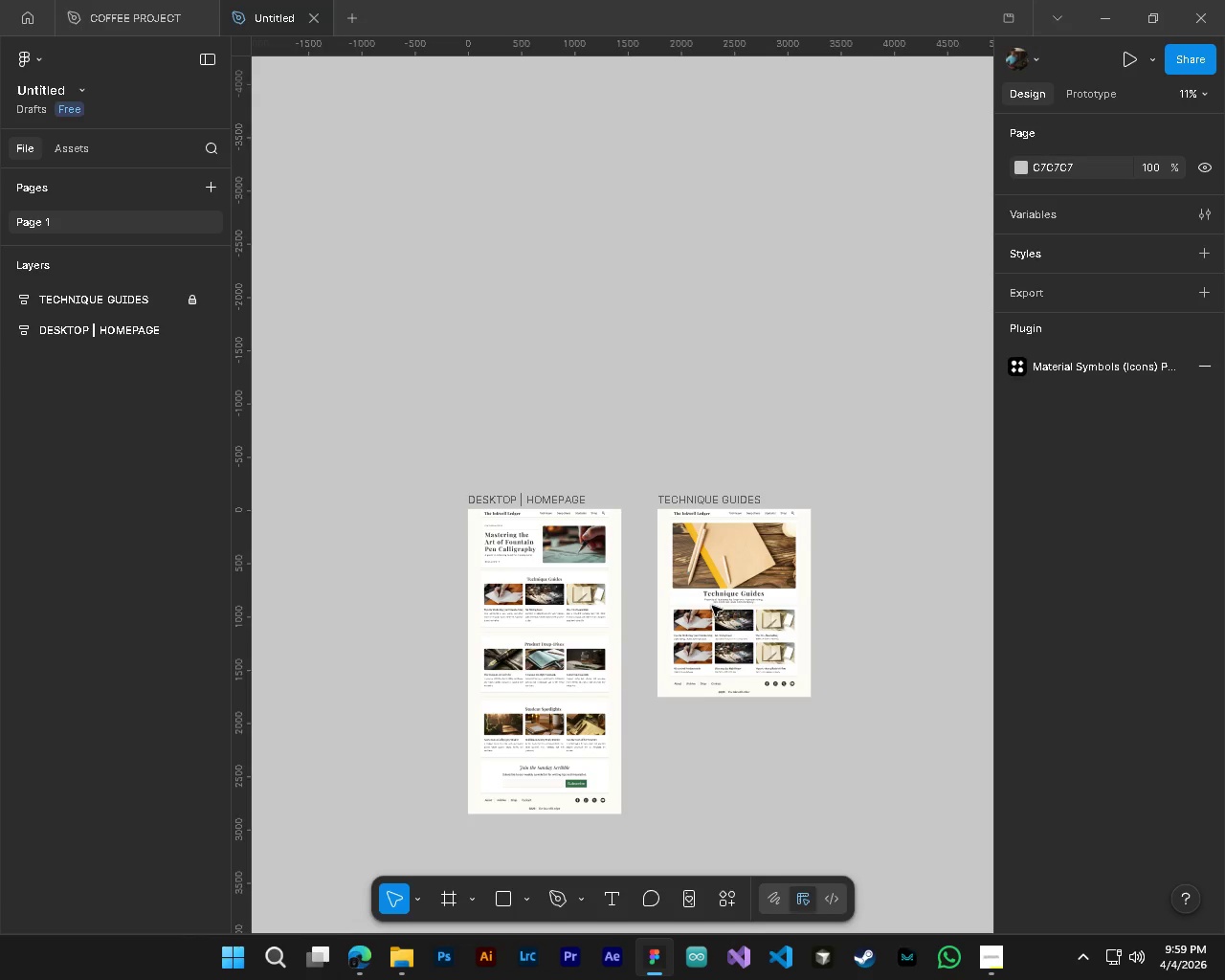 
hold_key(key=AltLeft, duration=1.5)
 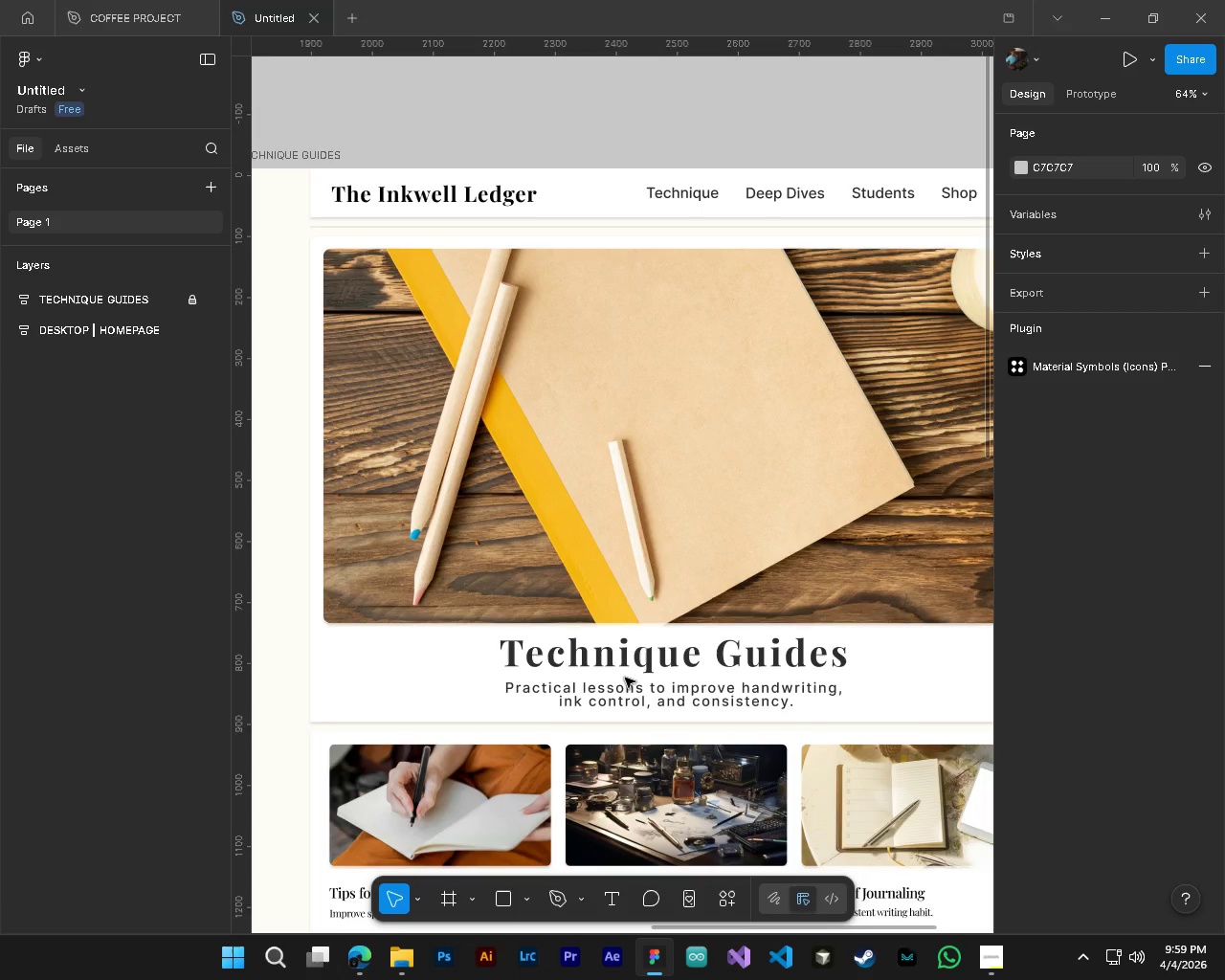 
hold_key(key=AltLeft, duration=1.14)
 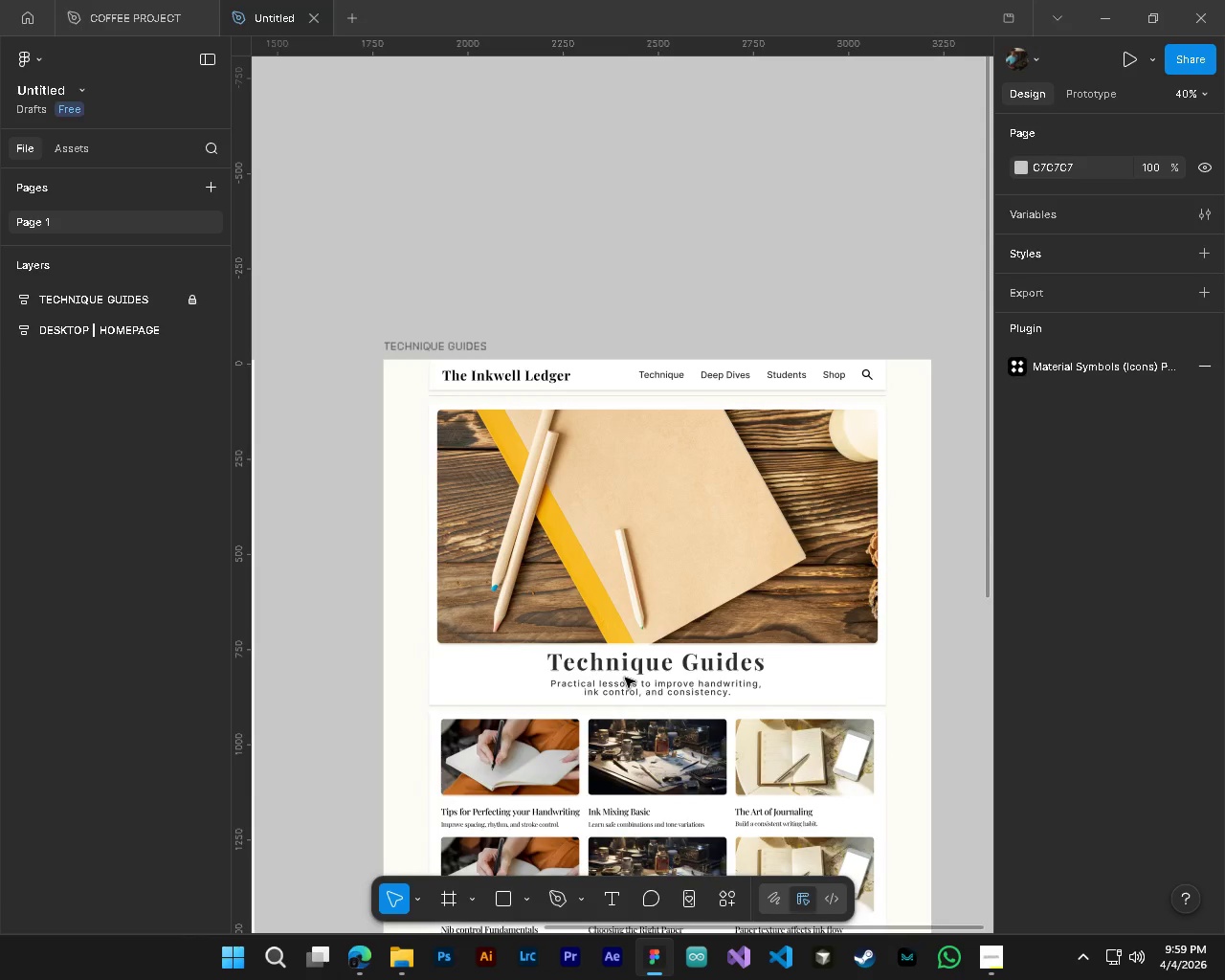 
scroll: coordinate [676, 622], scroll_direction: up, amount: 14.0
 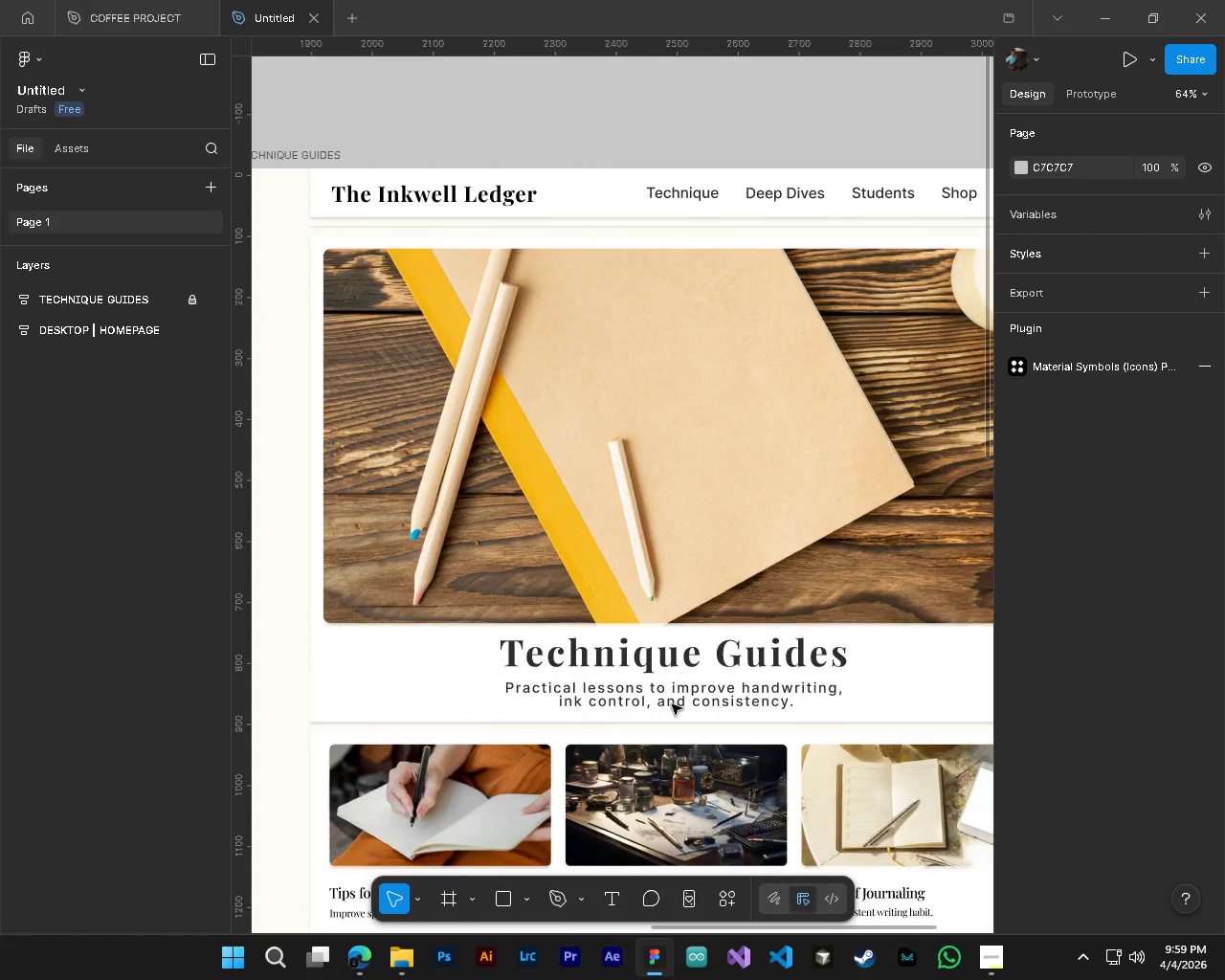 
scroll: coordinate [625, 678], scroll_direction: down, amount: 4.0
 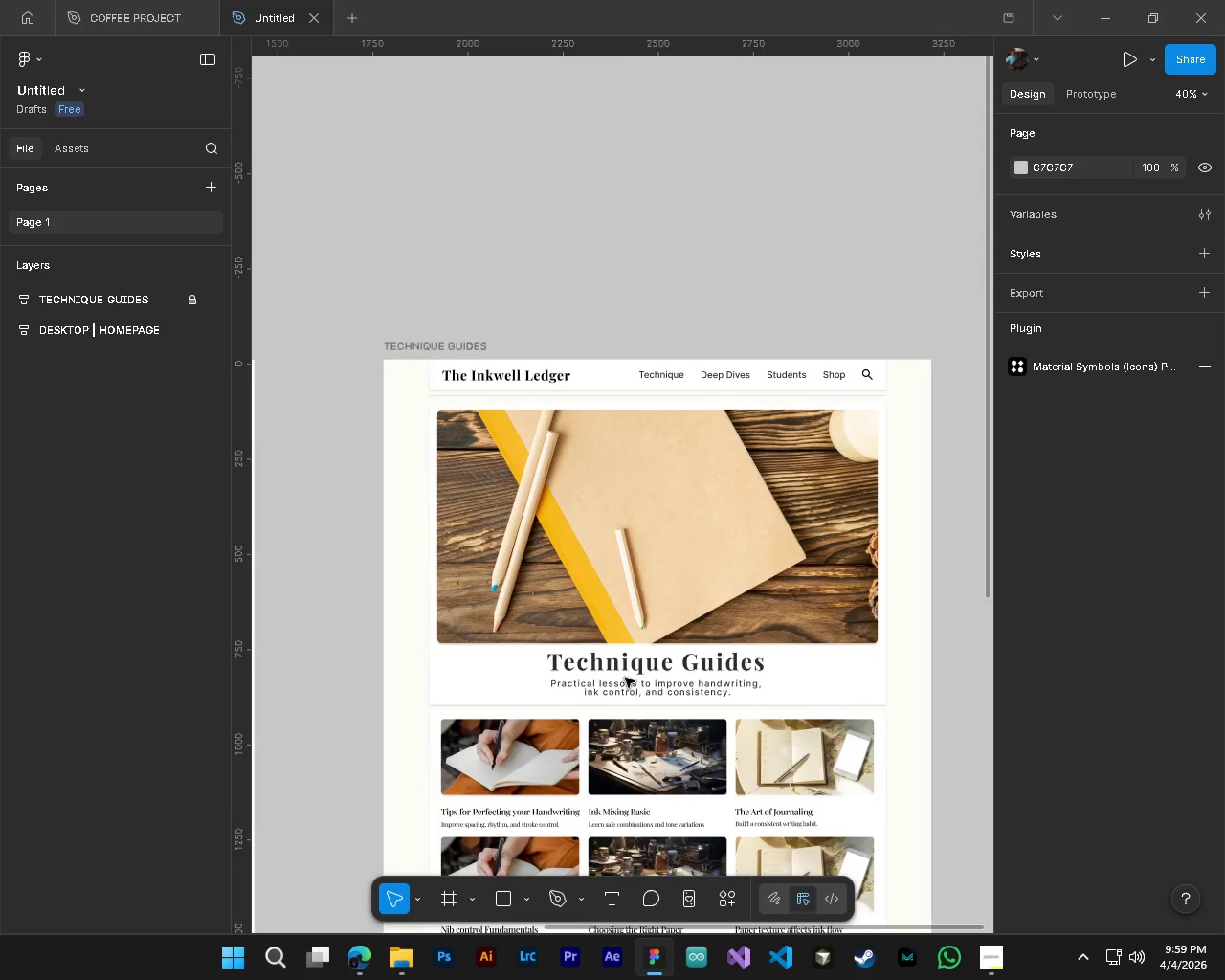 
key(Alt+AltLeft)
 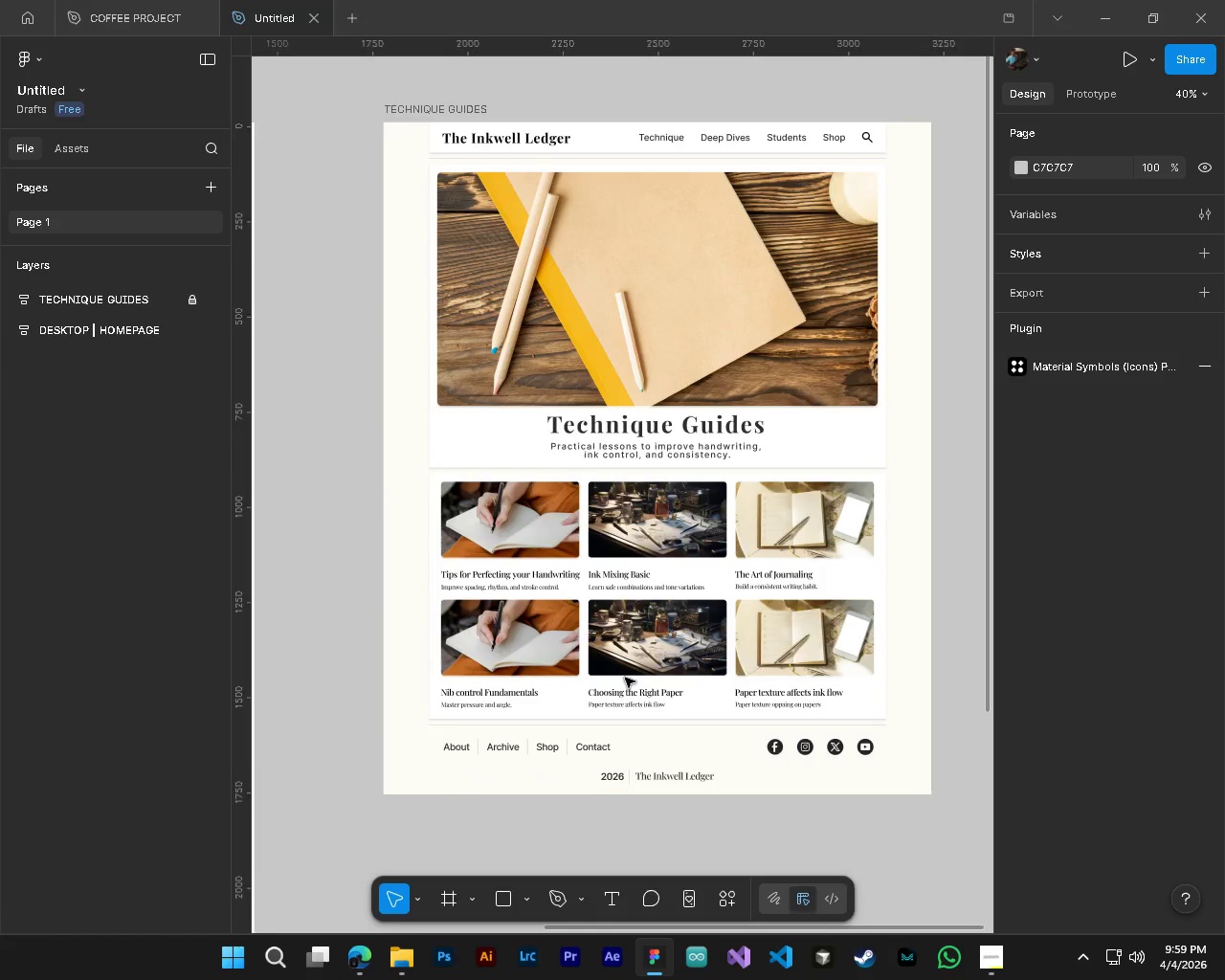 
key(Alt+Control+ControlLeft)
 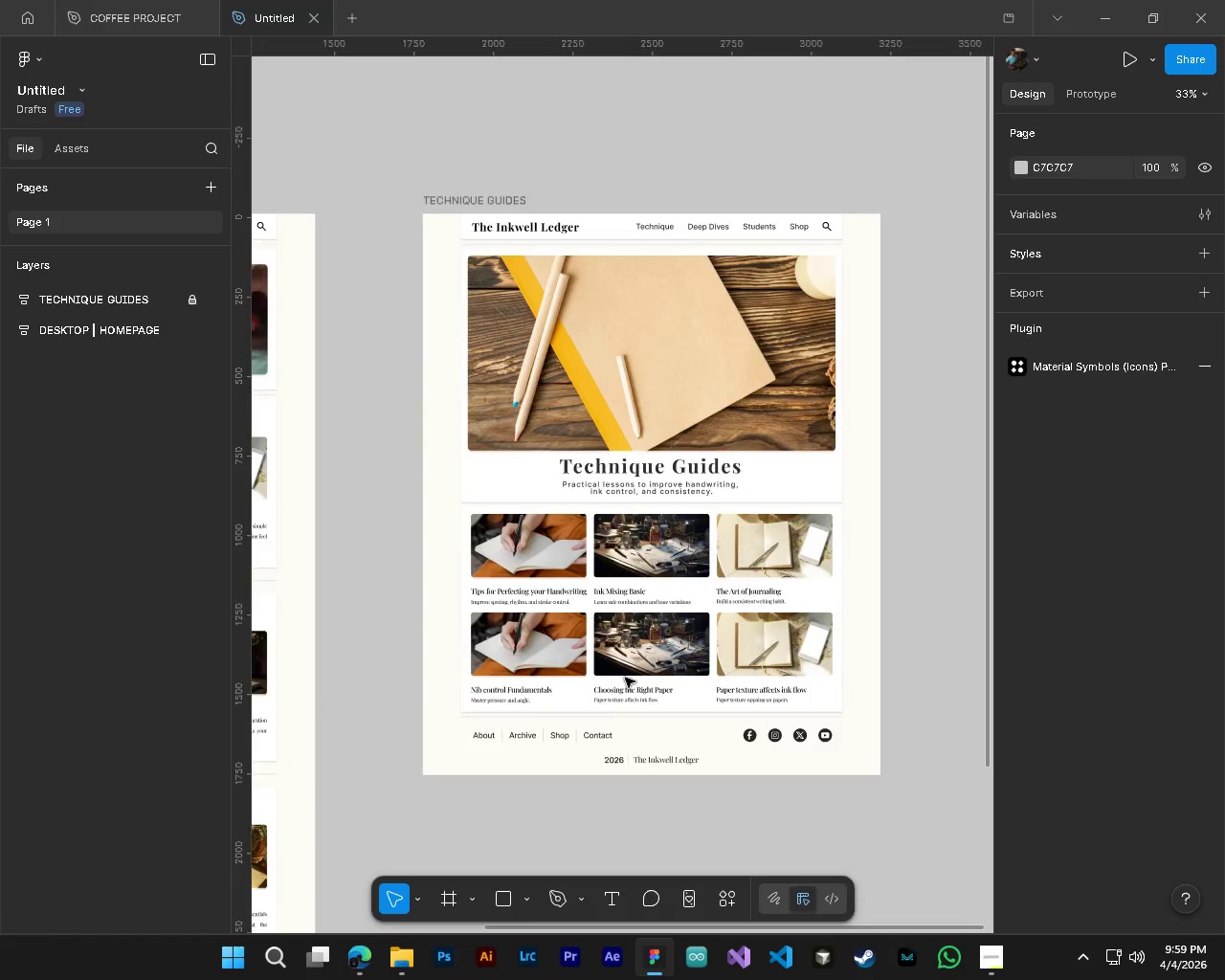 
scroll: coordinate [625, 678], scroll_direction: down, amount: 5.0
 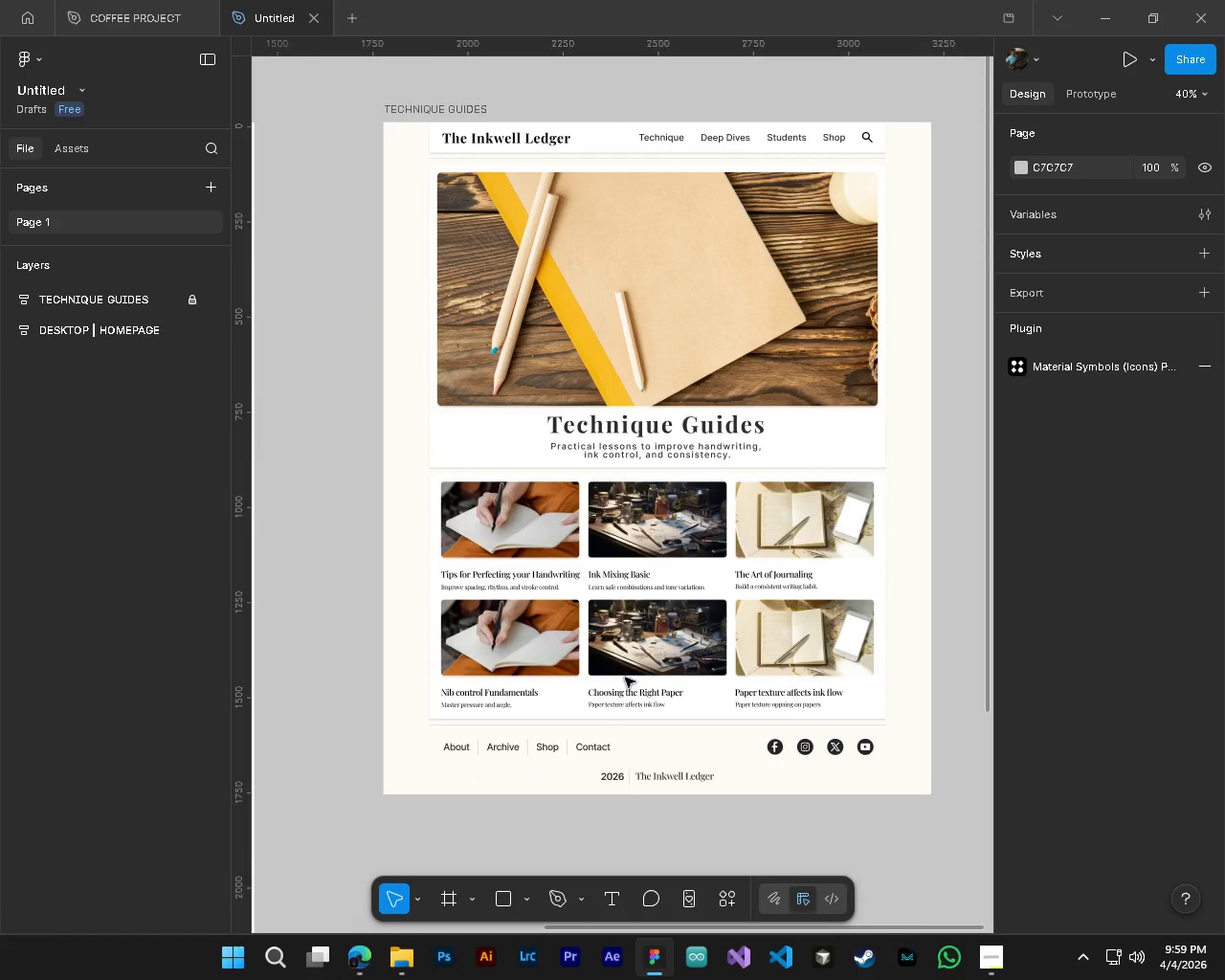 
key(Alt+AltLeft)
 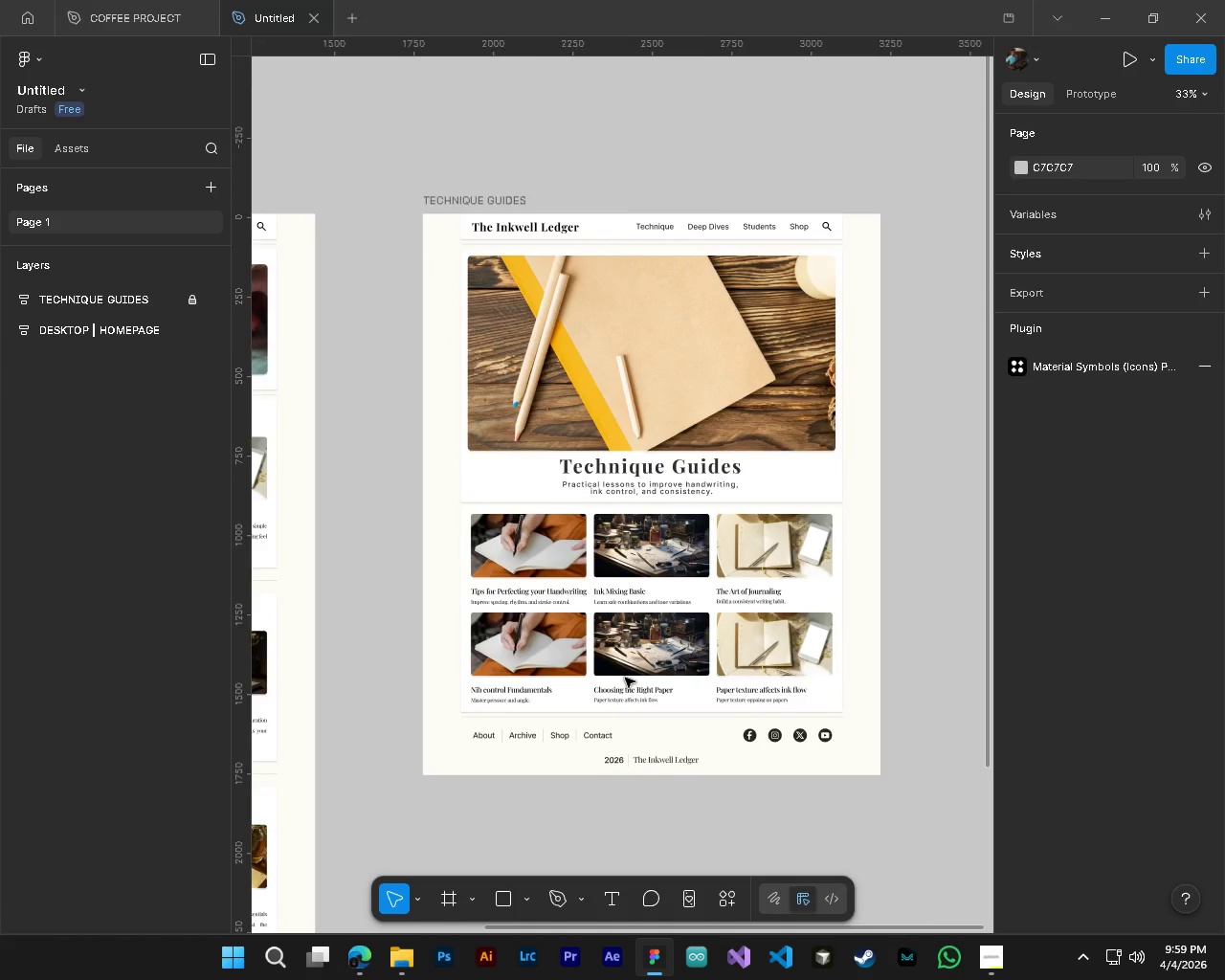 
key(Alt+Control+ControlLeft)
 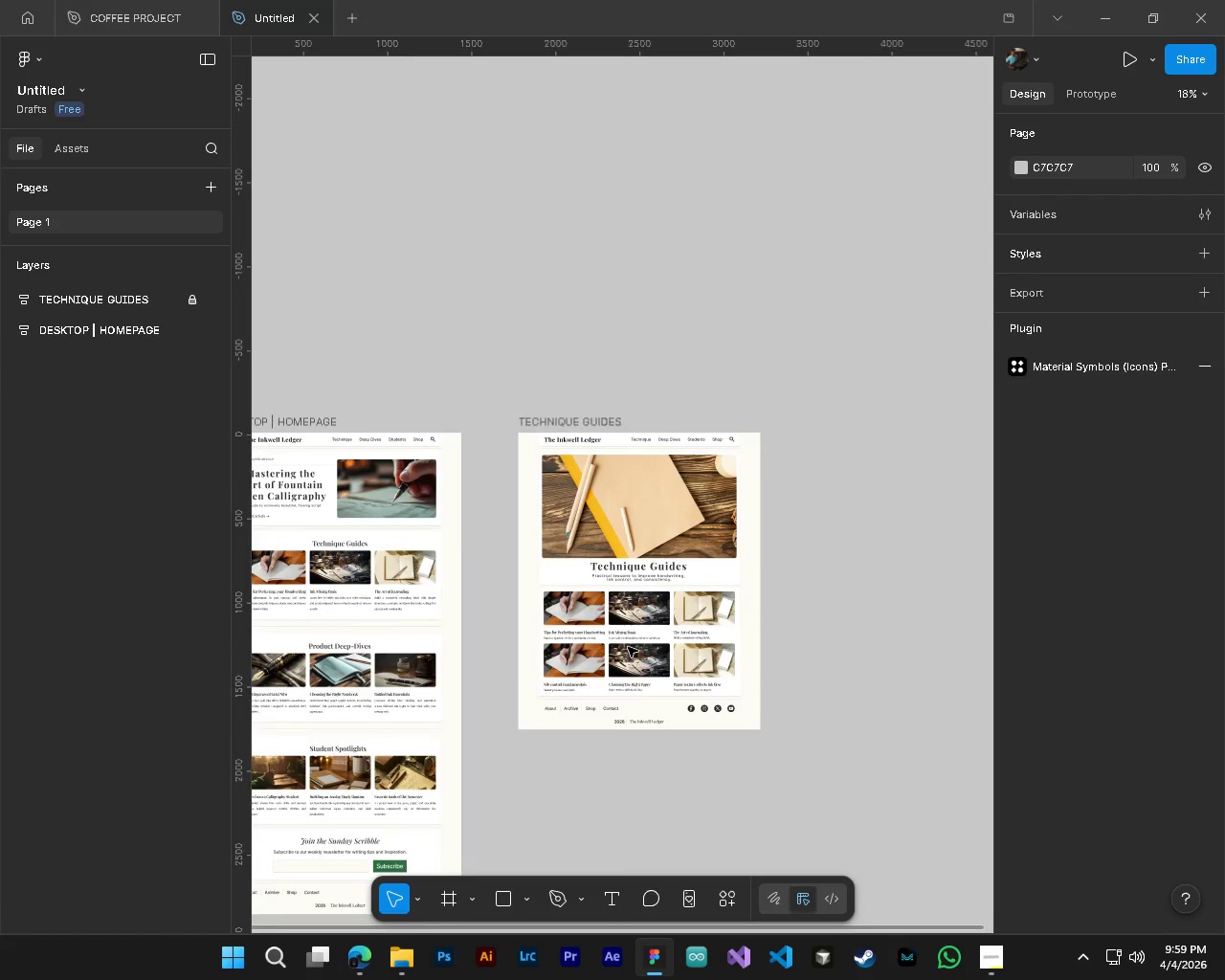 
key(Shift+ShiftLeft)
 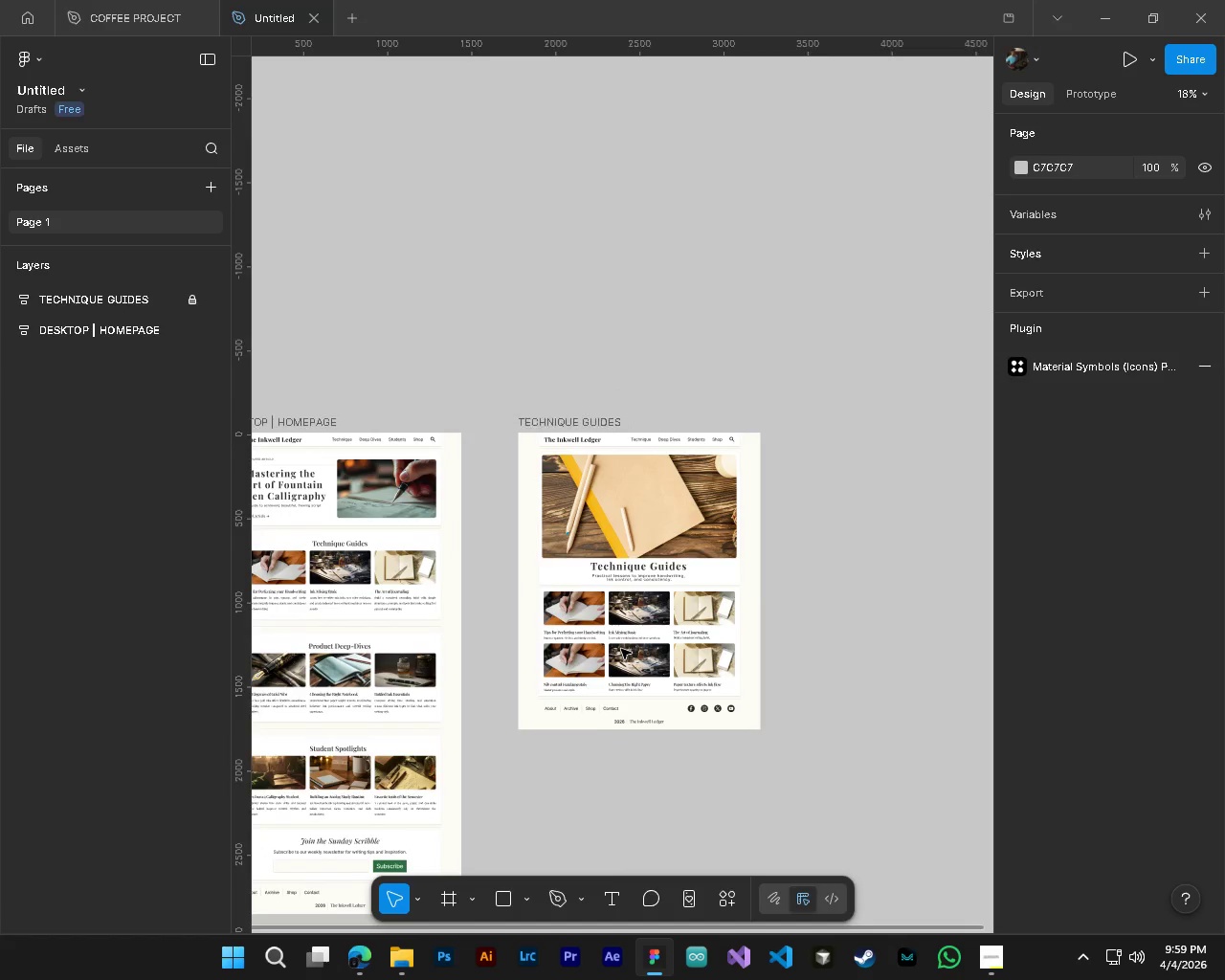 
key(Control+ControlLeft)
 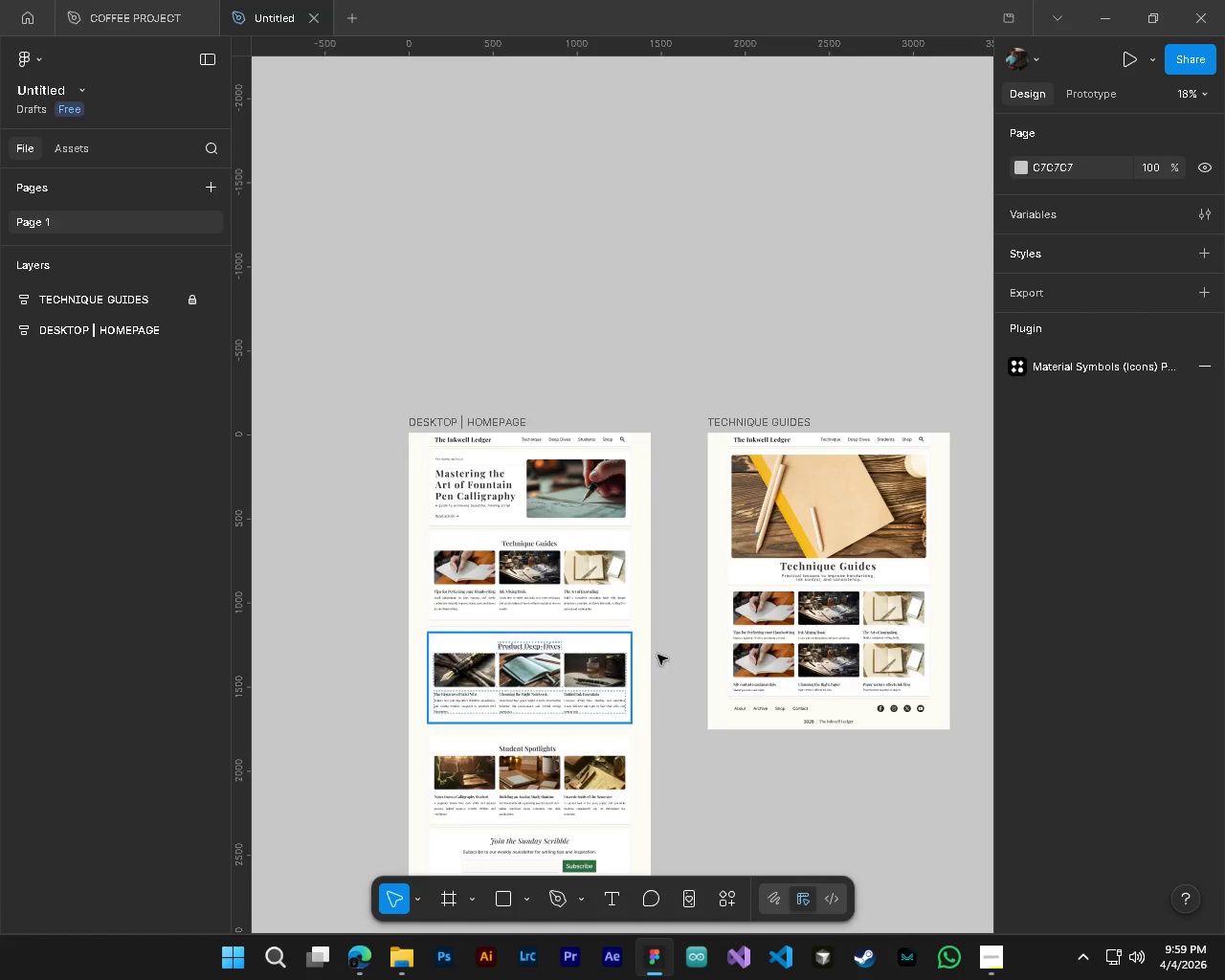 
key(Alt+Control+AltLeft)
 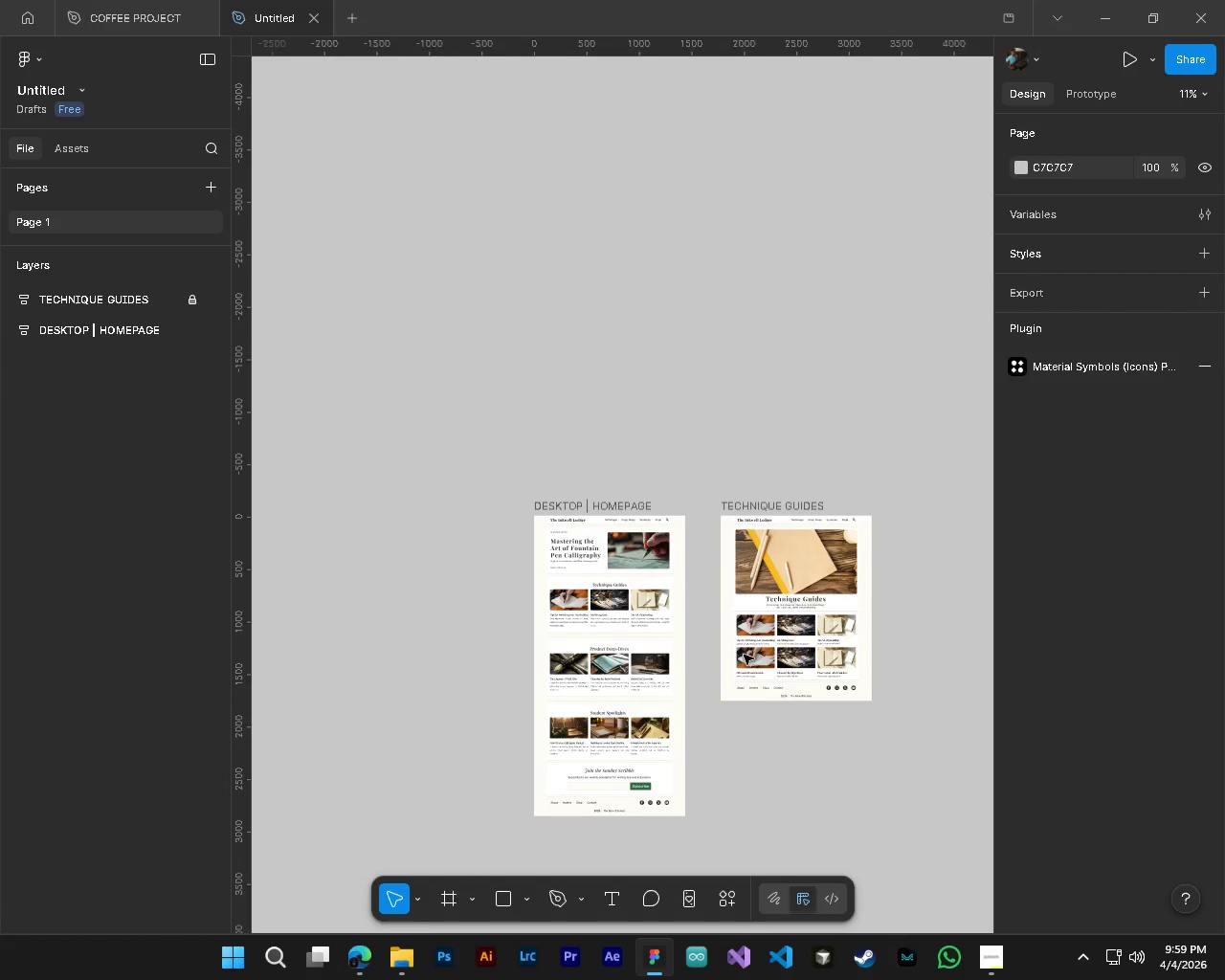 
key(Alt+Control+AltLeft)
 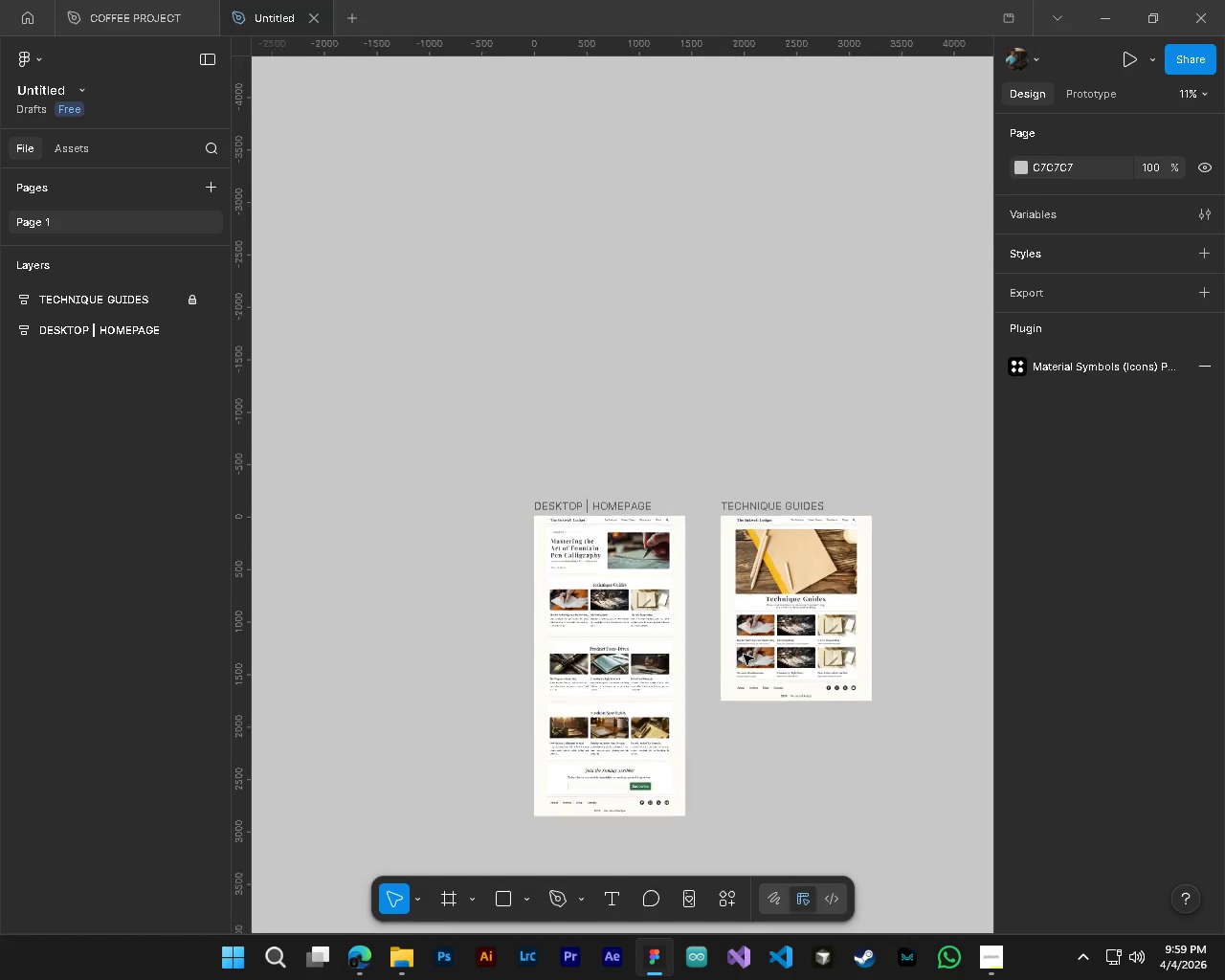 
key(Shift+ShiftLeft)
 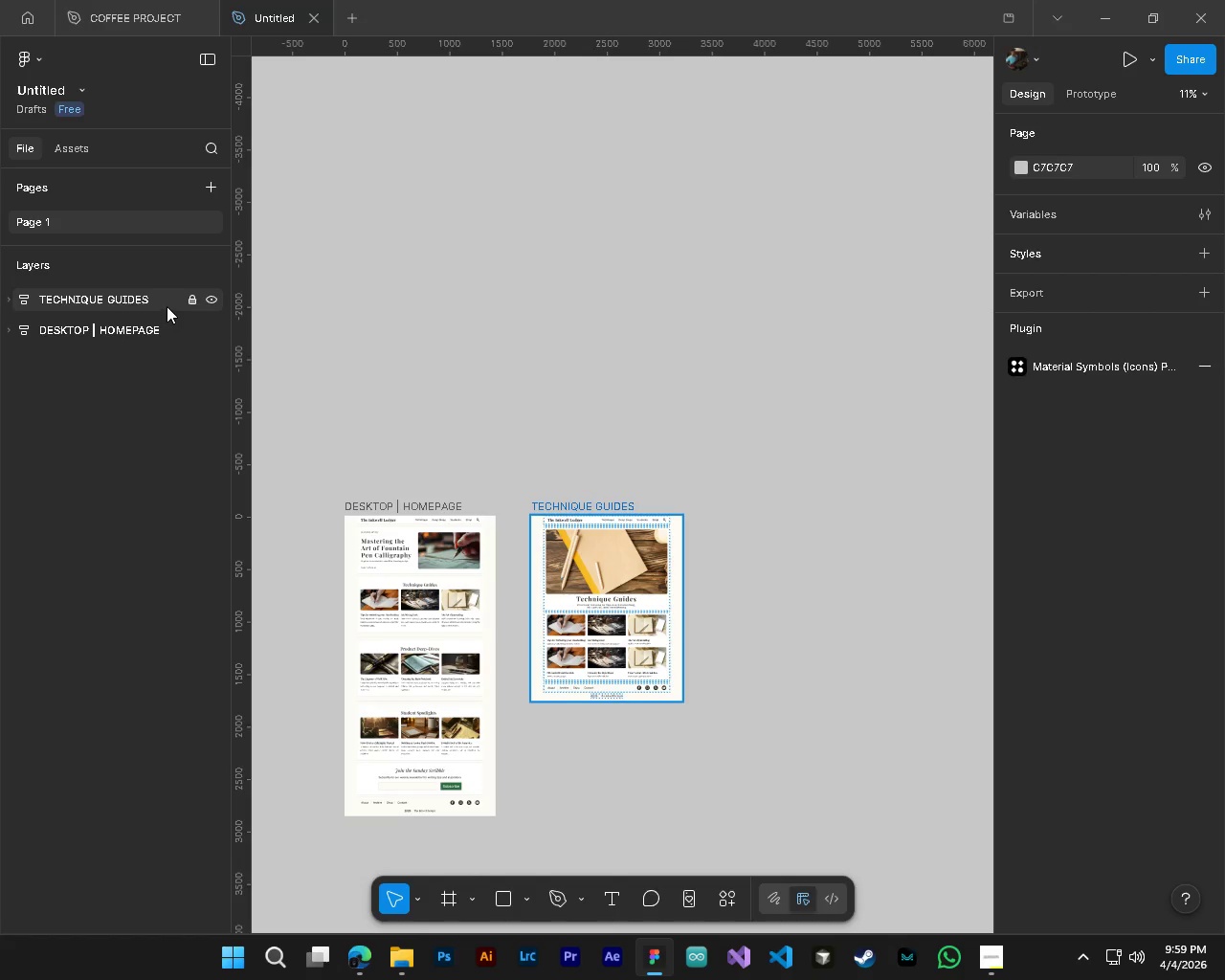 
scroll: coordinate [744, 655], scroll_direction: down, amount: 4.0
 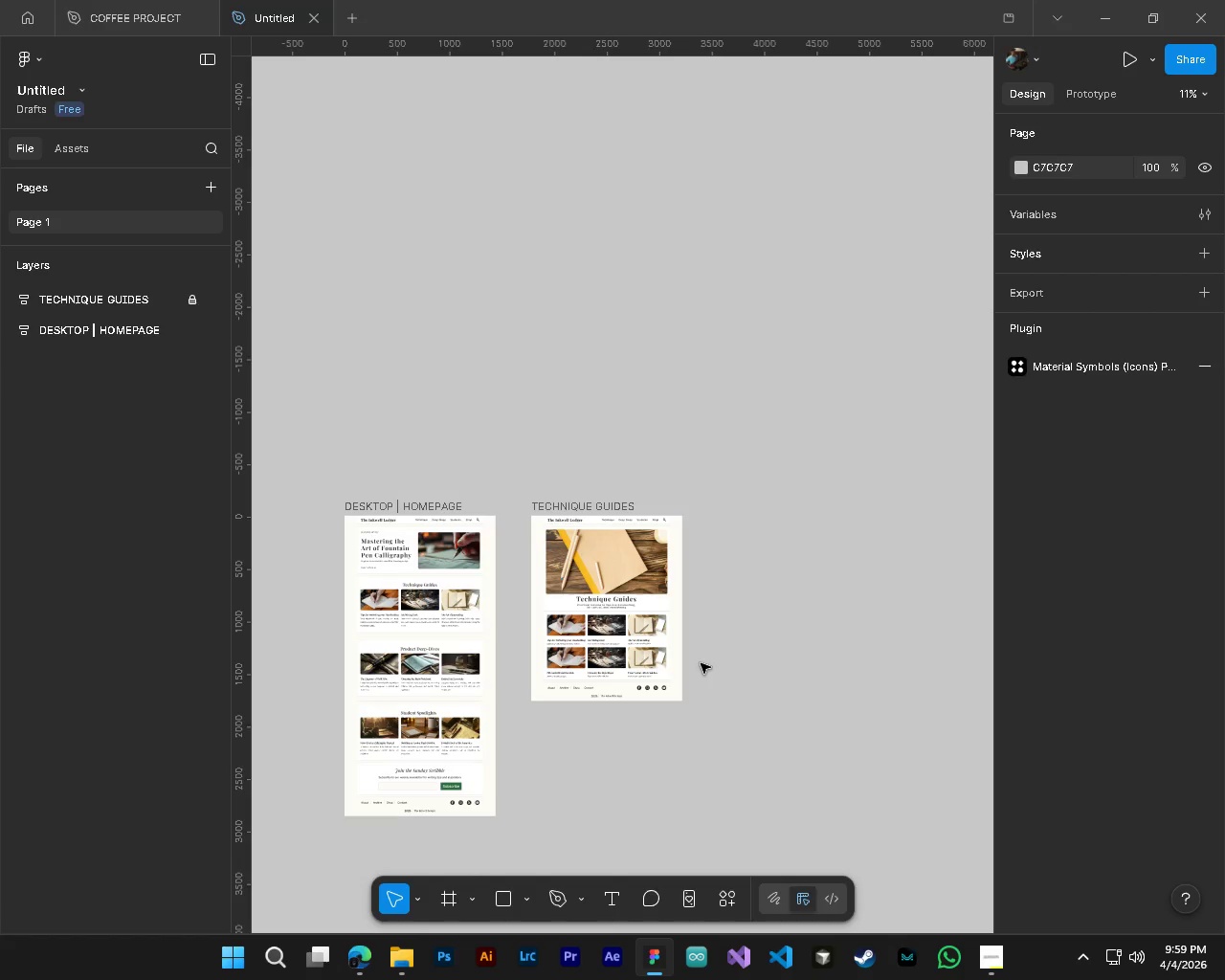 
left_click([101, 301])
 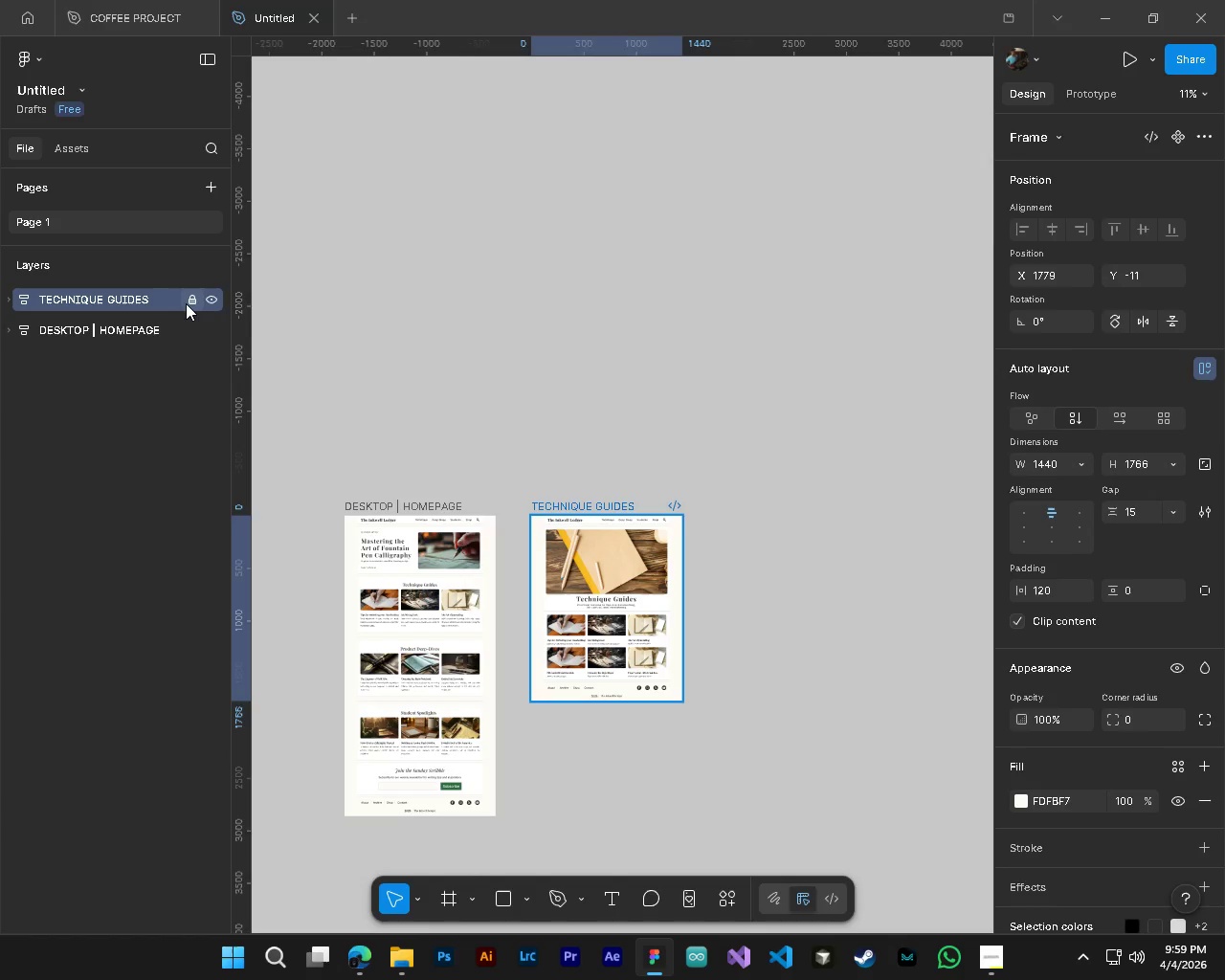 
left_click([186, 302])
 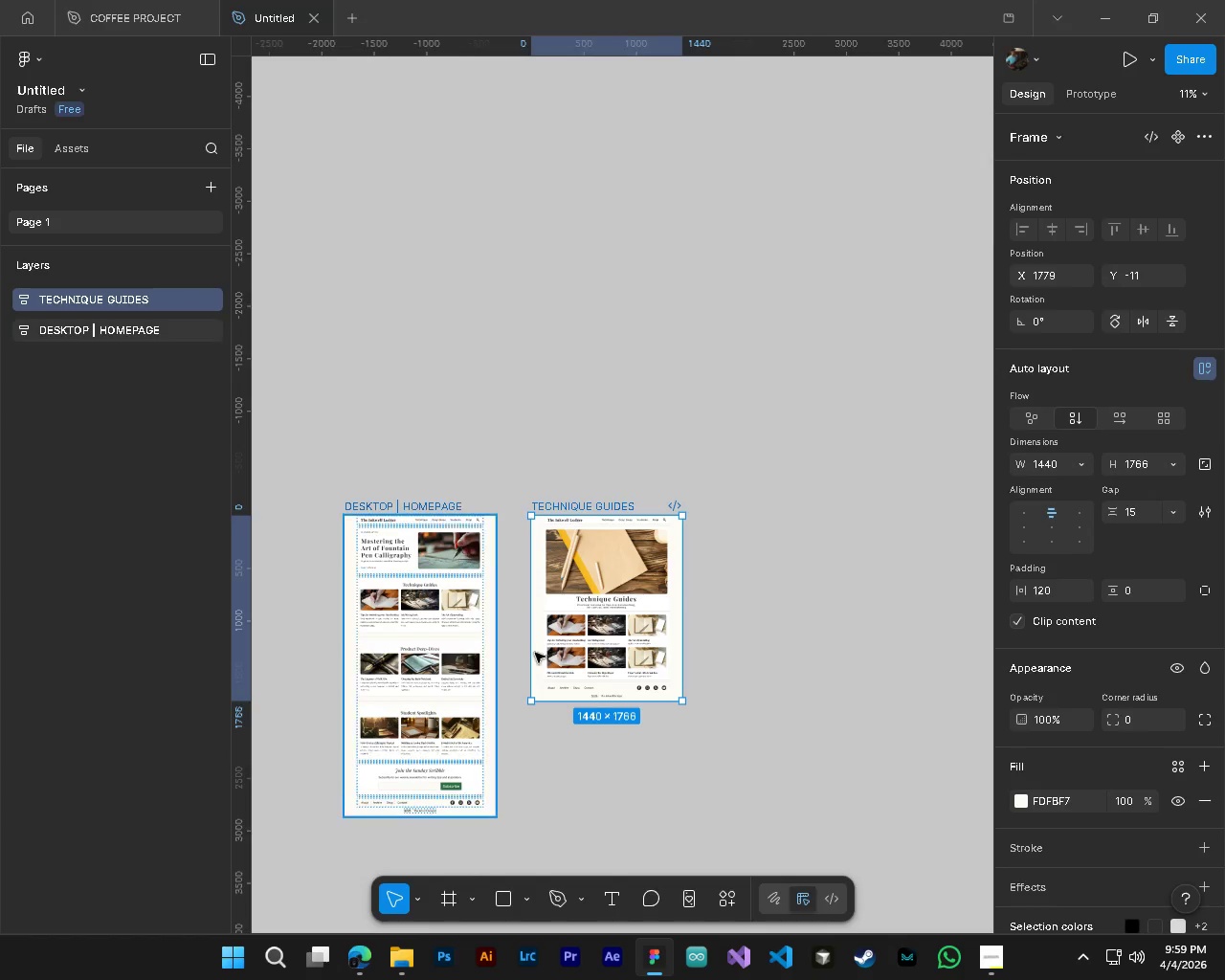 
hold_key(key=ControlLeft, duration=0.38)
 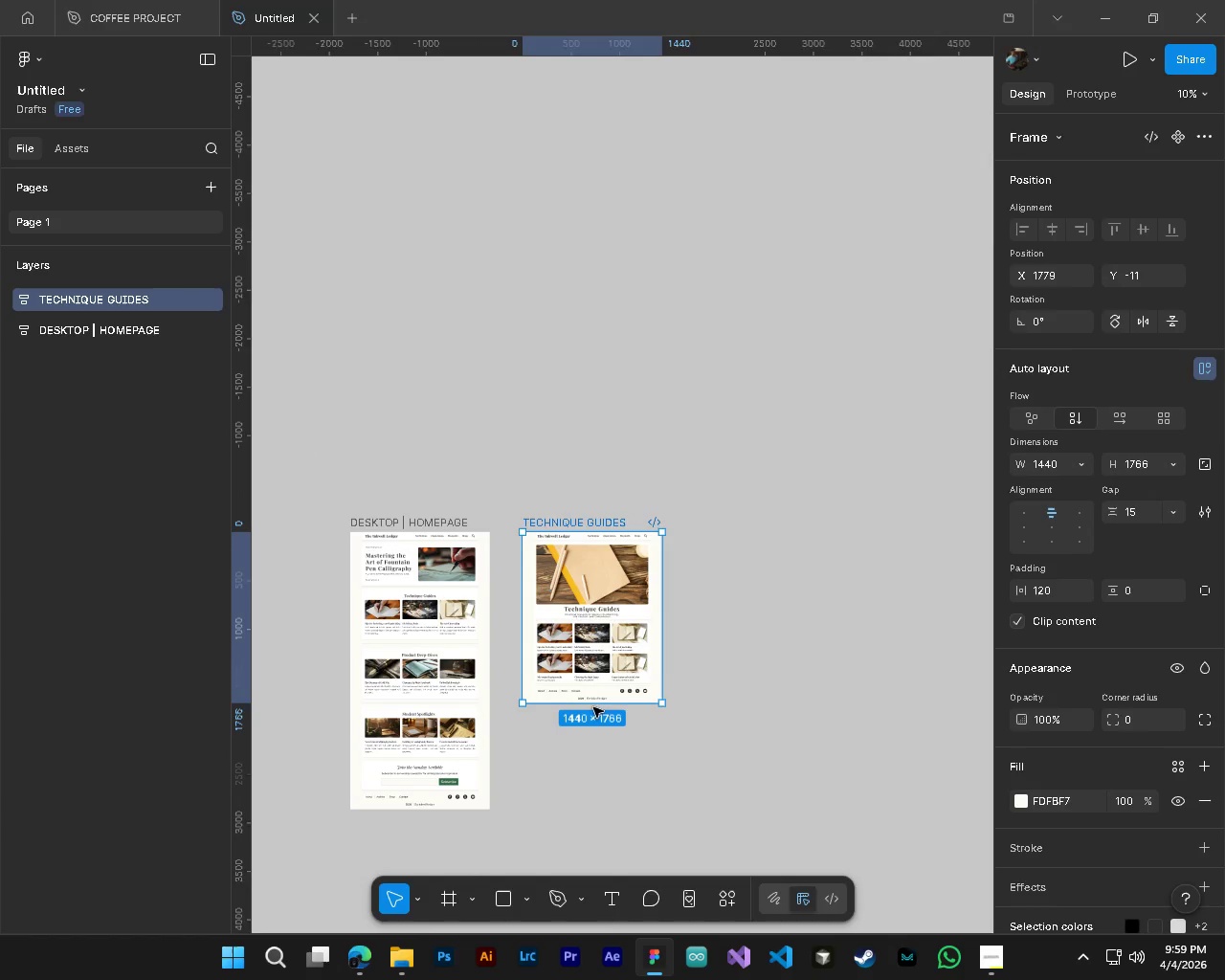 
hold_key(key=AltLeft, duration=0.36)
 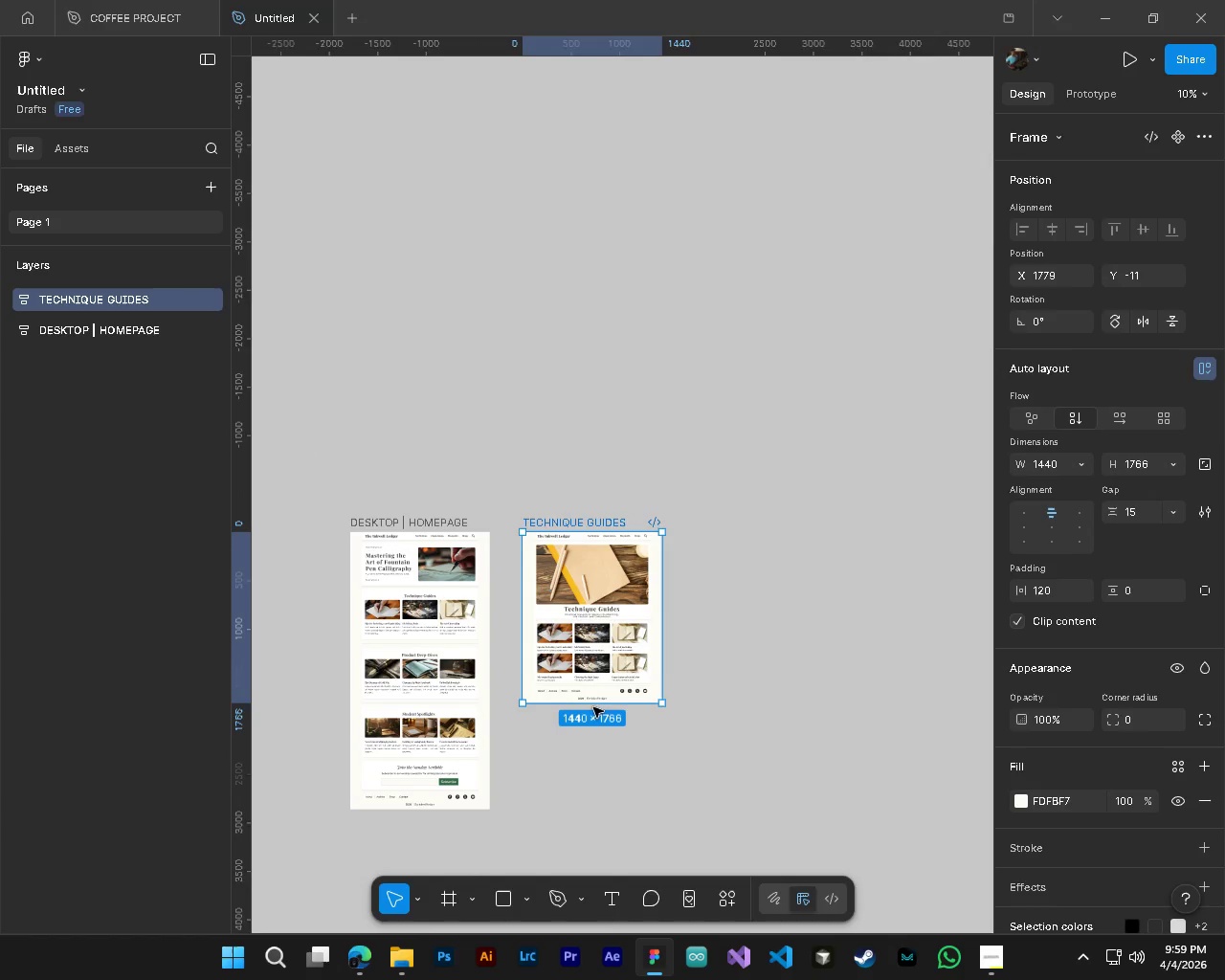 
hold_key(key=ShiftLeft, duration=0.31)
 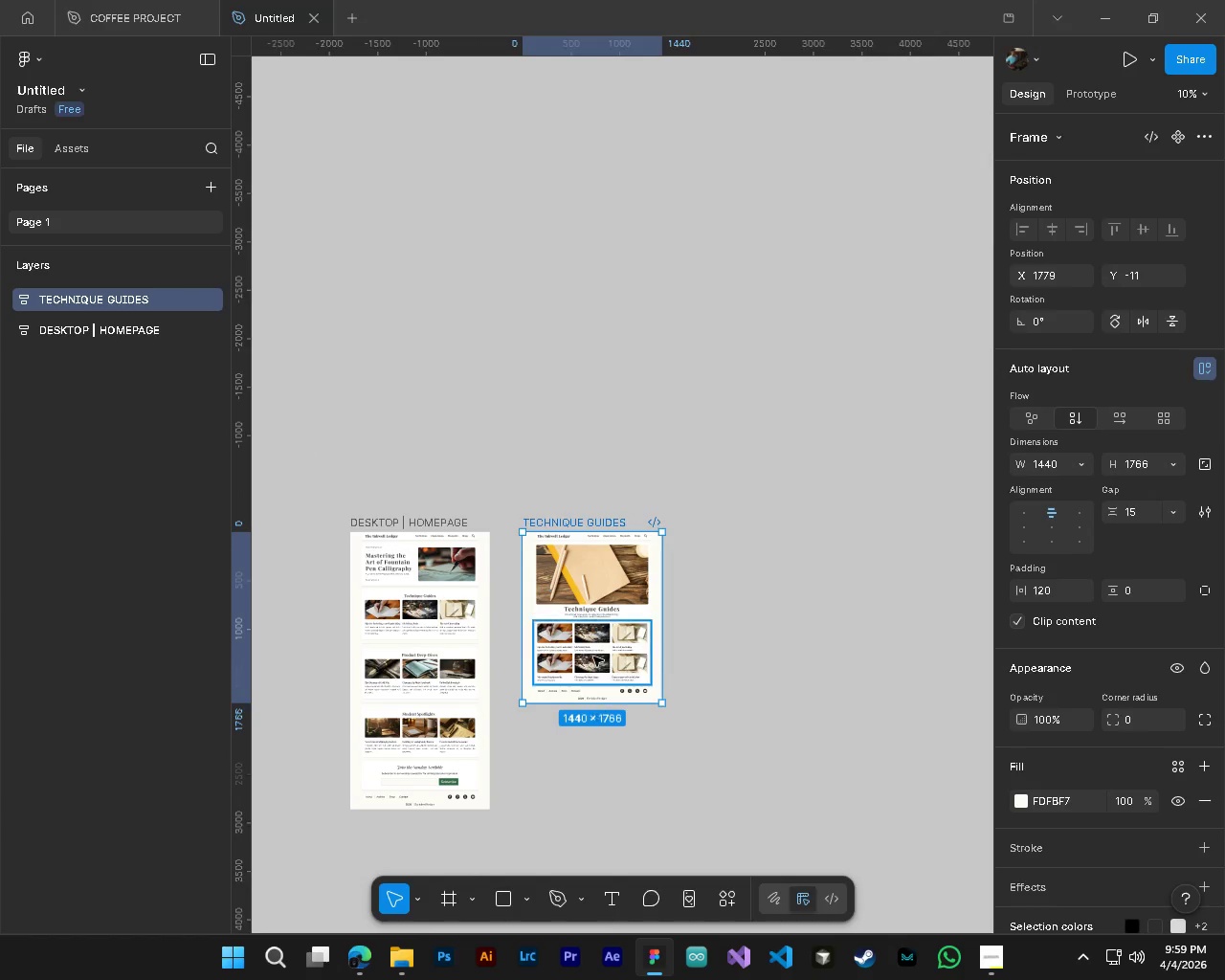 
hold_key(key=AltLeft, duration=1.5)
 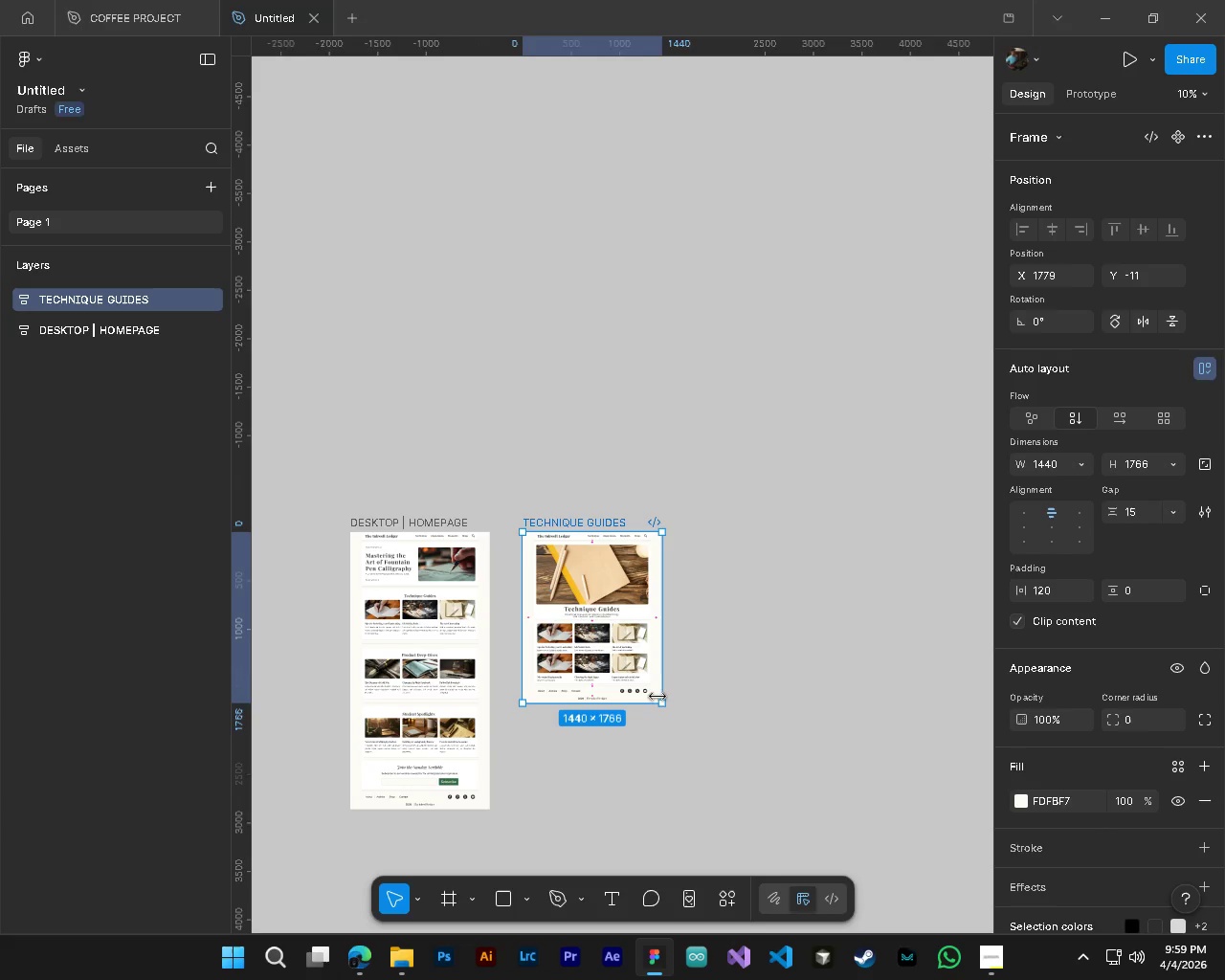 
scroll: coordinate [611, 724], scroll_direction: down, amount: 4.0
 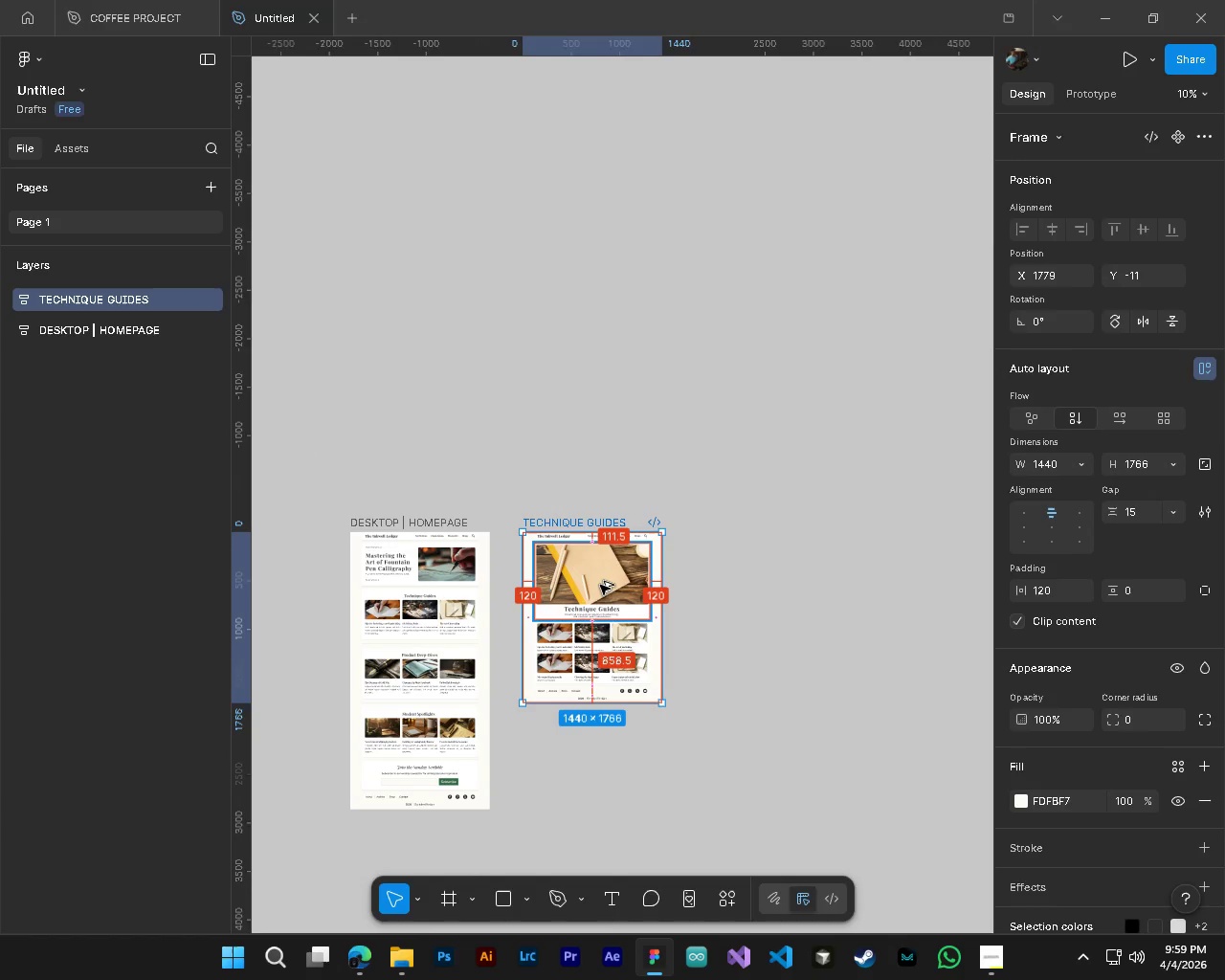 
hold_key(key=AltLeft, duration=1.52)
 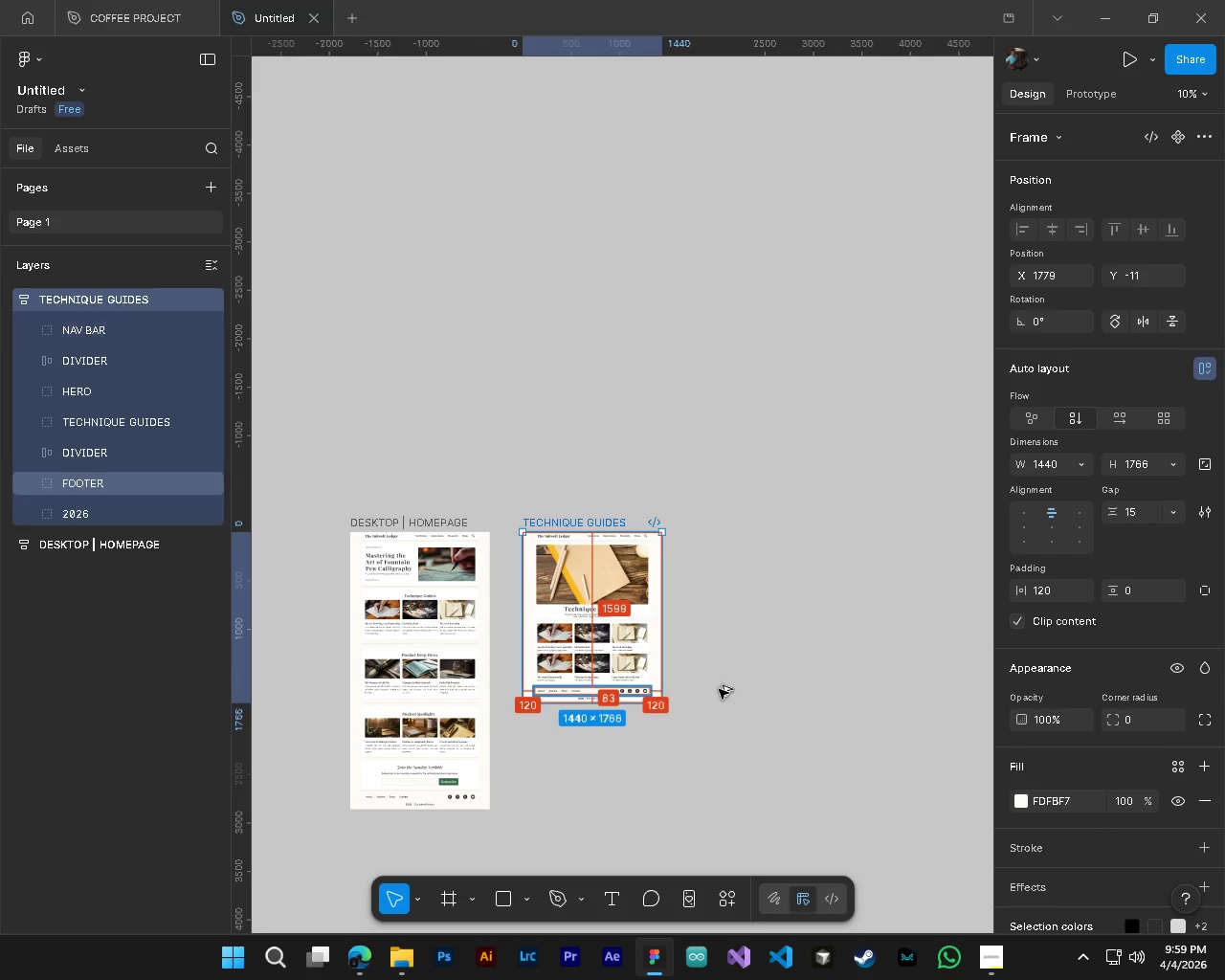 
hold_key(key=AltLeft, duration=1.51)
left_click_drag(start_coordinate=[654, 689], to_coordinate=[830, 693])
 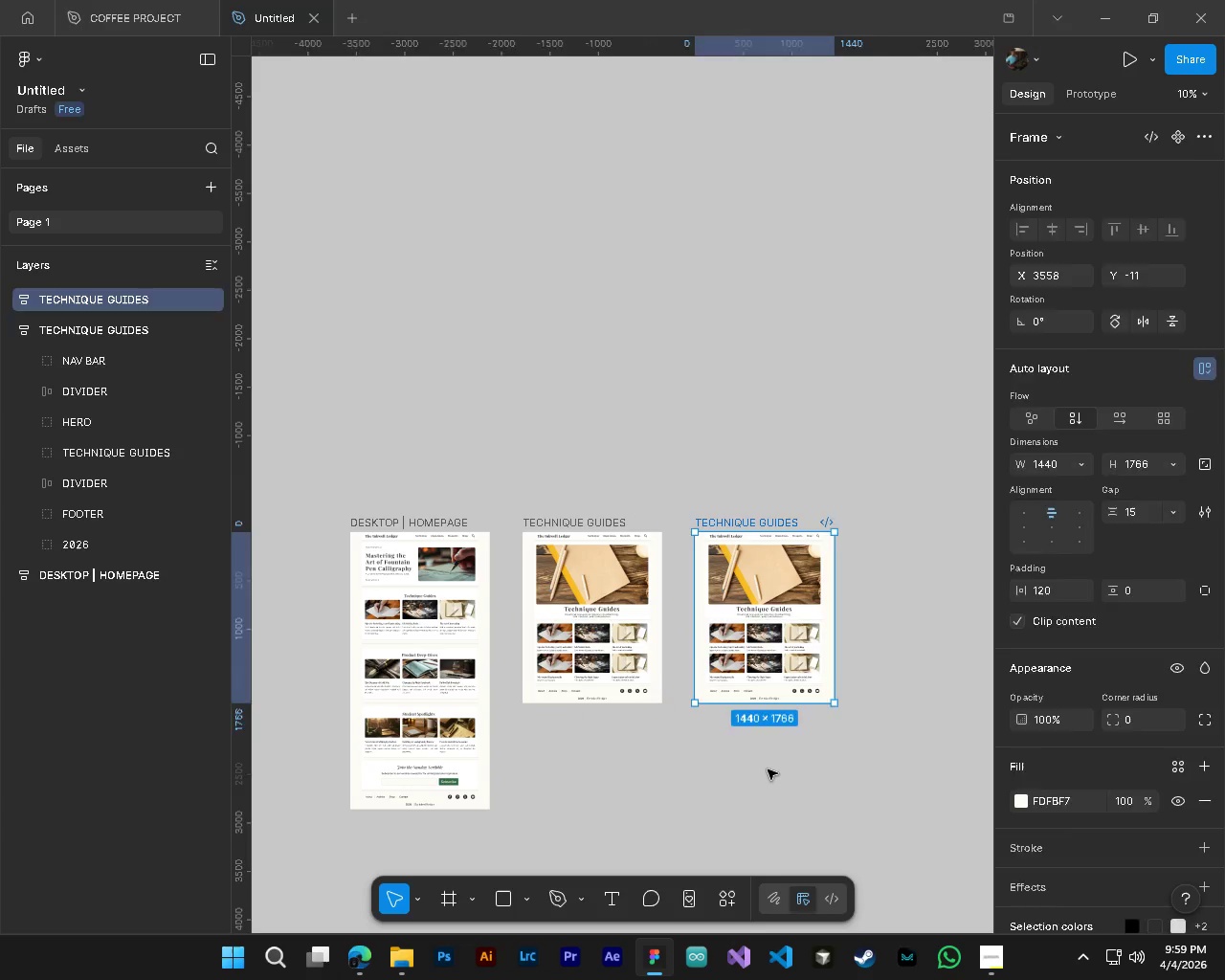 
hold_key(key=AltLeft, duration=1.5)
 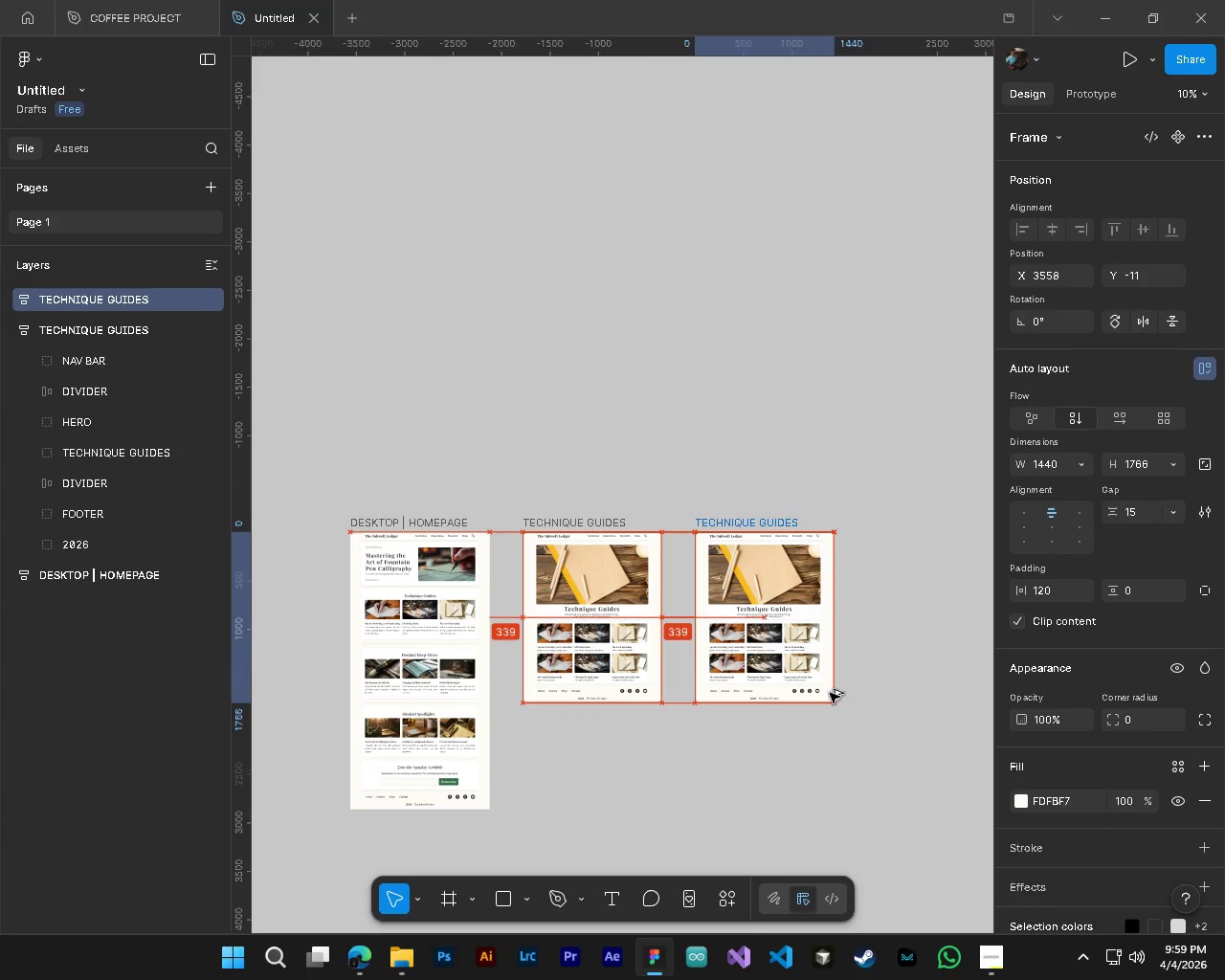 
hold_key(key=AltLeft, duration=0.78)
 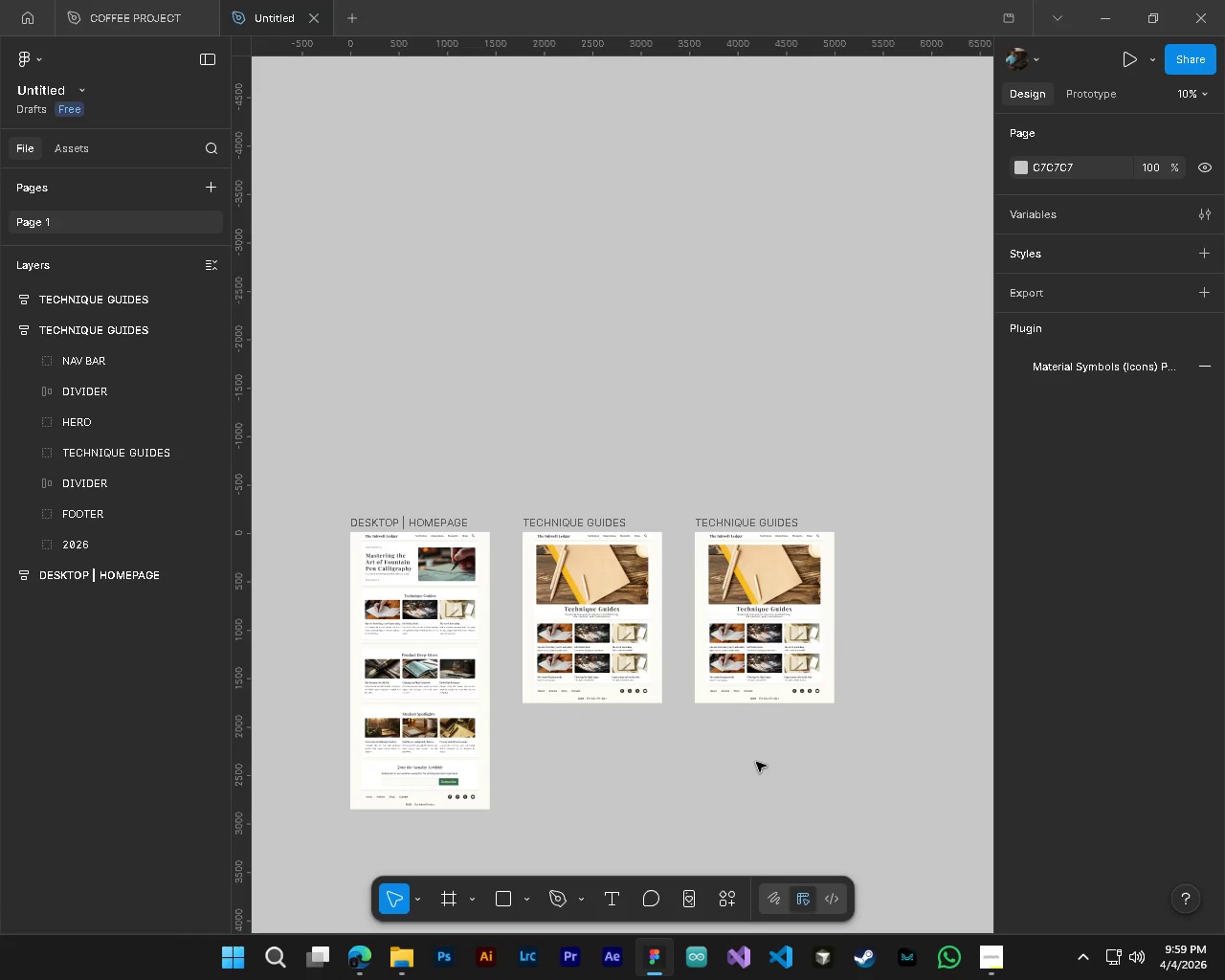 
hold_key(key=AltLeft, duration=0.62)
 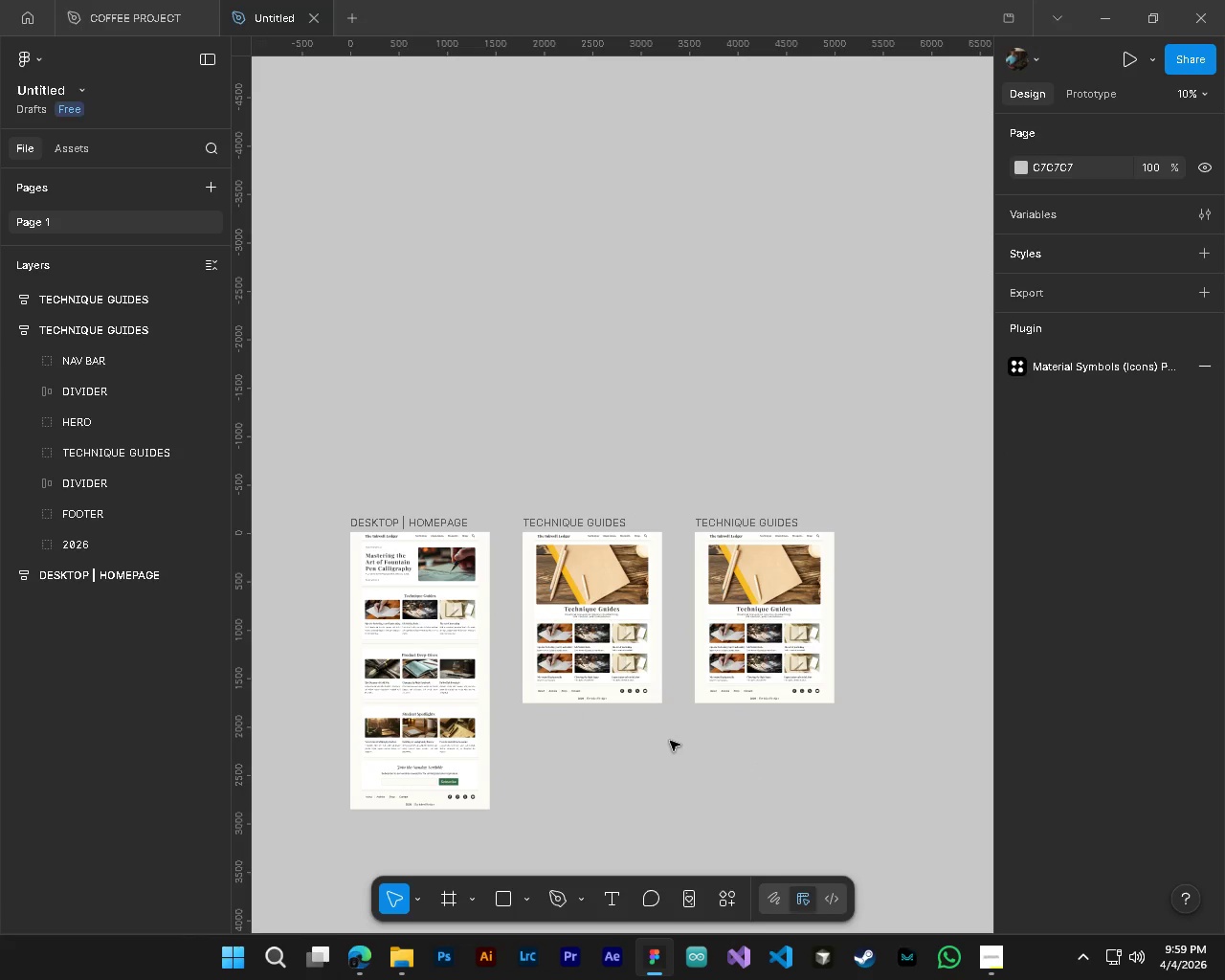 
hold_key(key=ControlLeft, duration=0.58)
 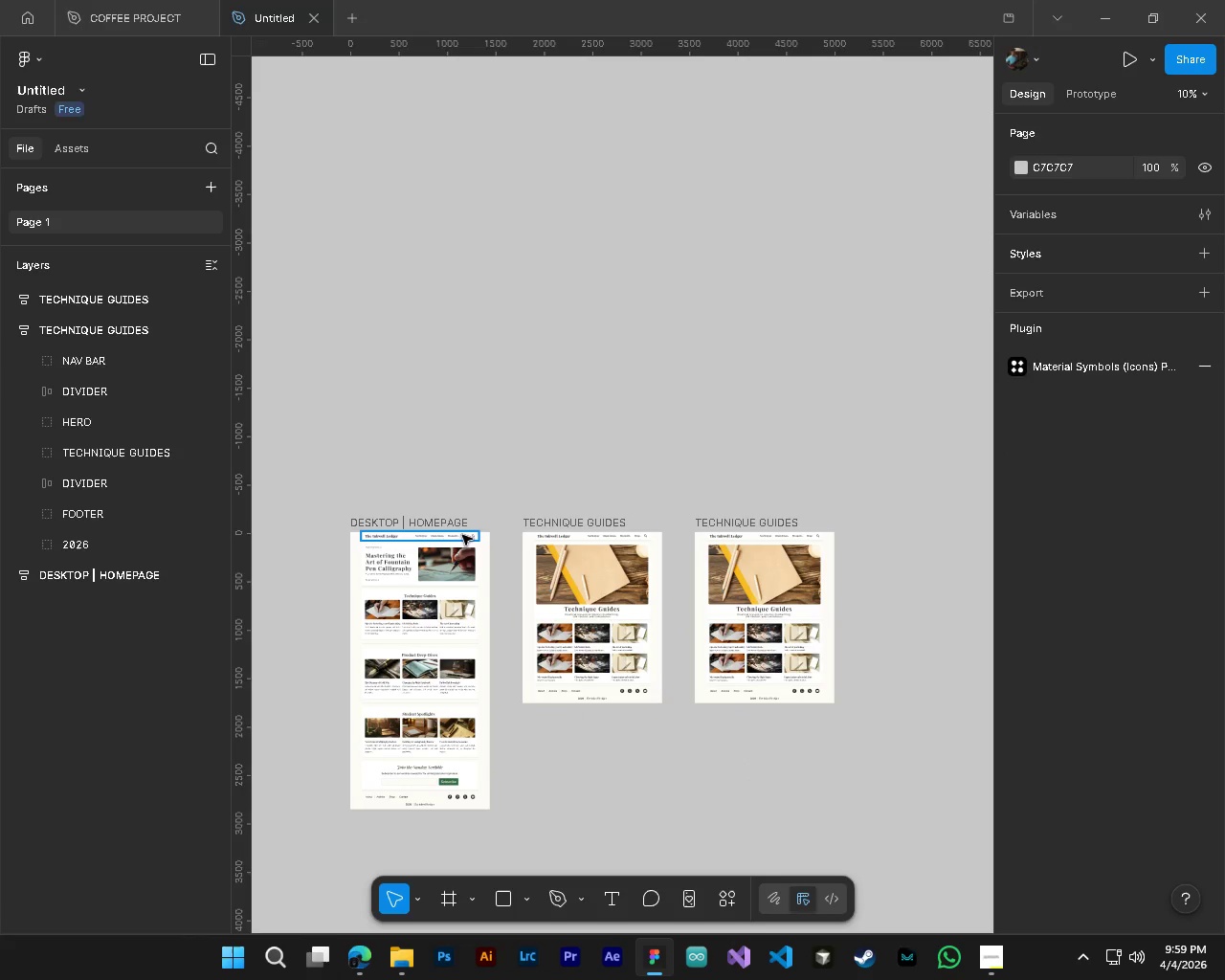 
hold_key(key=AltLeft, duration=0.61)
scroll: coordinate [424, 521], scroll_direction: up, amount: 7.0
 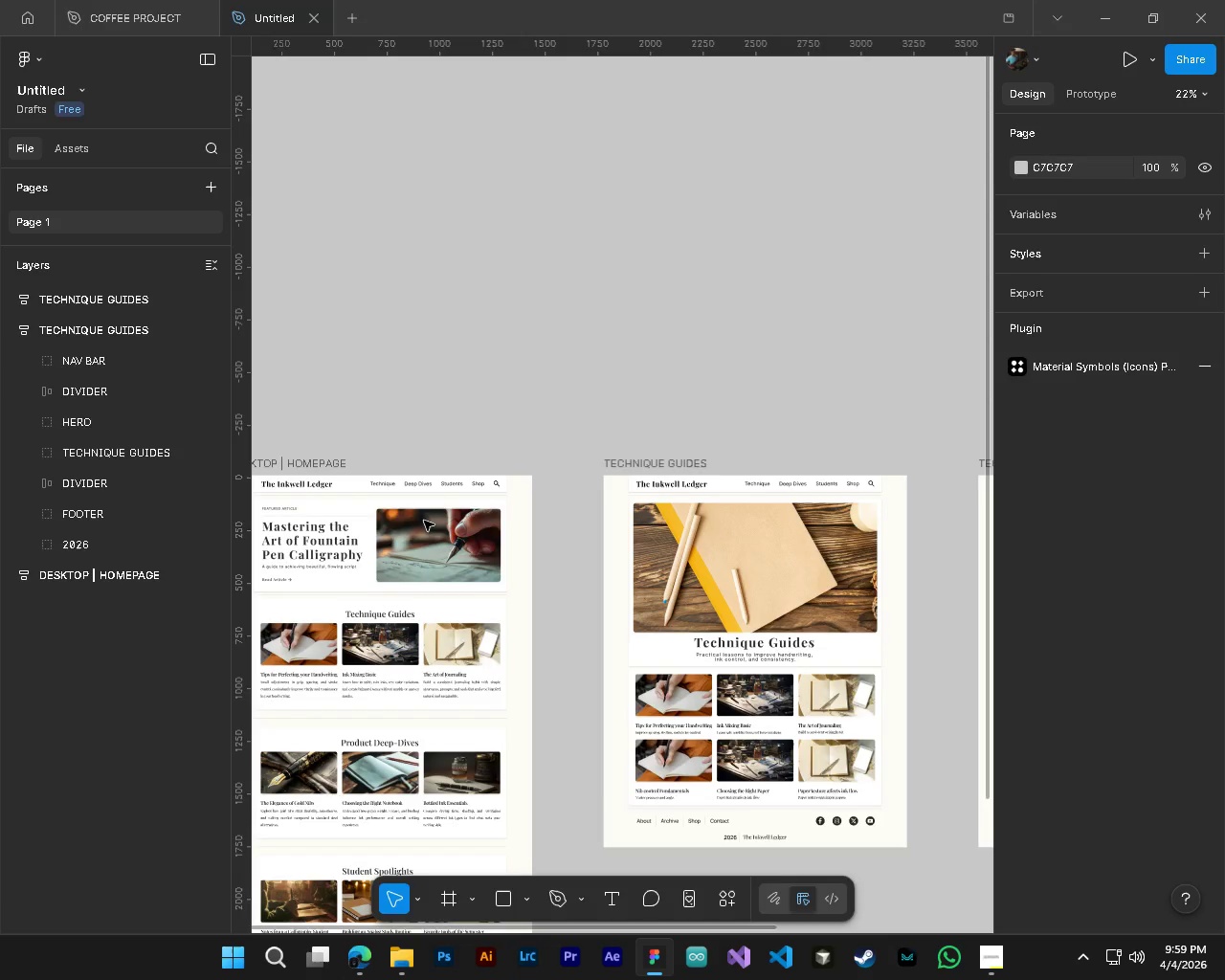 
key(Control+S)
 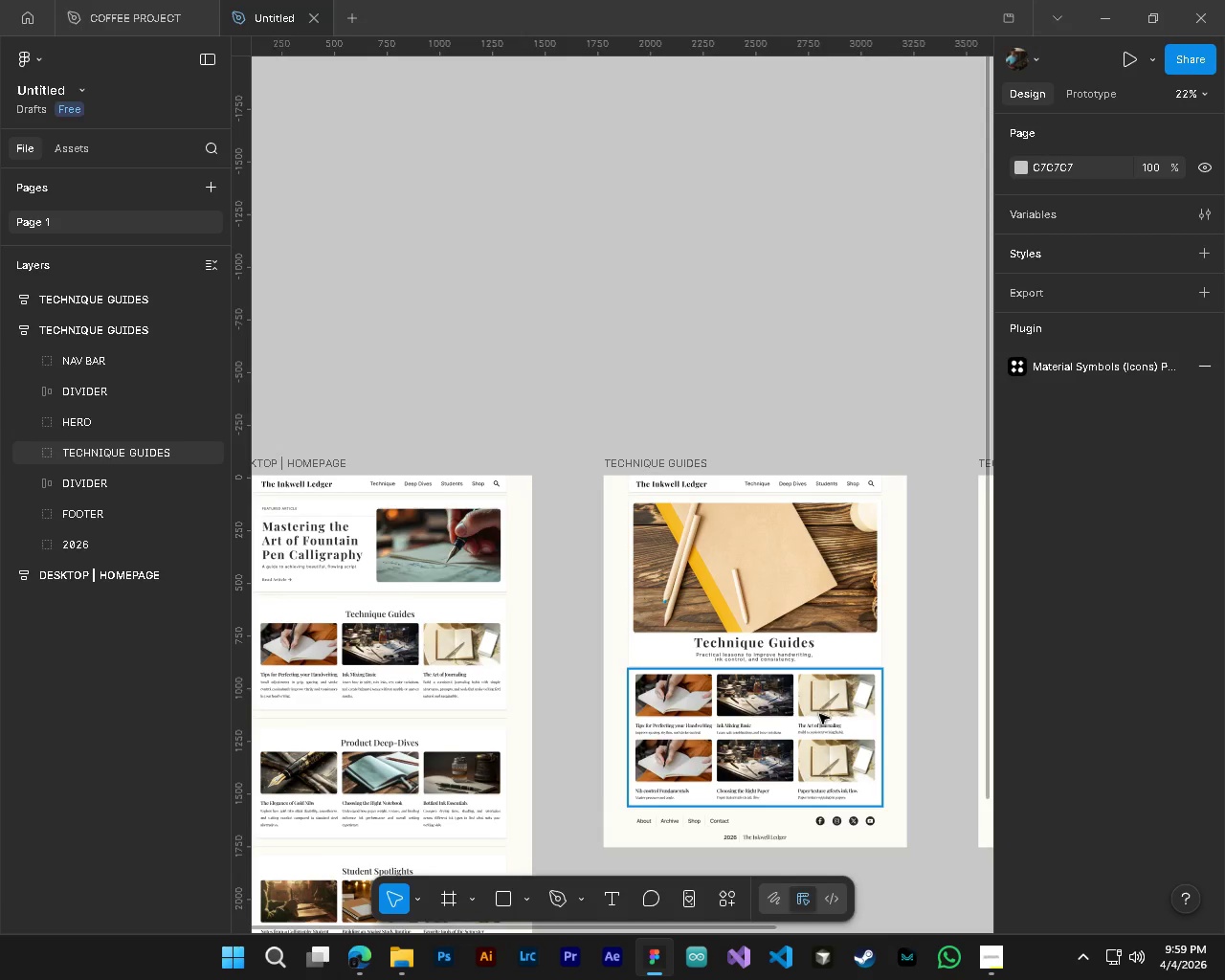 
hold_key(key=AltLeft, duration=1.75)
hold_key(key=ControlLeft, duration=1.52)
scroll: coordinate [667, 479], scroll_direction: up, amount: 4.0
 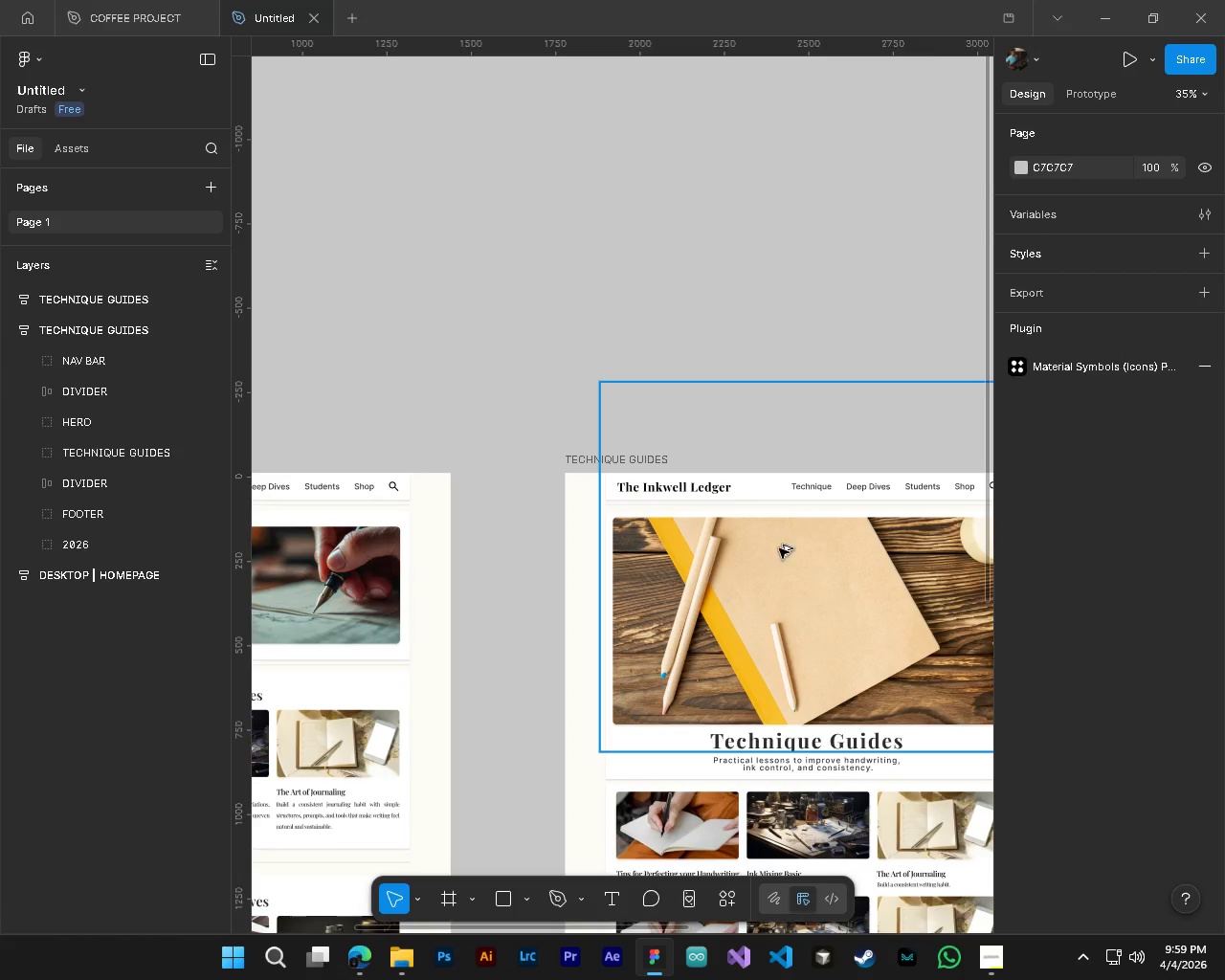 
key(Alt+Control+ControlLeft)
 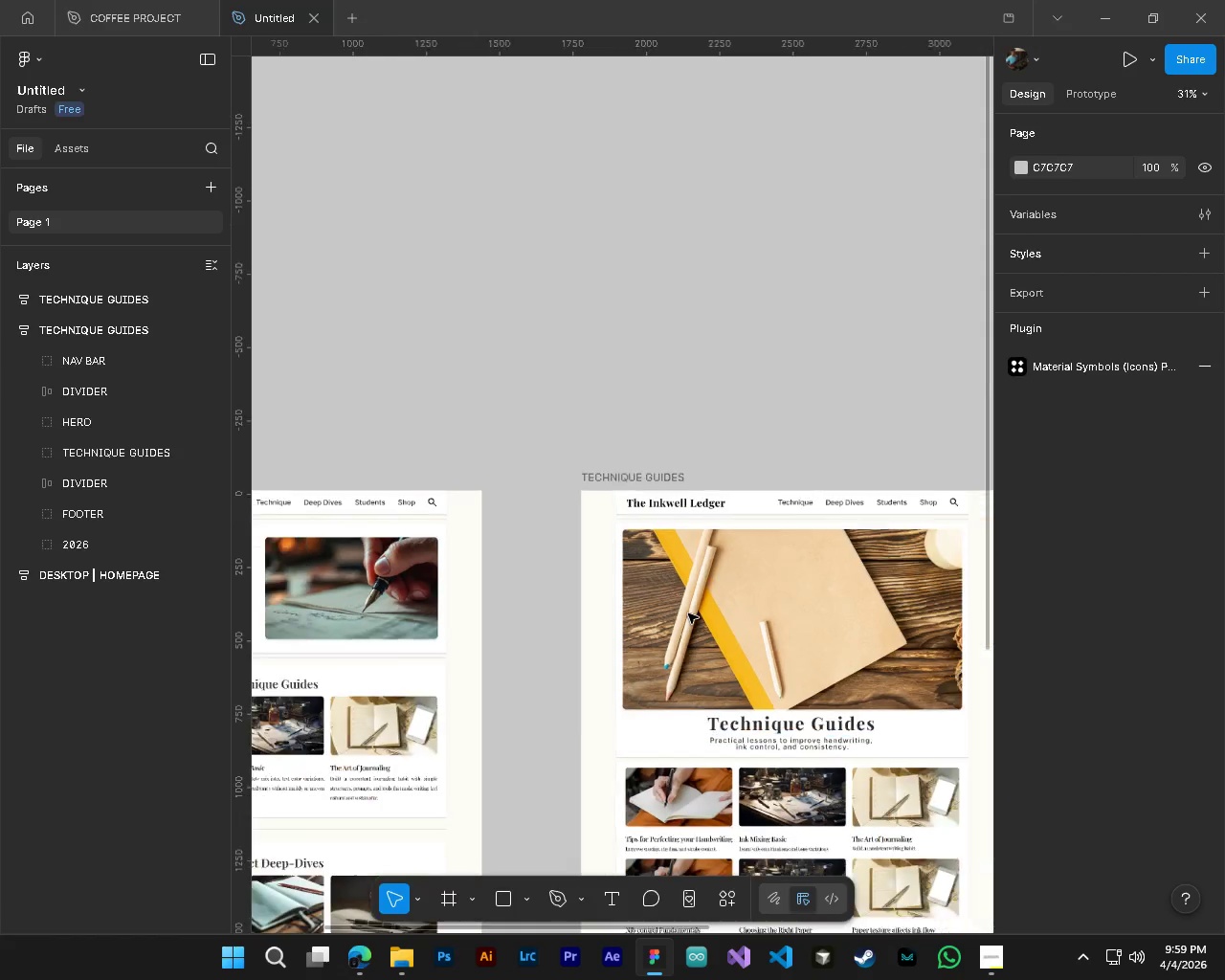 
key(Alt+Control+ControlLeft)
 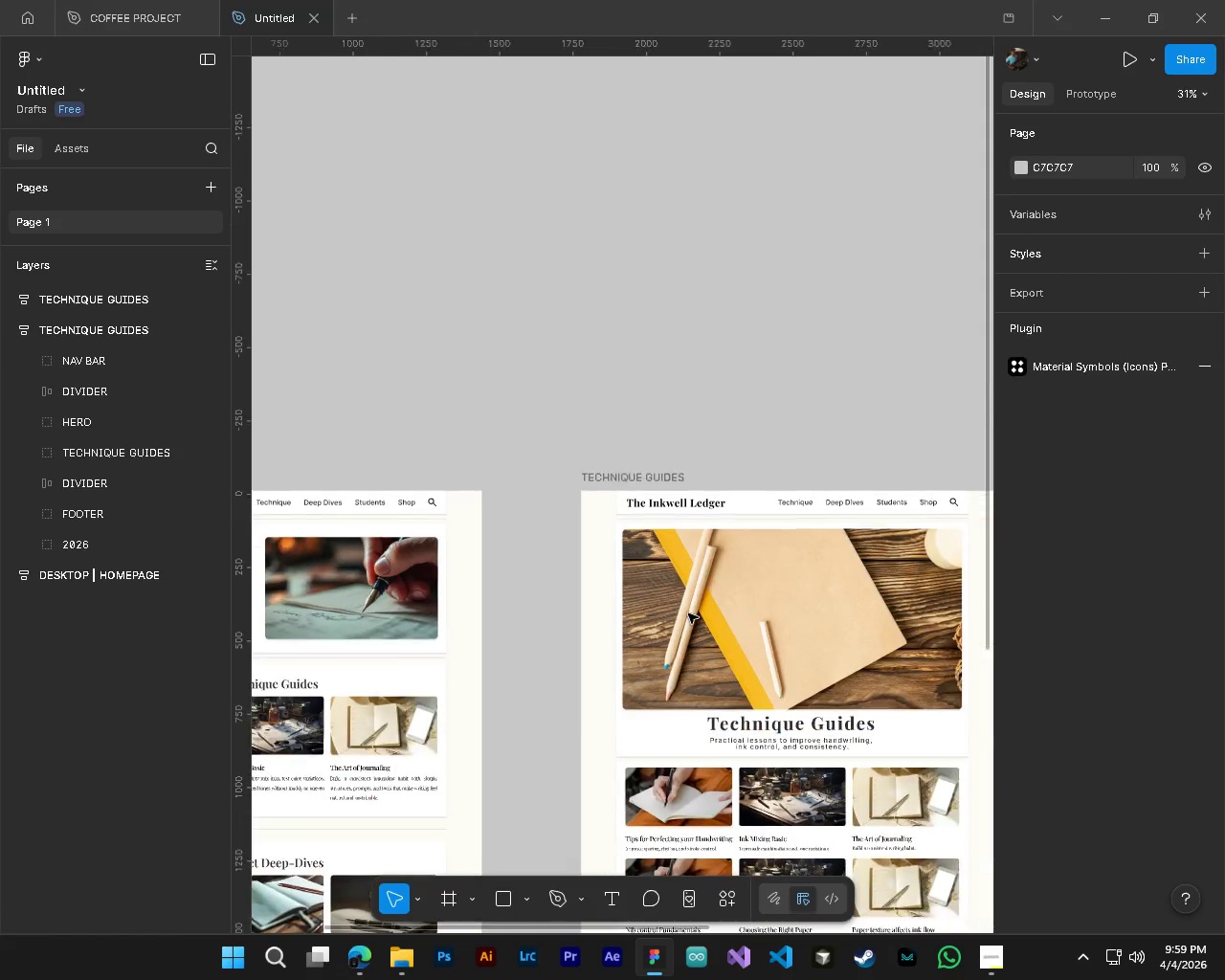 
key(Alt+Control+ControlLeft)
 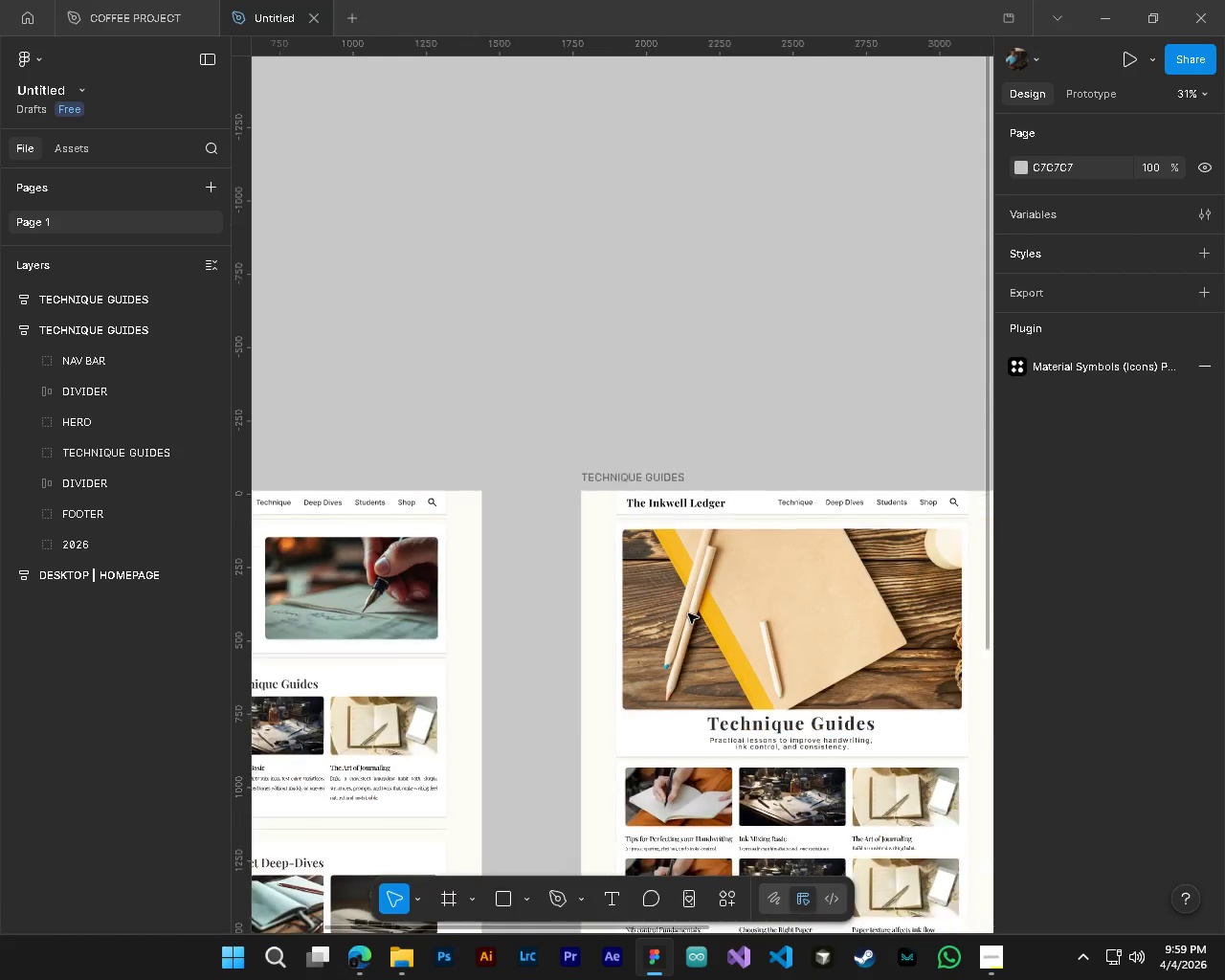 
key(Alt+Control+ControlLeft)
 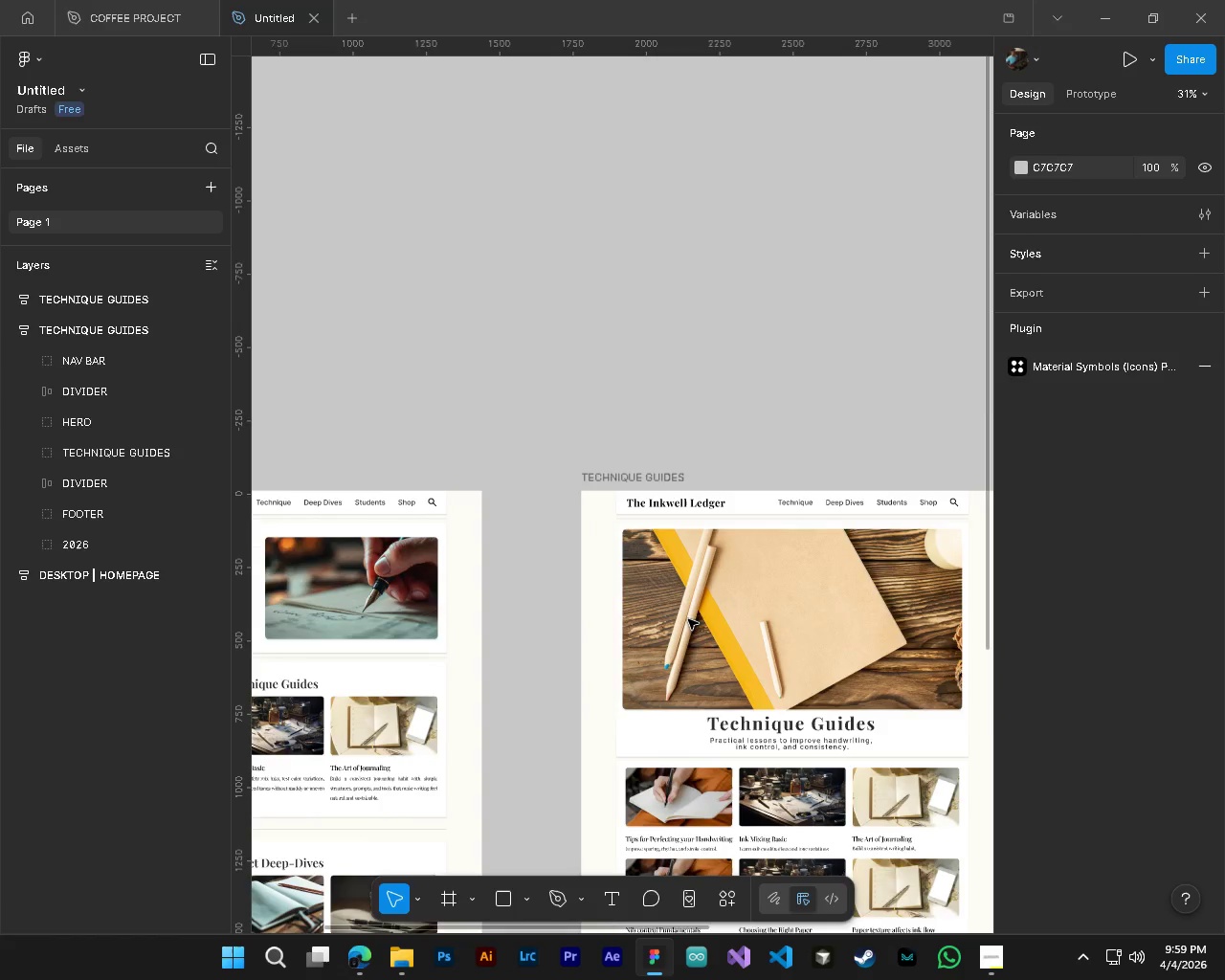 
key(Alt+Control+ControlLeft)
 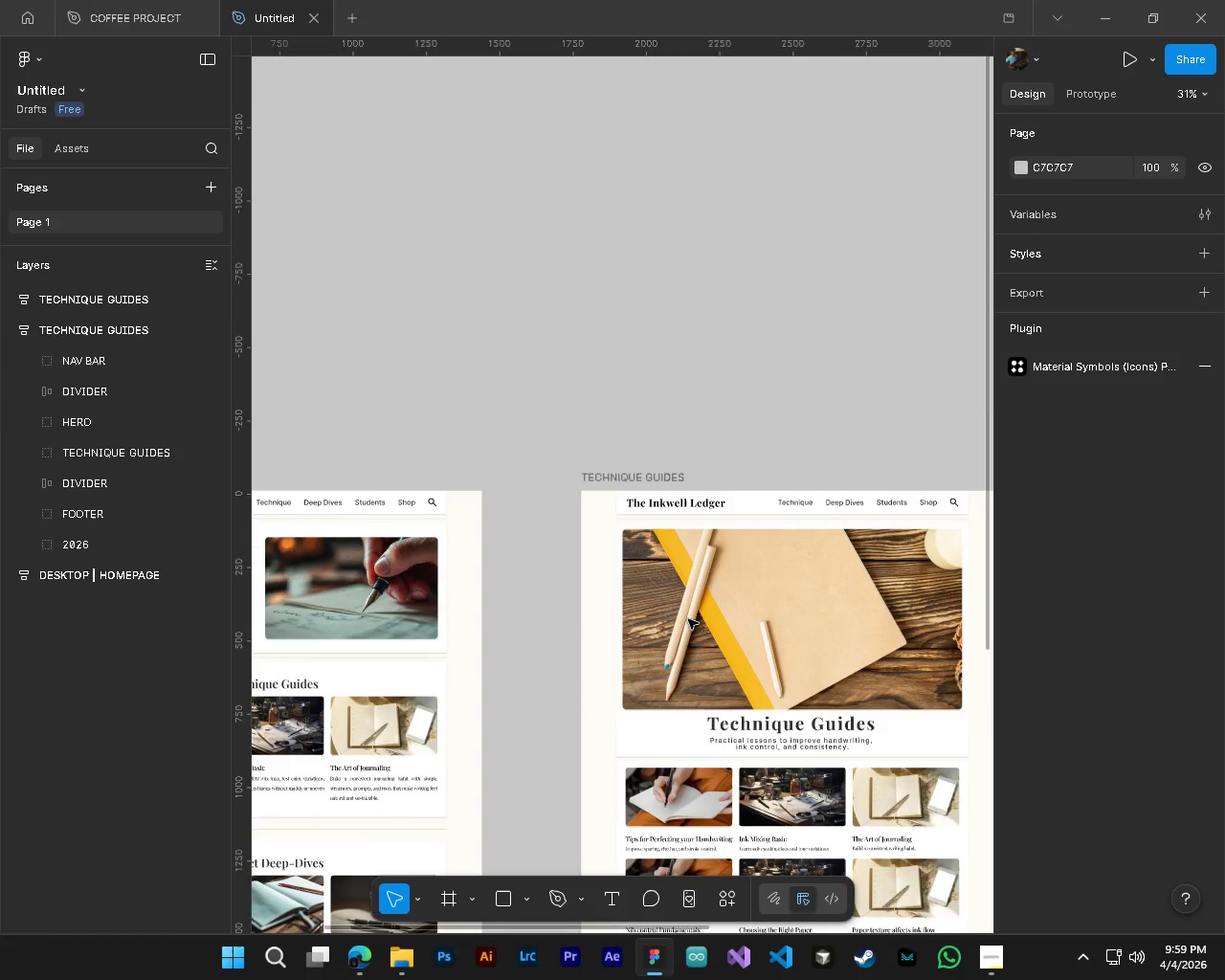 
key(Alt+Control+ControlLeft)
 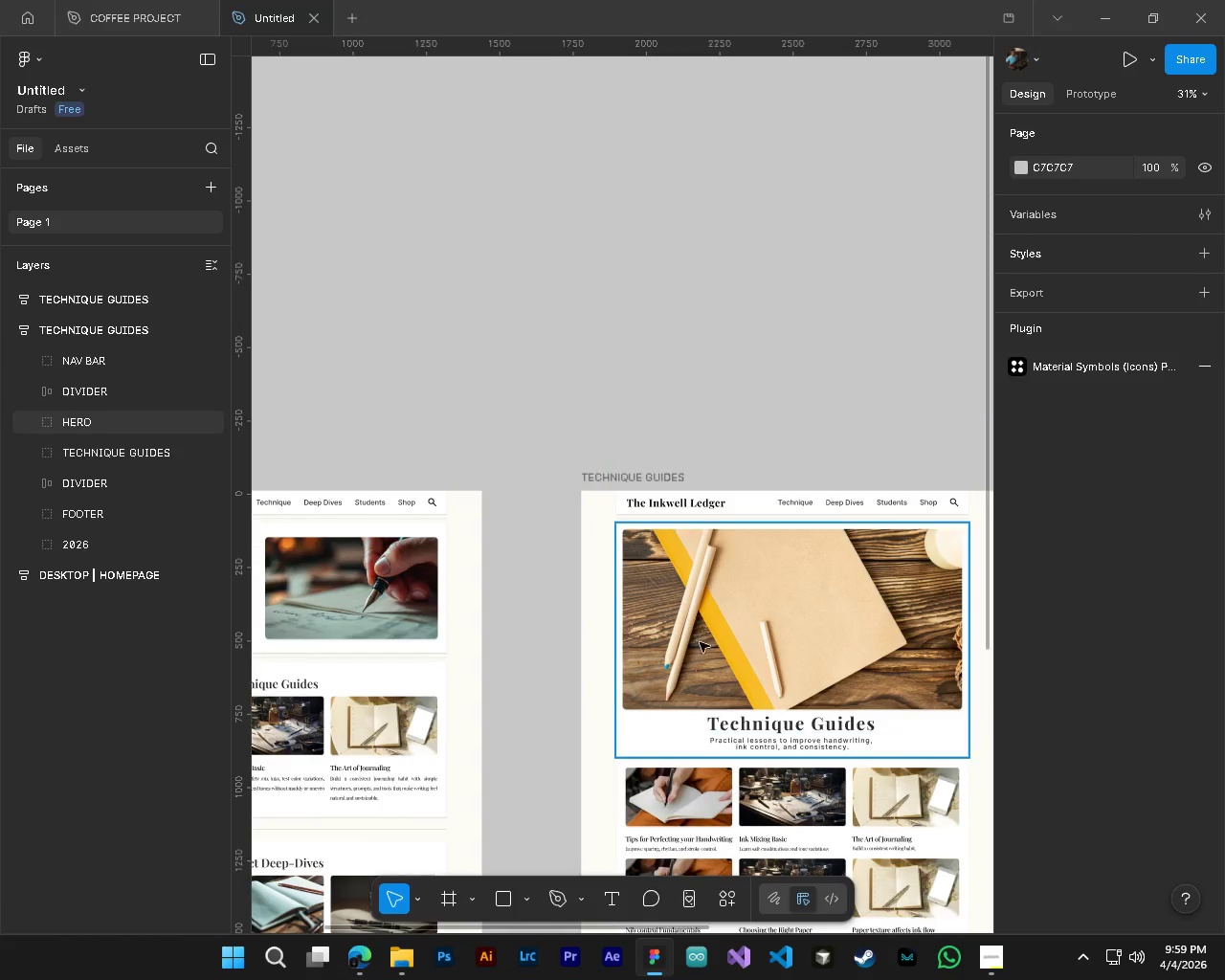 
hold_key(key=AltLeft, duration=0.38)
 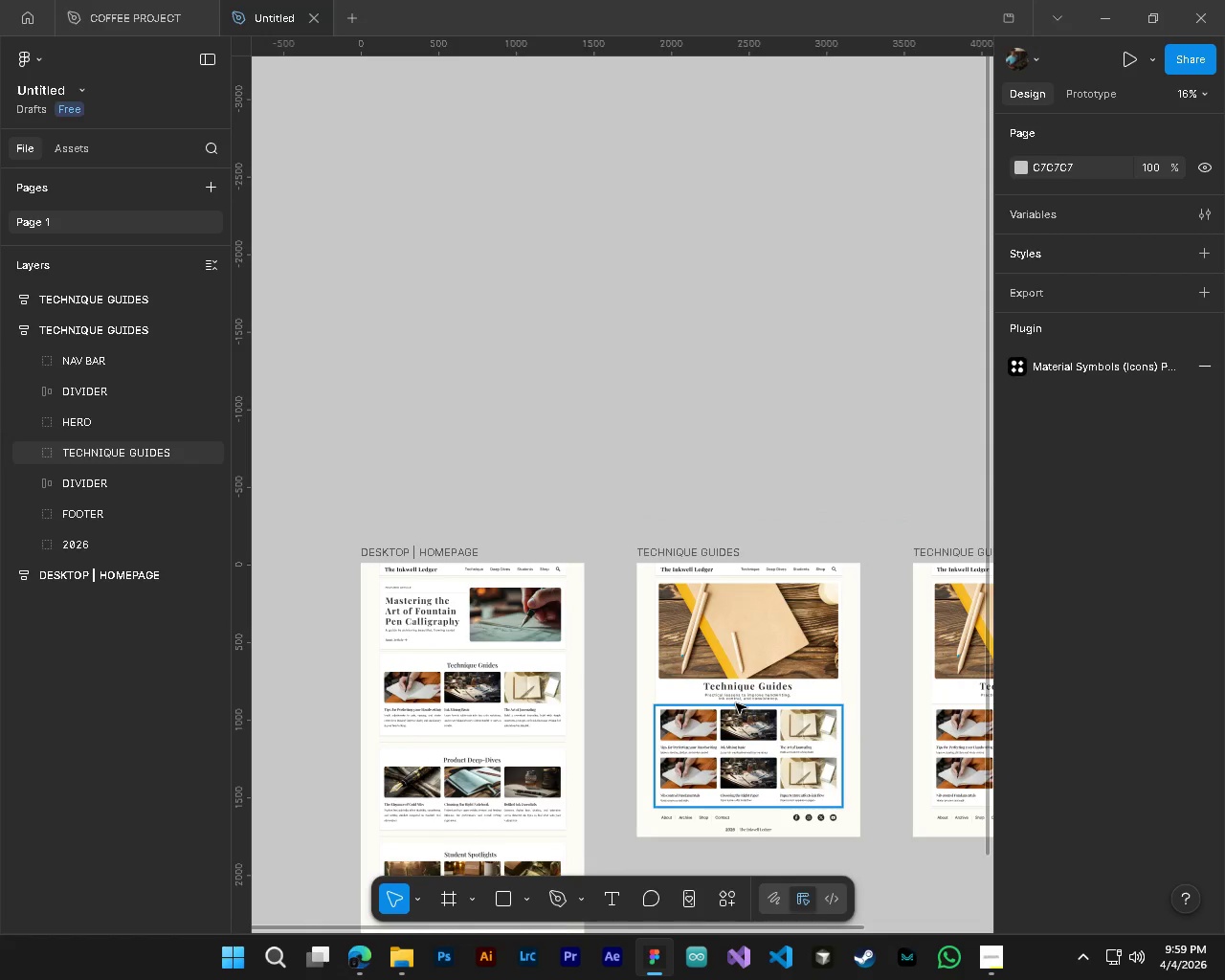 
hold_key(key=ControlLeft, duration=0.36)
 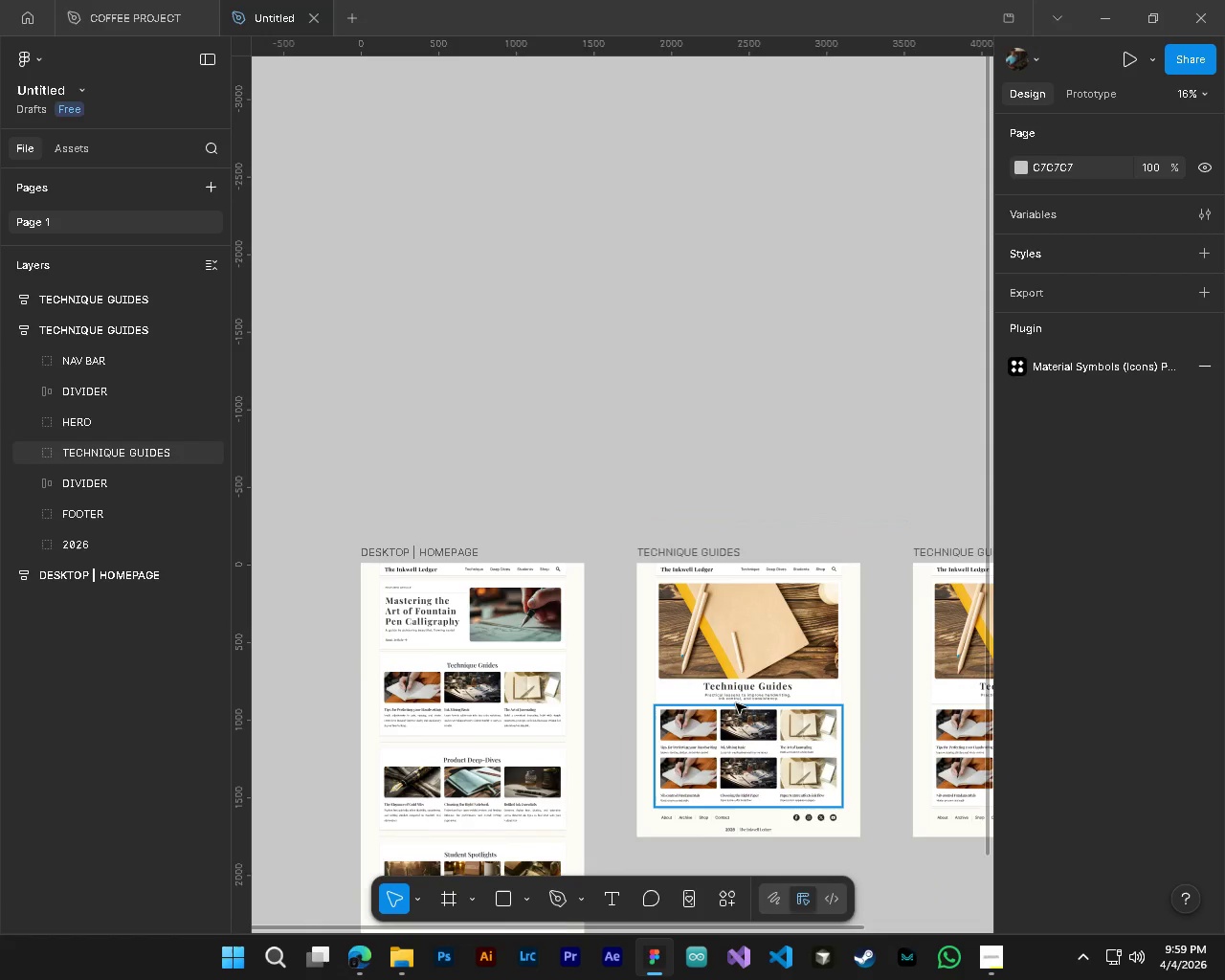 
key(Shift+ShiftLeft)
 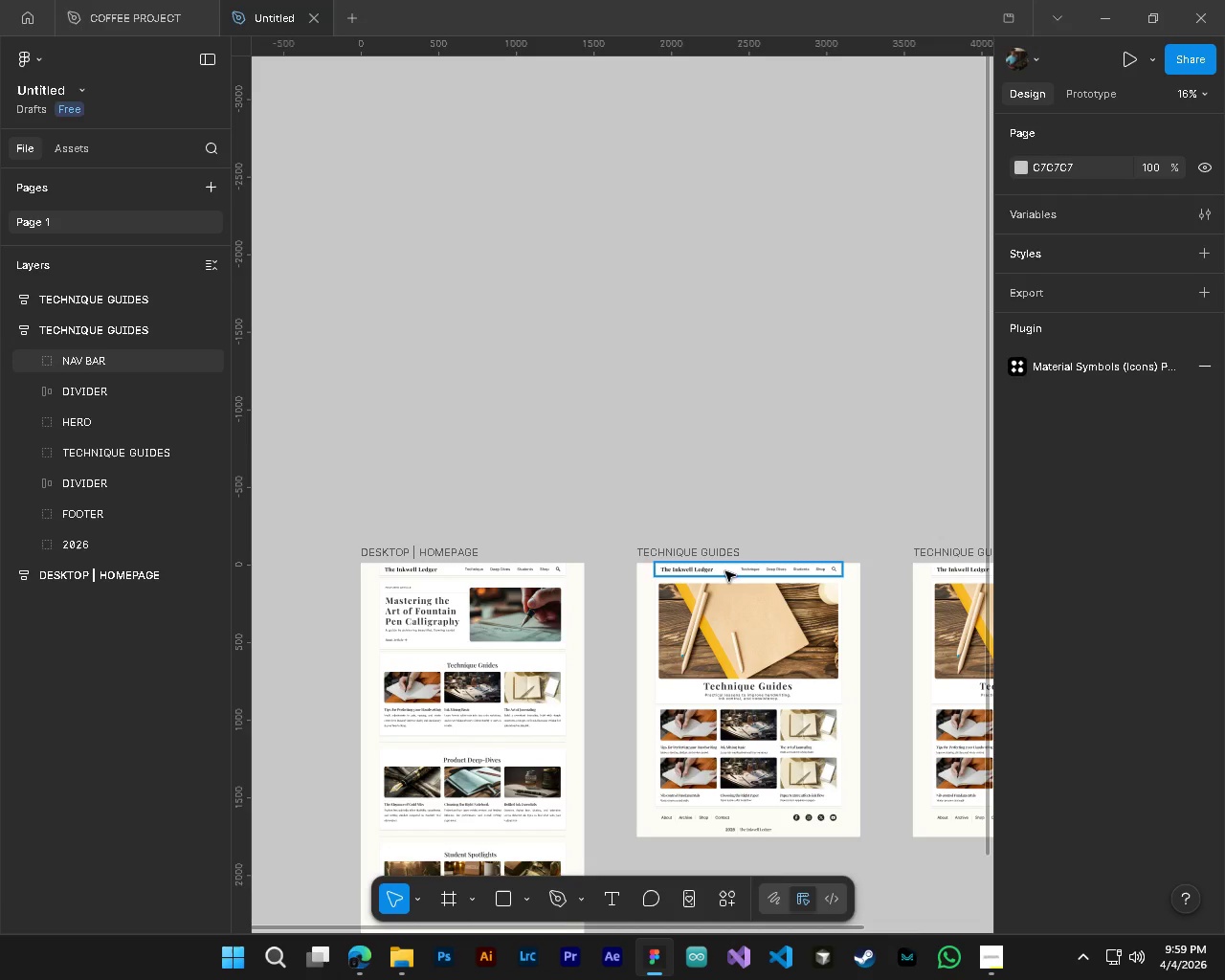 
scroll: coordinate [701, 644], scroll_direction: down, amount: 7.0
 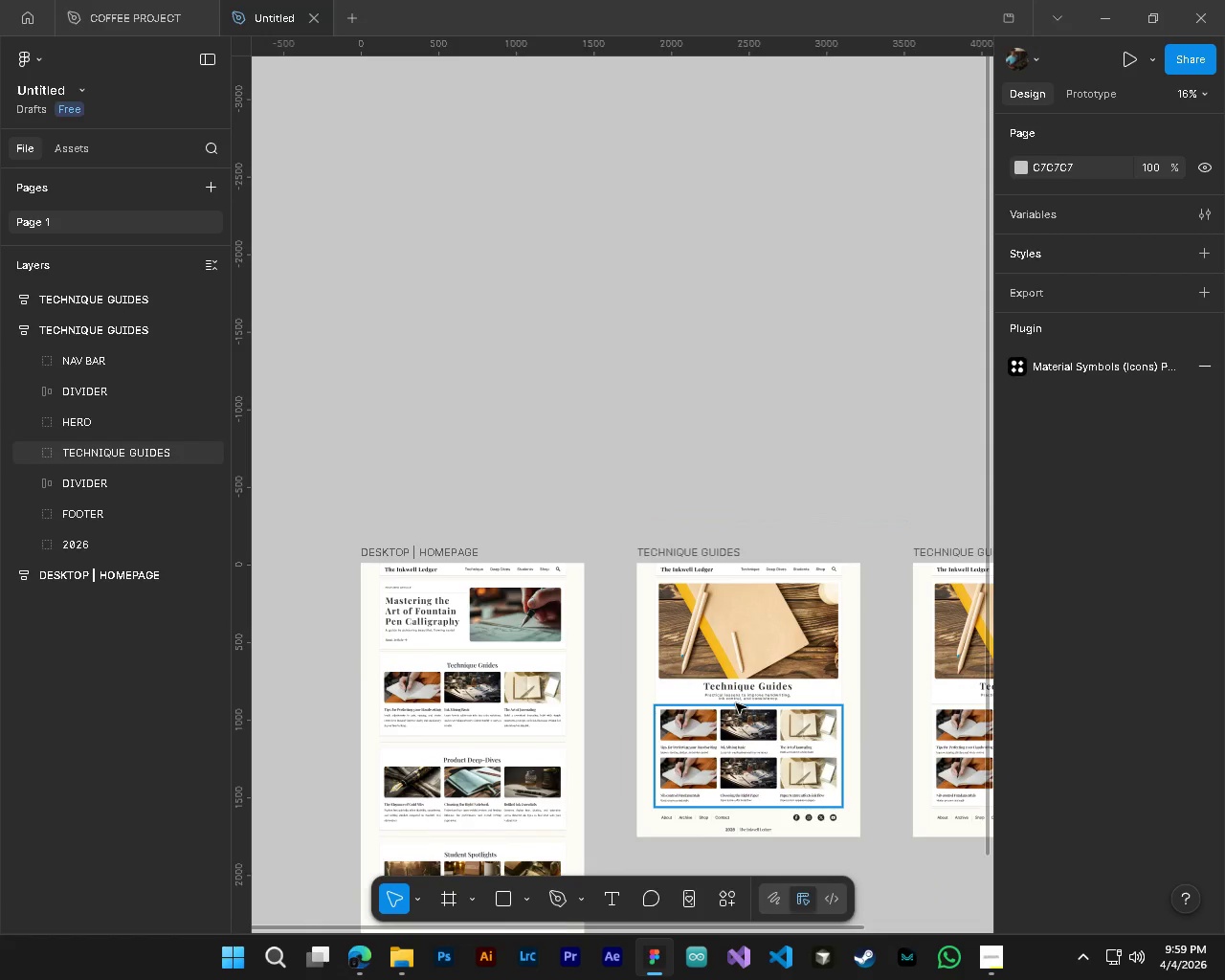 
wait(18.07)
 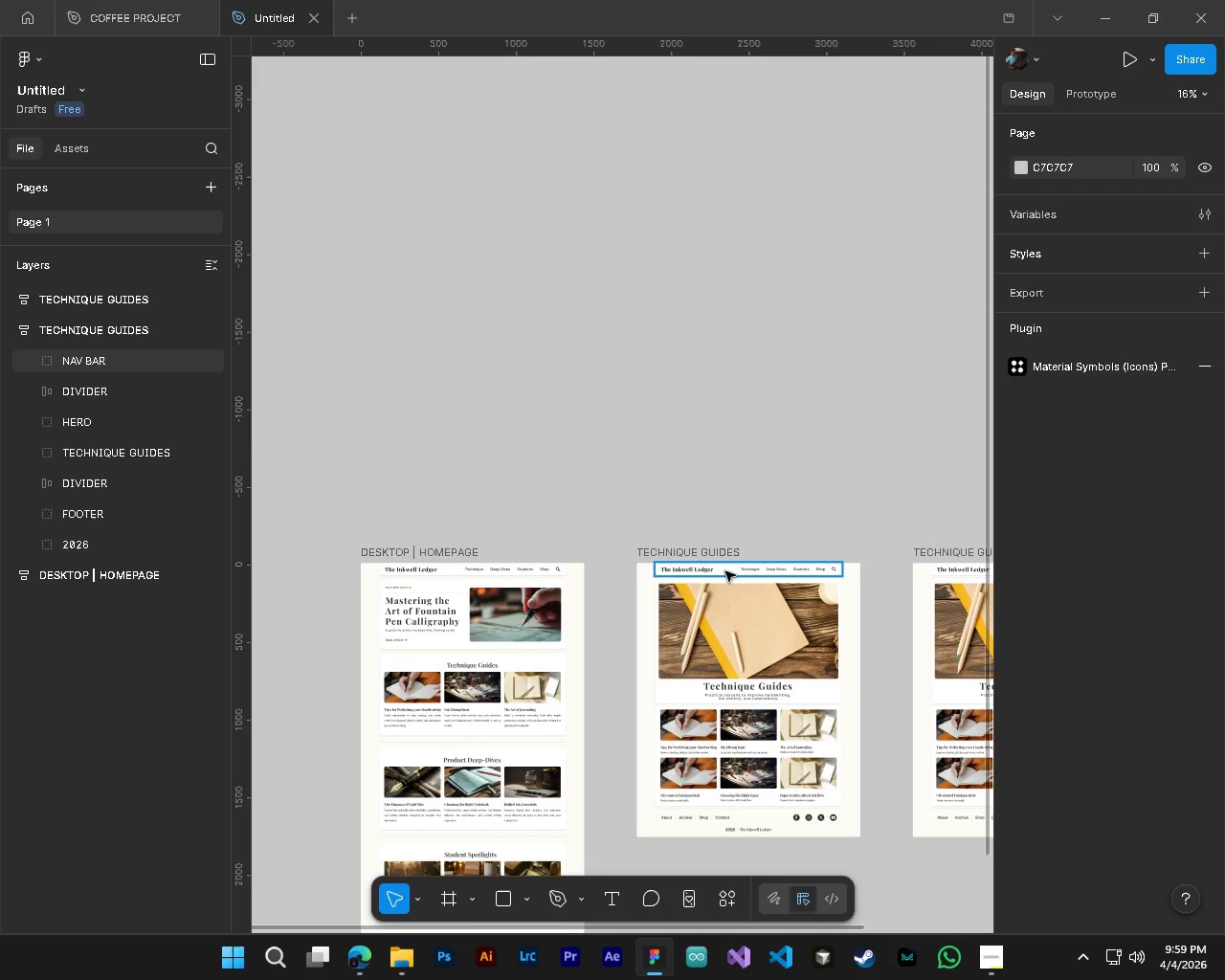 
hold_key(key=AltLeft, duration=0.89)
hold_key(key=ControlLeft, duration=0.88)
scroll: coordinate [702, 620], scroll_direction: up, amount: 5.0
 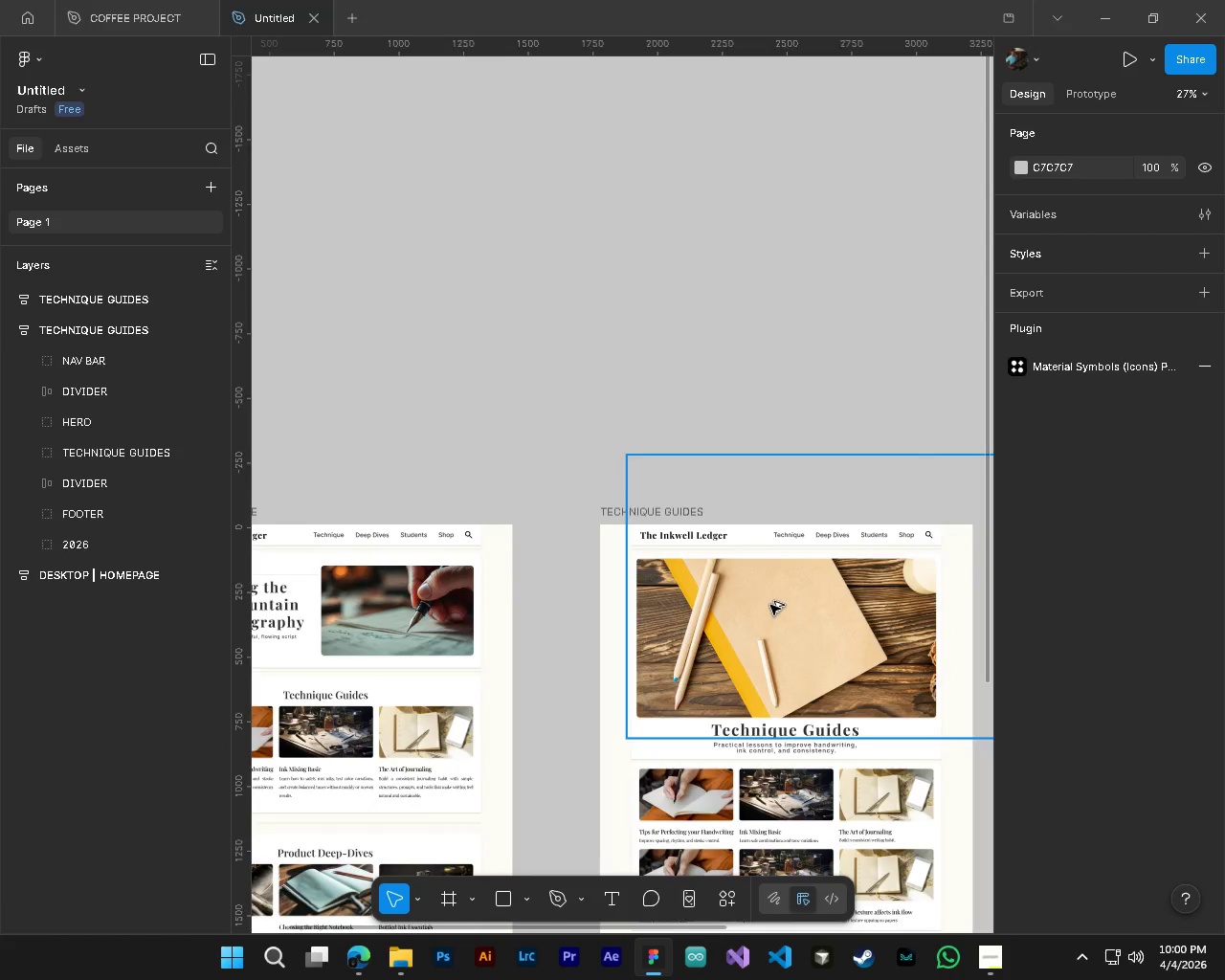 
key(Shift+ShiftLeft)
 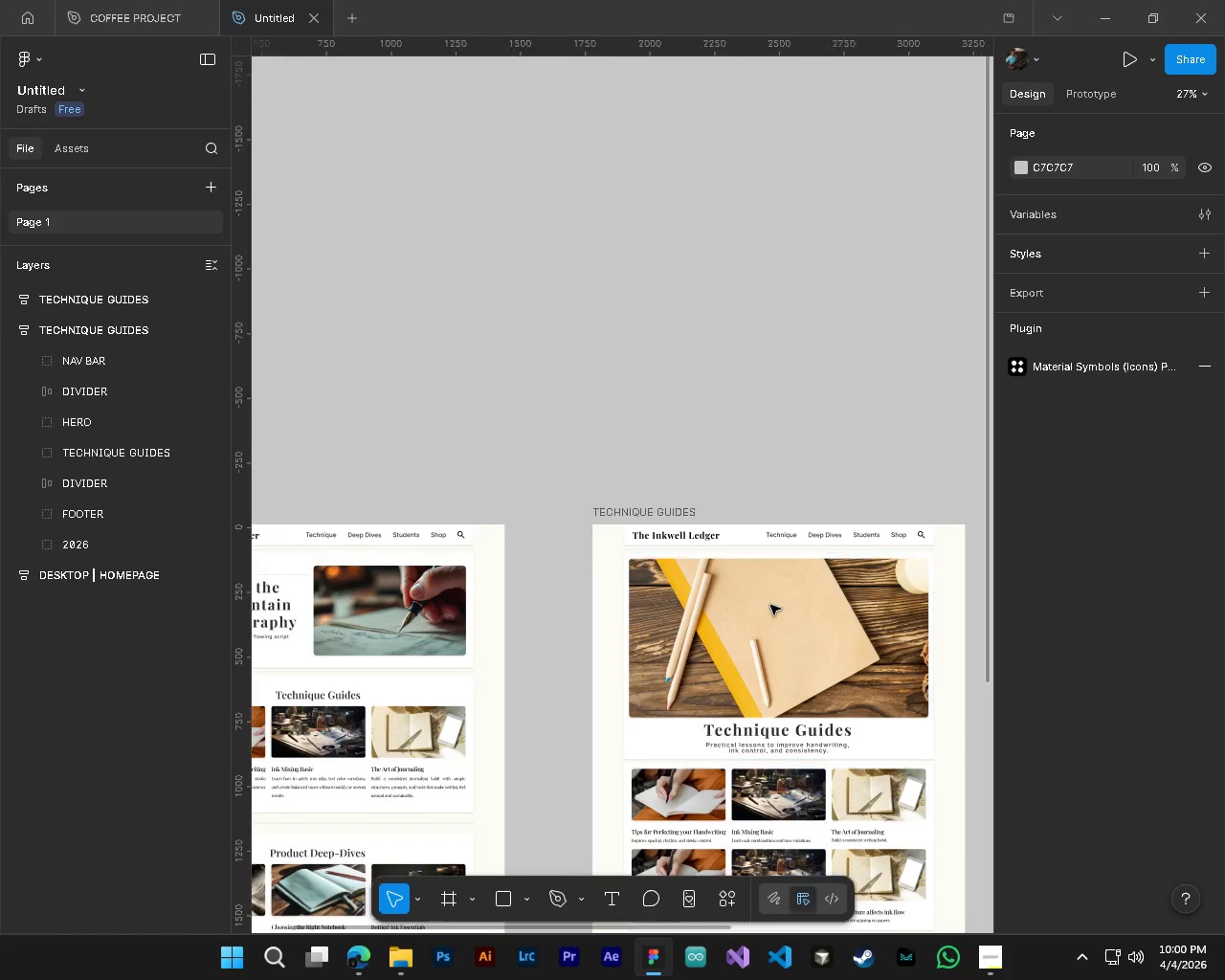 
hold_key(key=AltLeft, duration=0.58)
 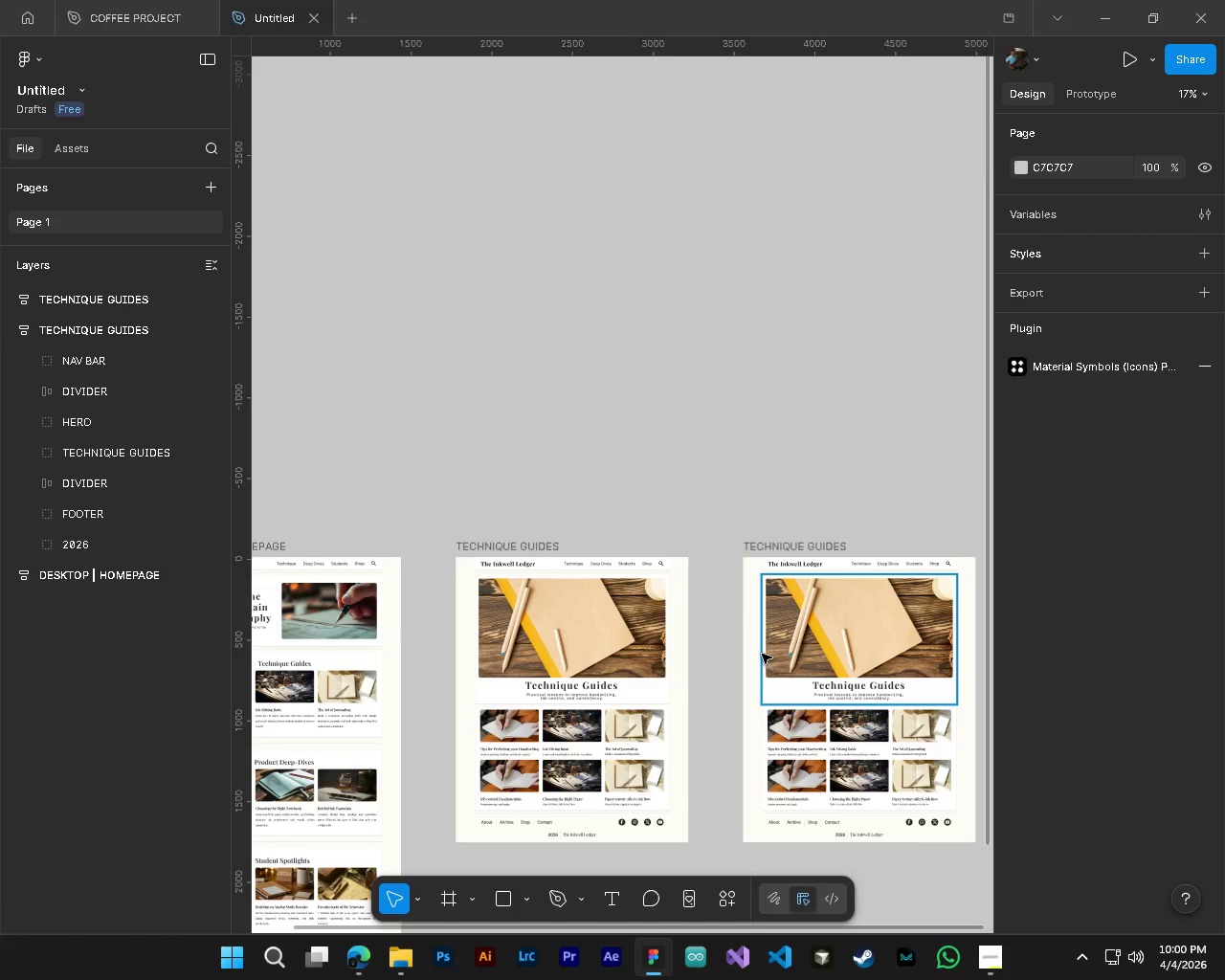 
hold_key(key=ControlLeft, duration=0.58)
 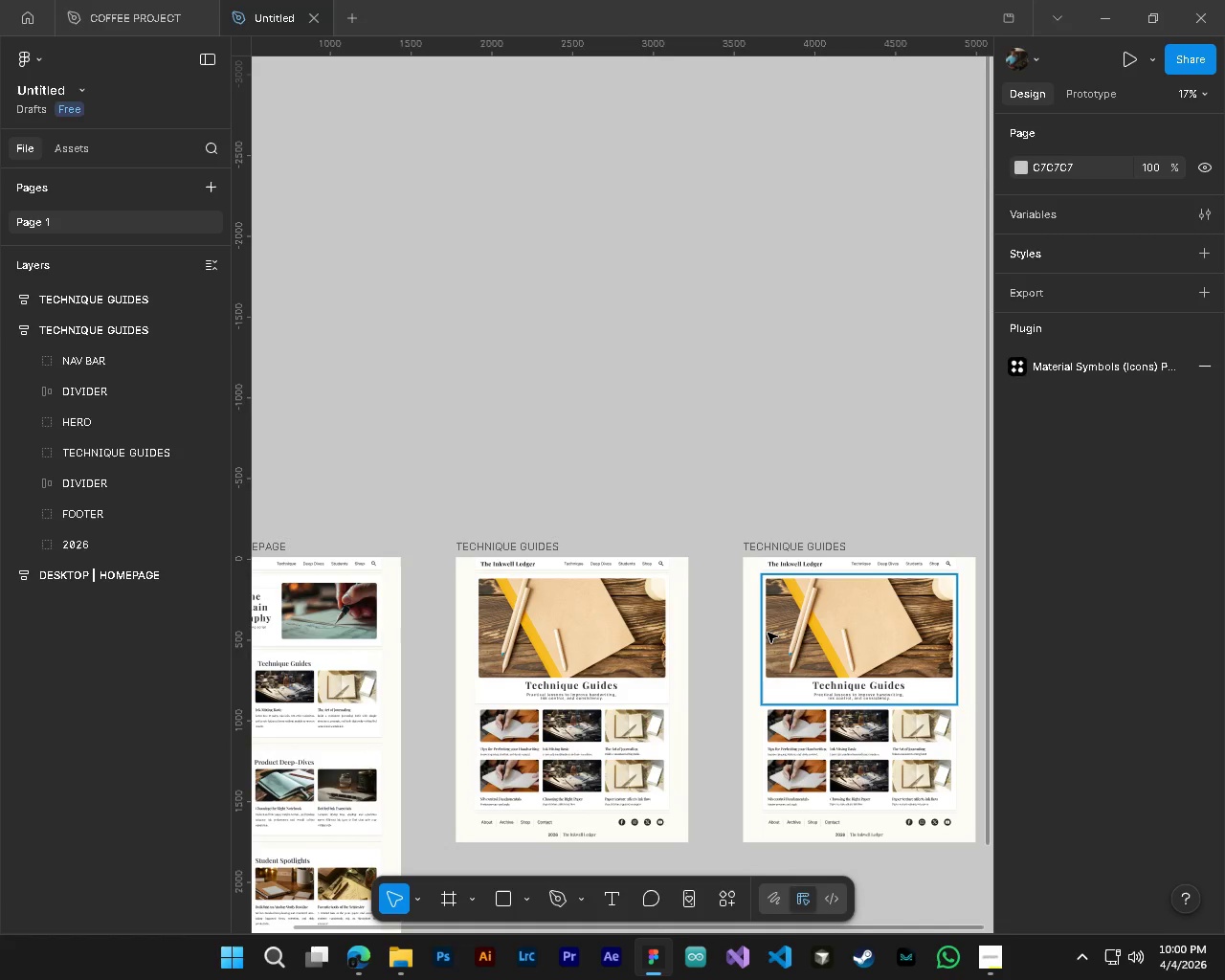 
scroll: coordinate [734, 611], scroll_direction: down, amount: 10.0
 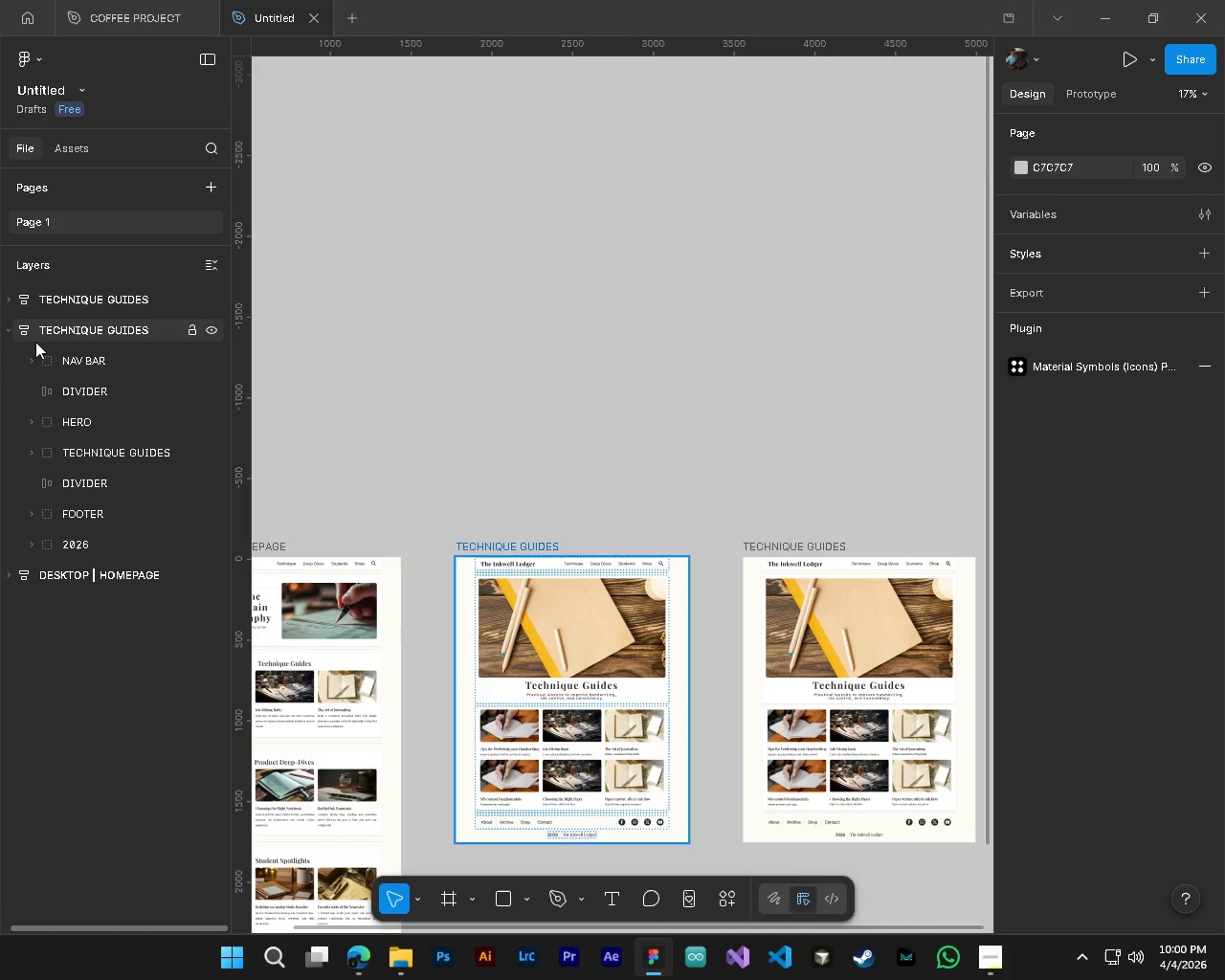 
left_click([9, 330])
 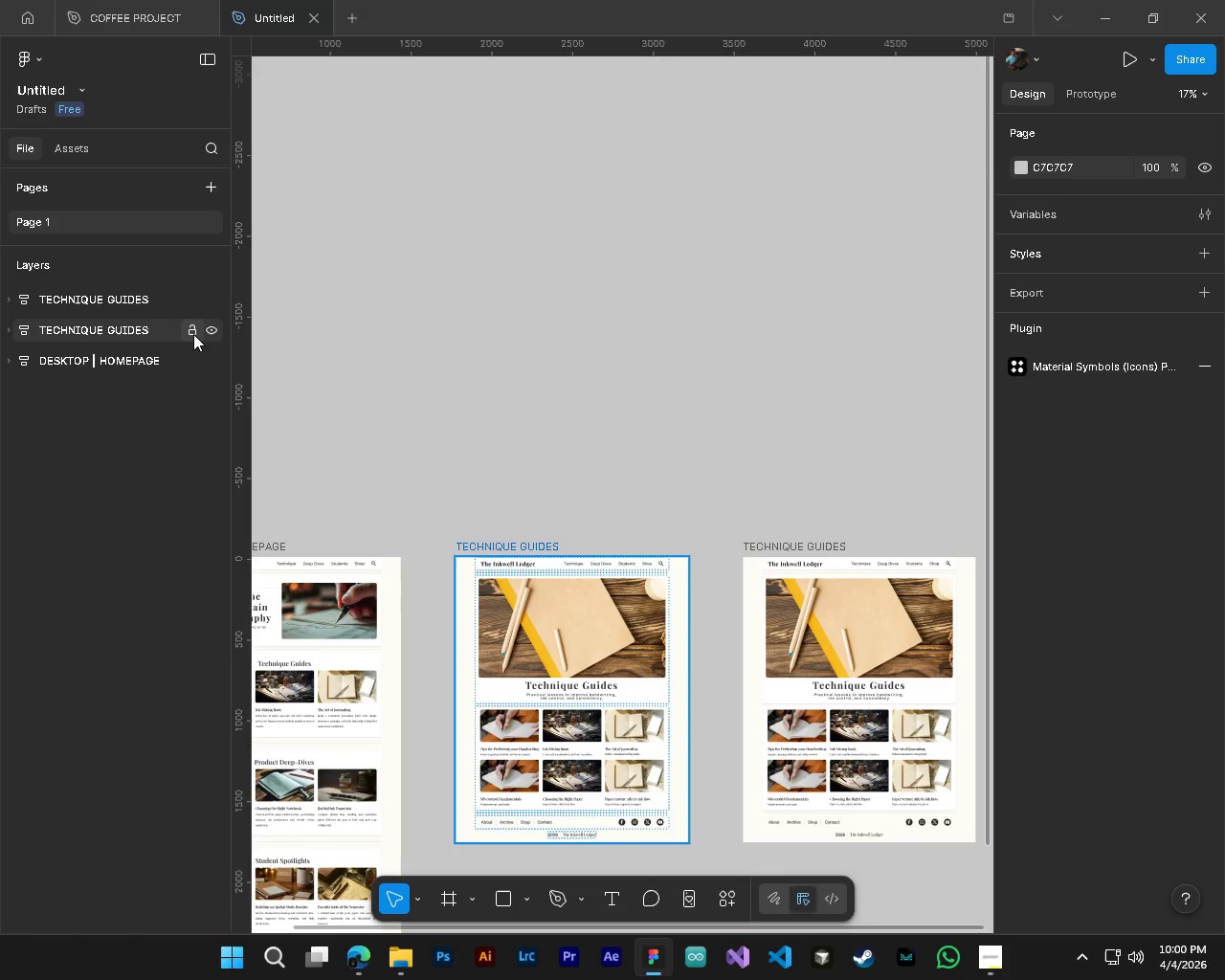 
left_click([193, 334])
 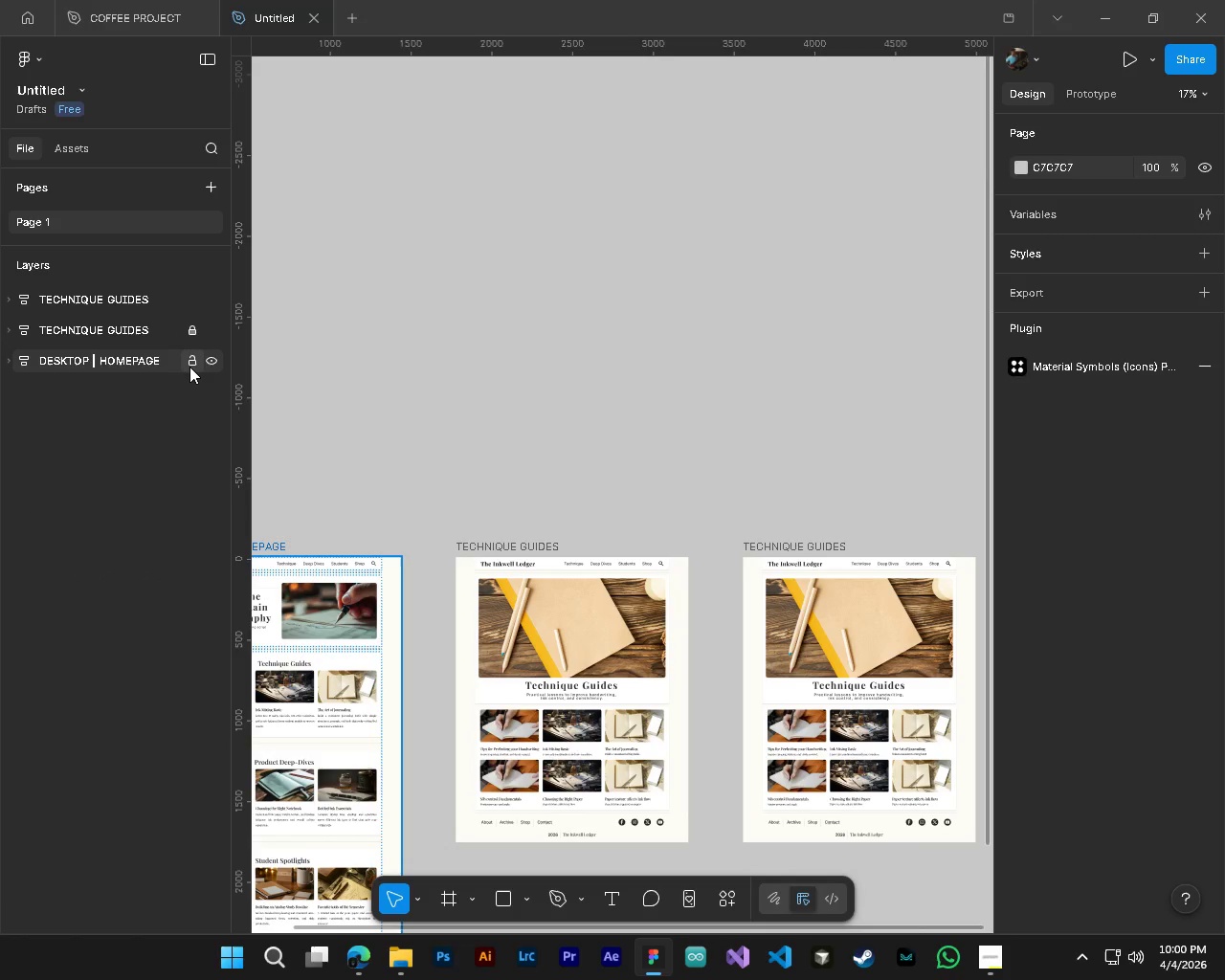 
left_click([189, 367])
 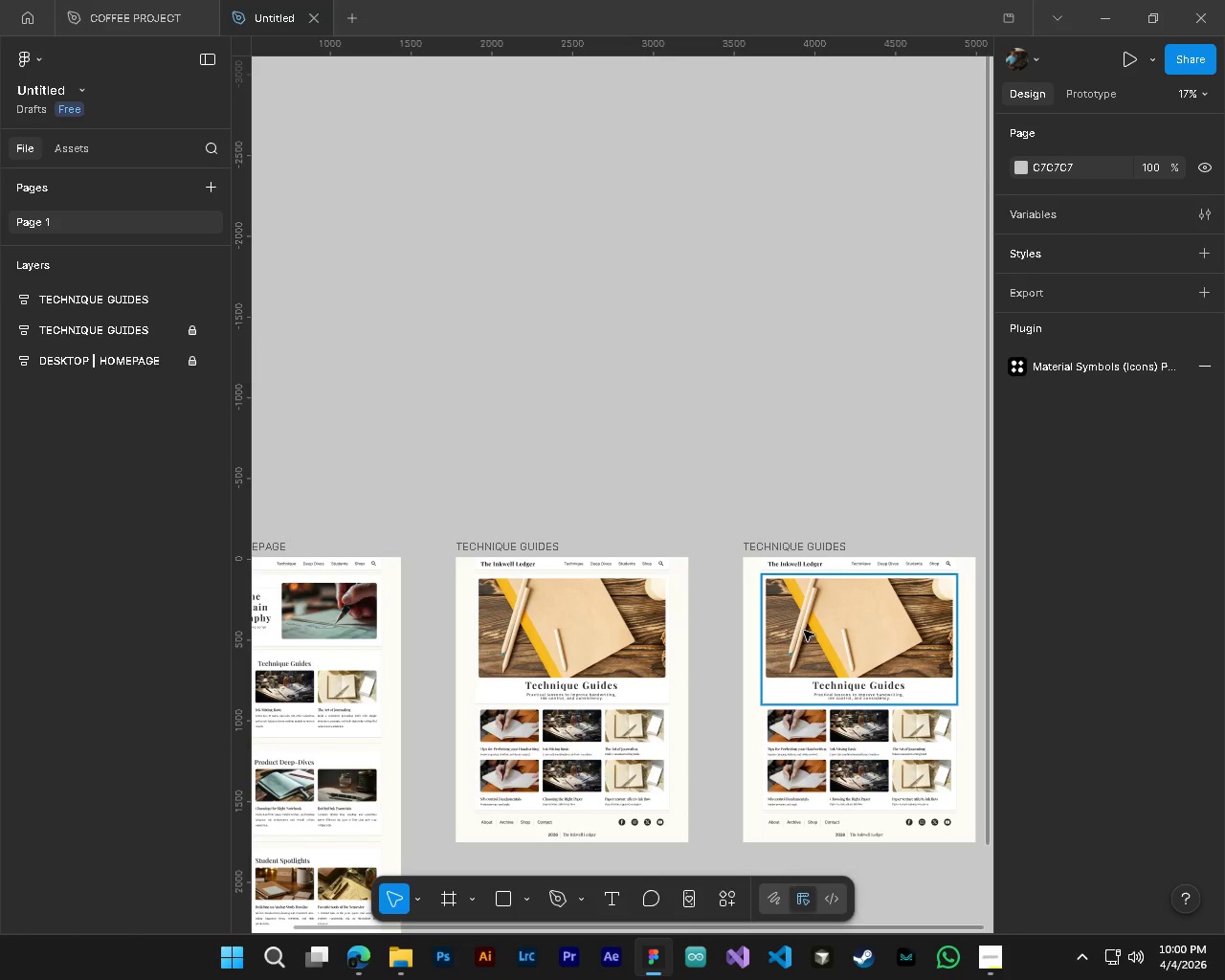 
hold_key(key=ShiftLeft, duration=0.45)
scroll: coordinate [804, 631], scroll_direction: down, amount: 4.0
 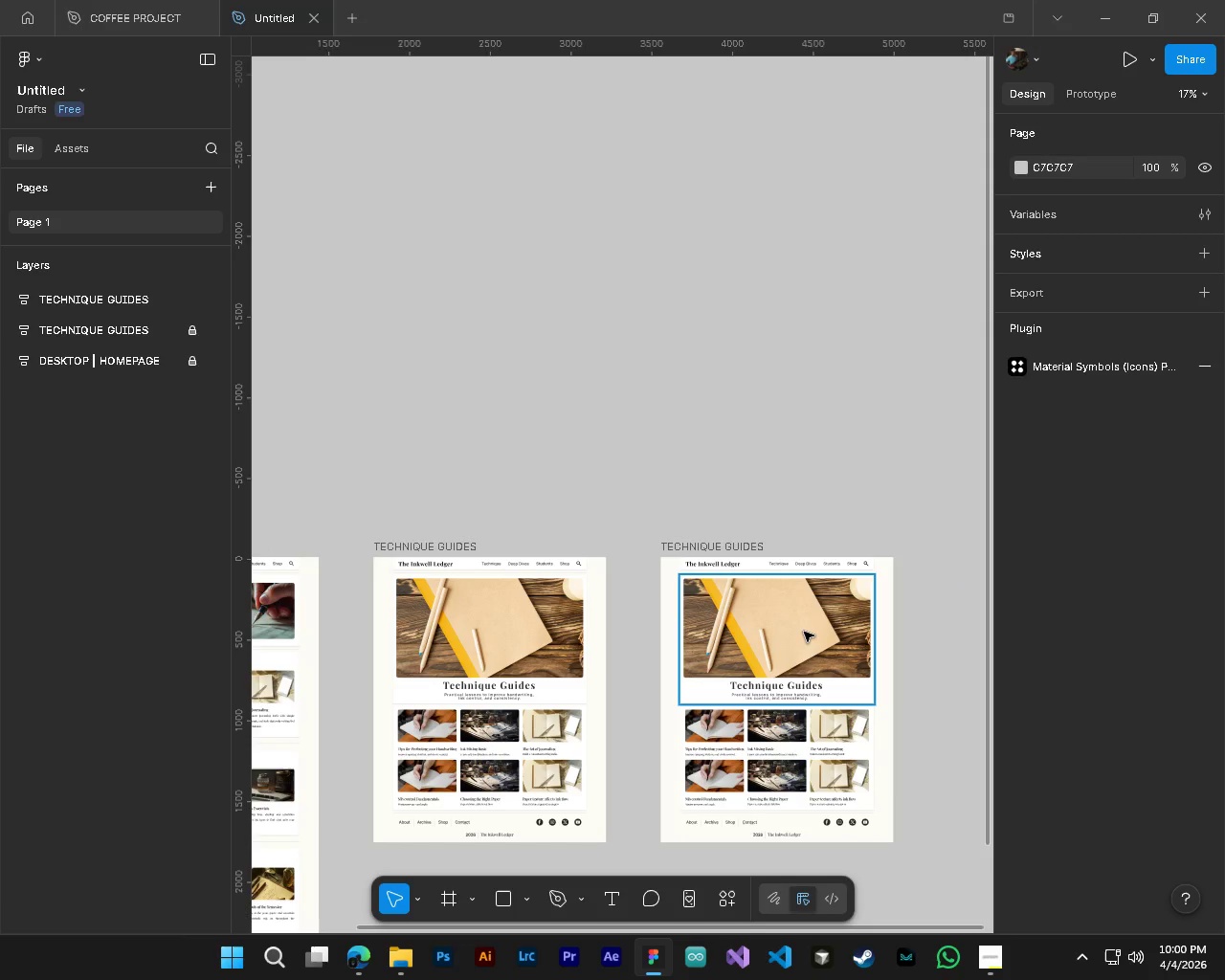 
wait(6.03)
 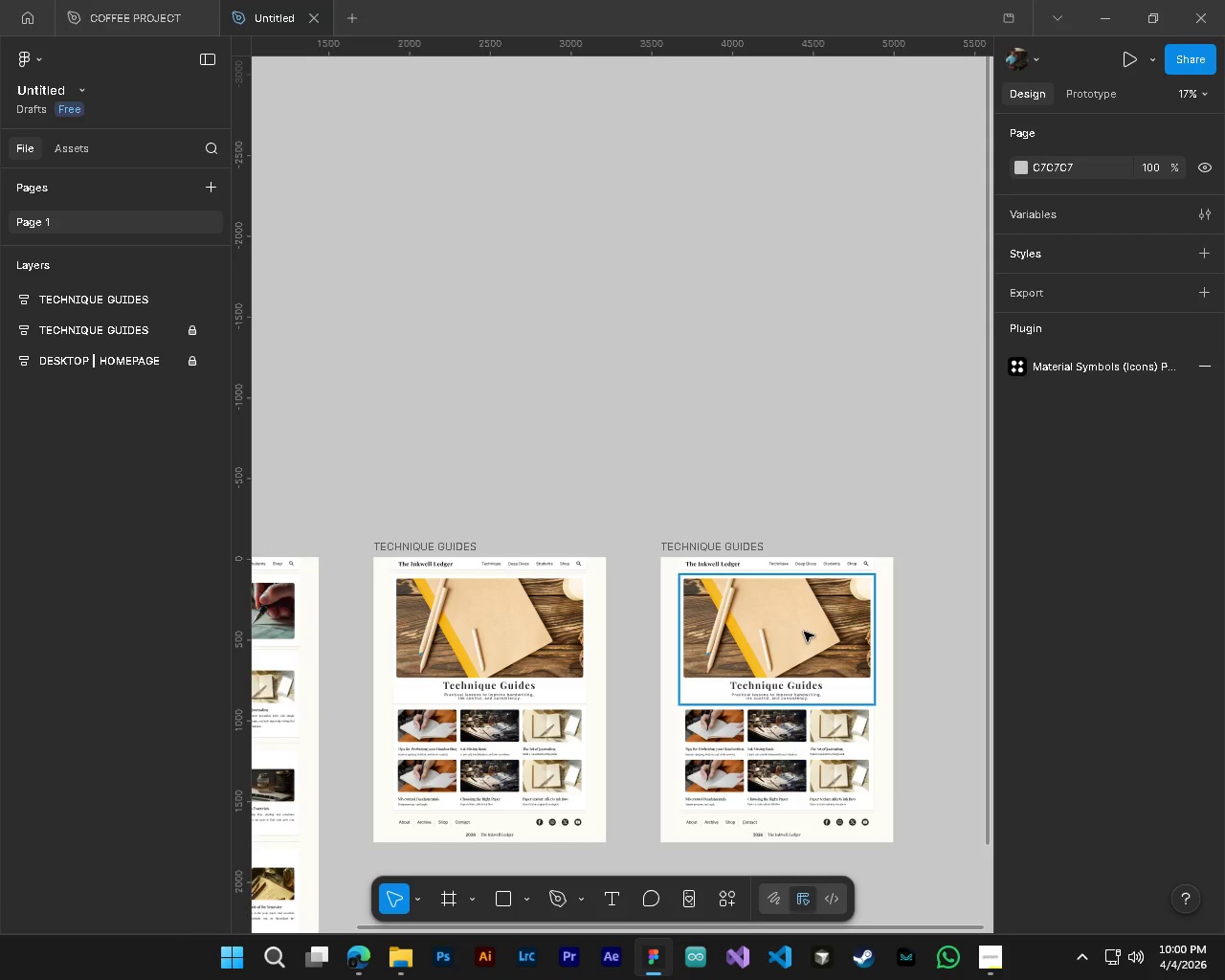 
key(Alt+AltLeft)
 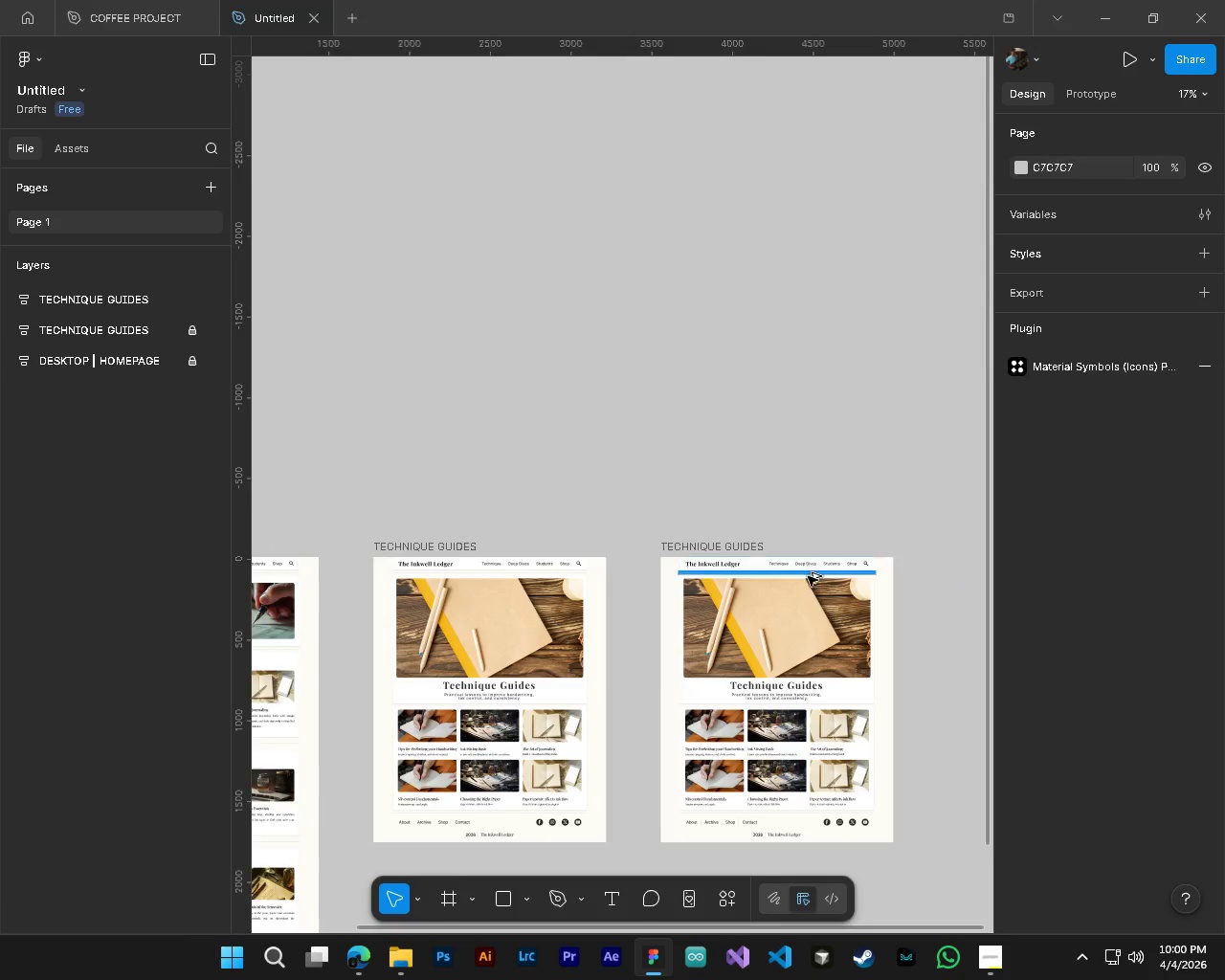 
key(Alt+Control+ControlLeft)
 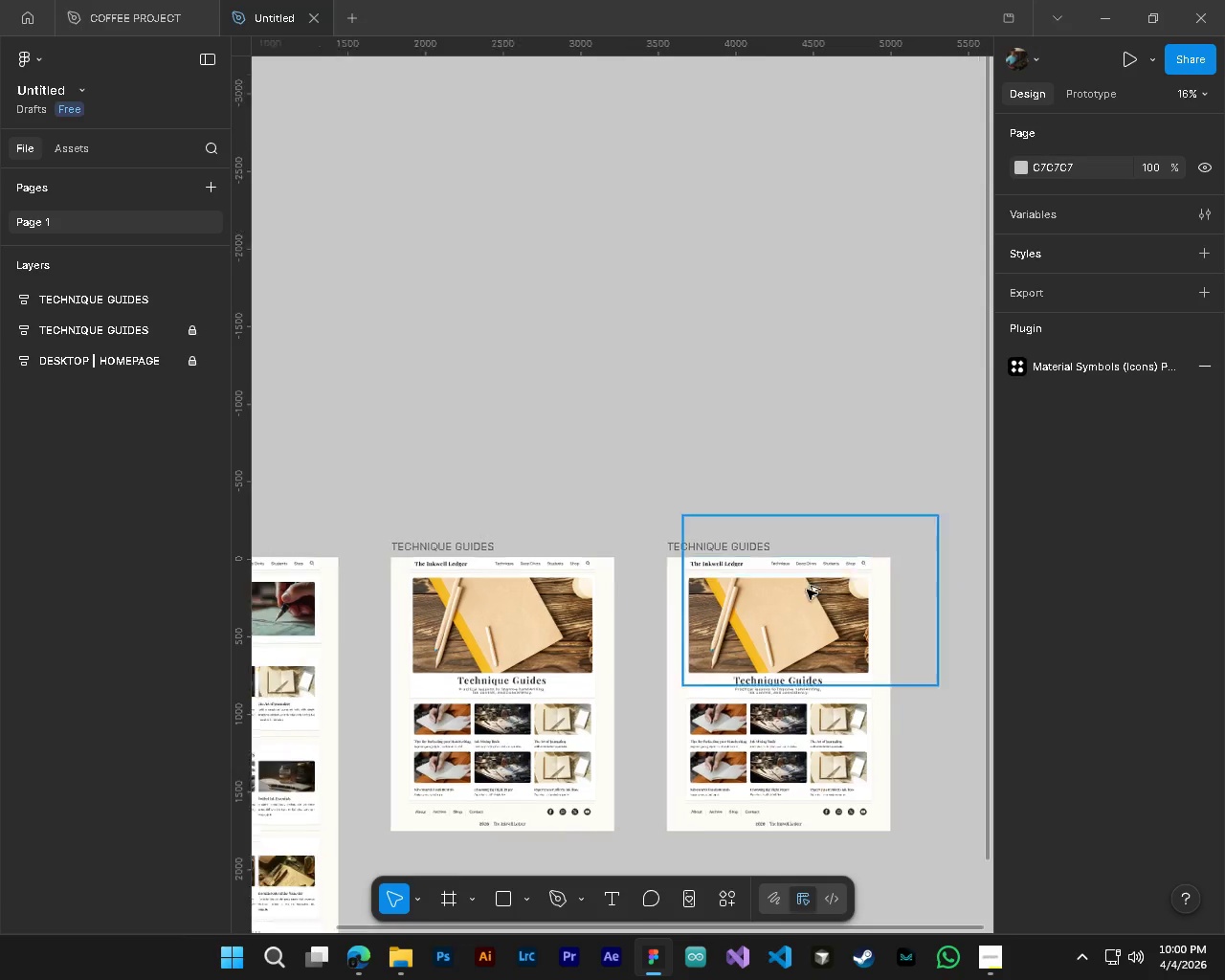 
scroll: coordinate [798, 745], scroll_direction: down, amount: 9.0
 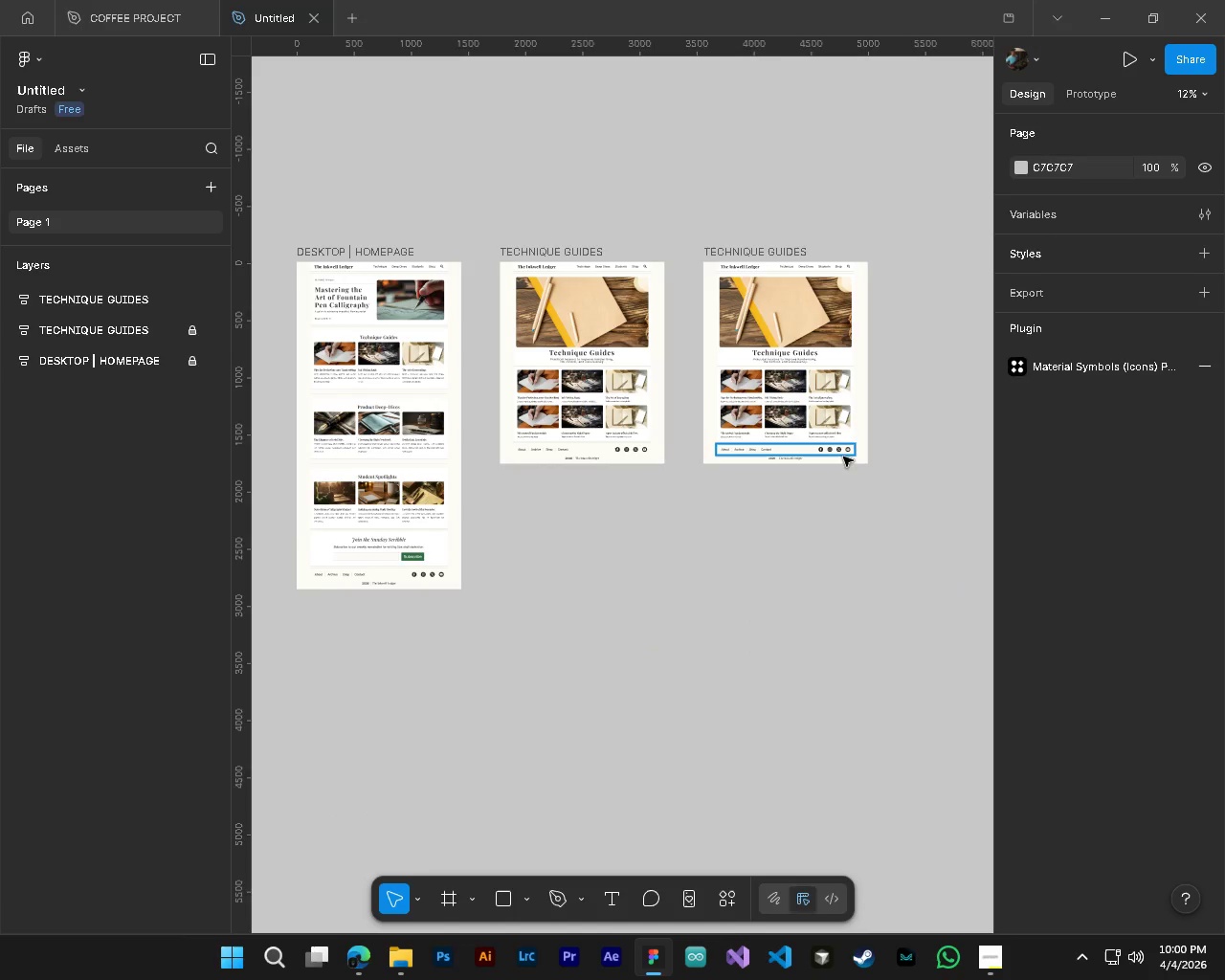 
hold_key(key=ControlLeft, duration=2.06)
 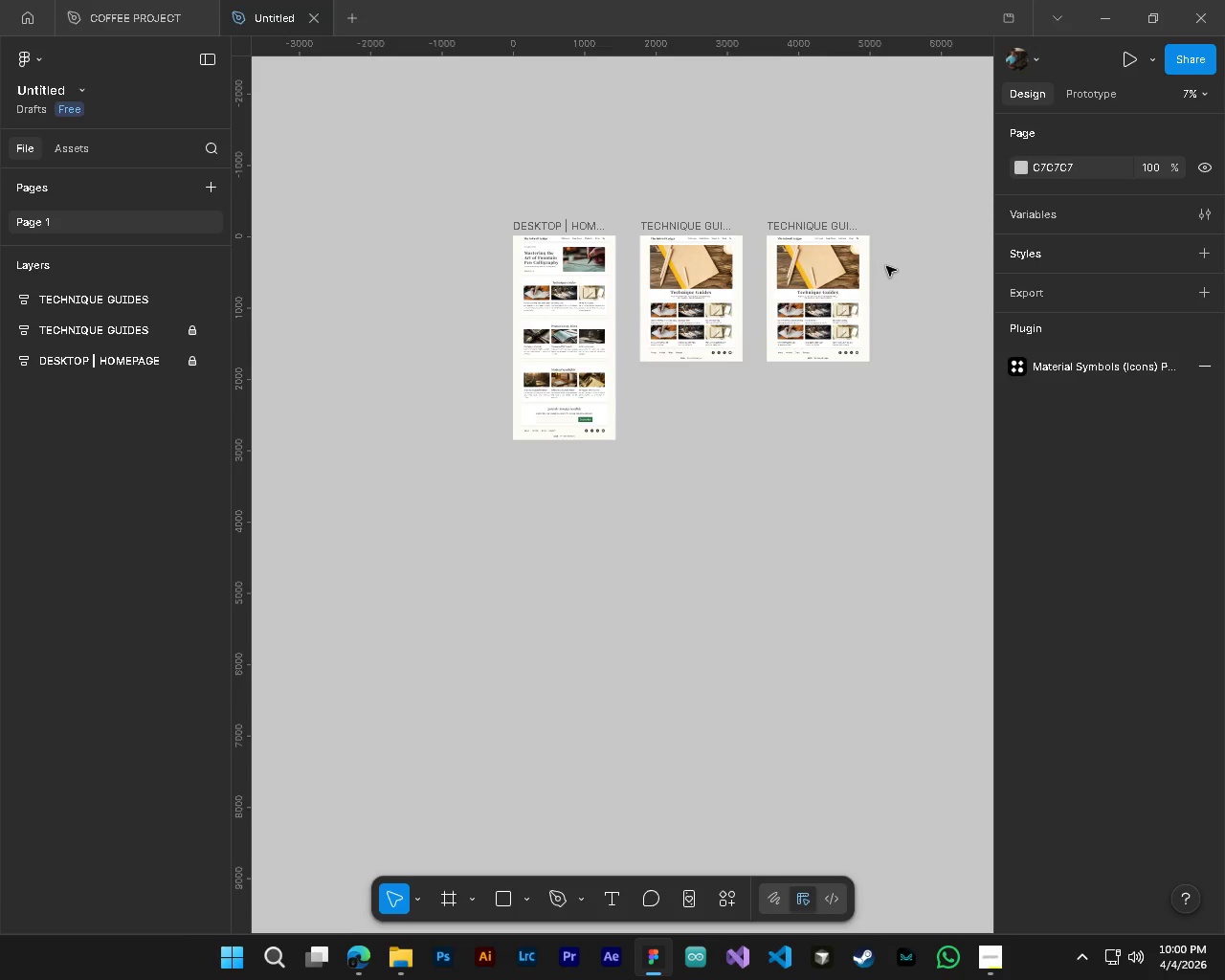 
key(Alt+Control+AltLeft)
 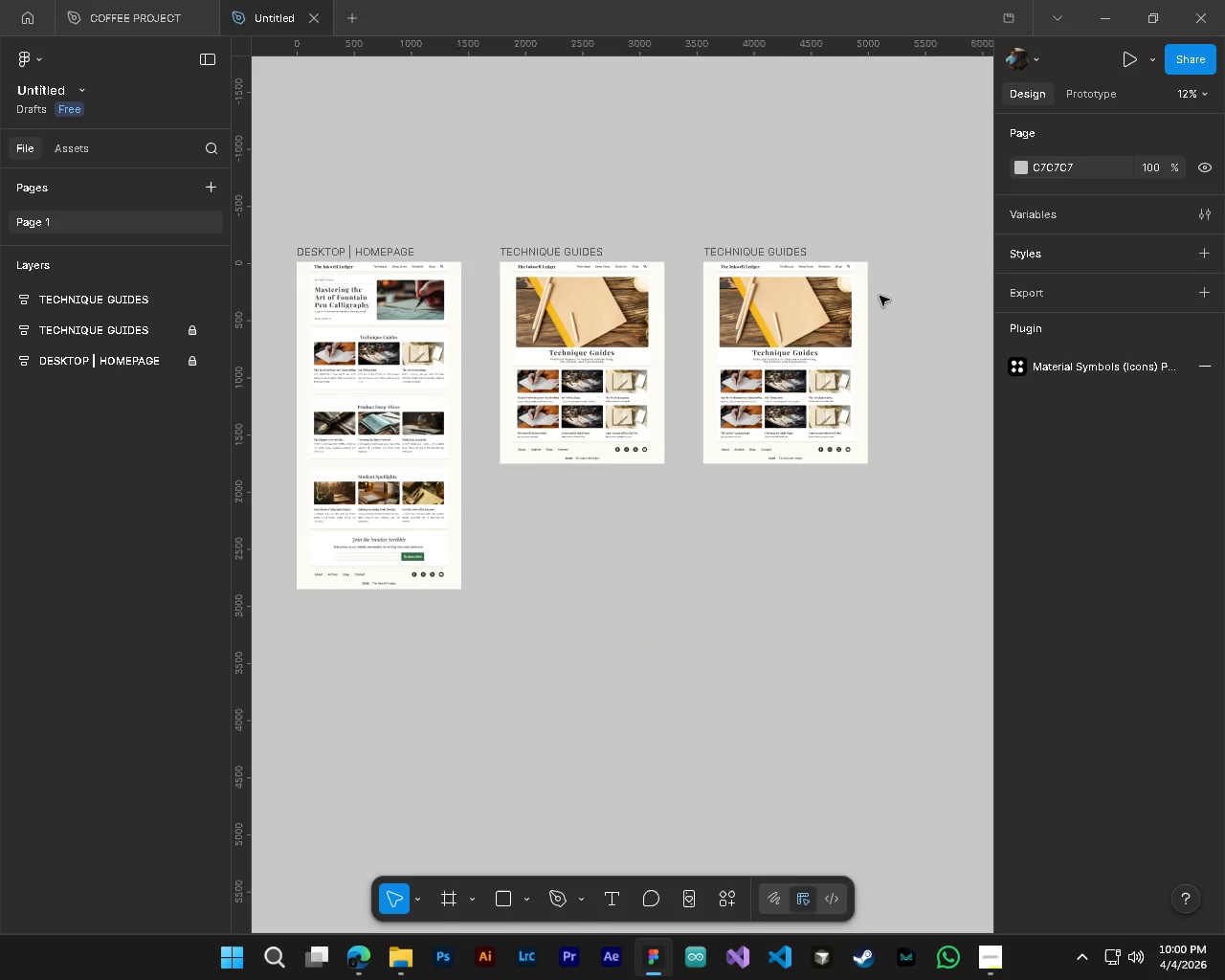 
key(Alt+Control+AltLeft)
 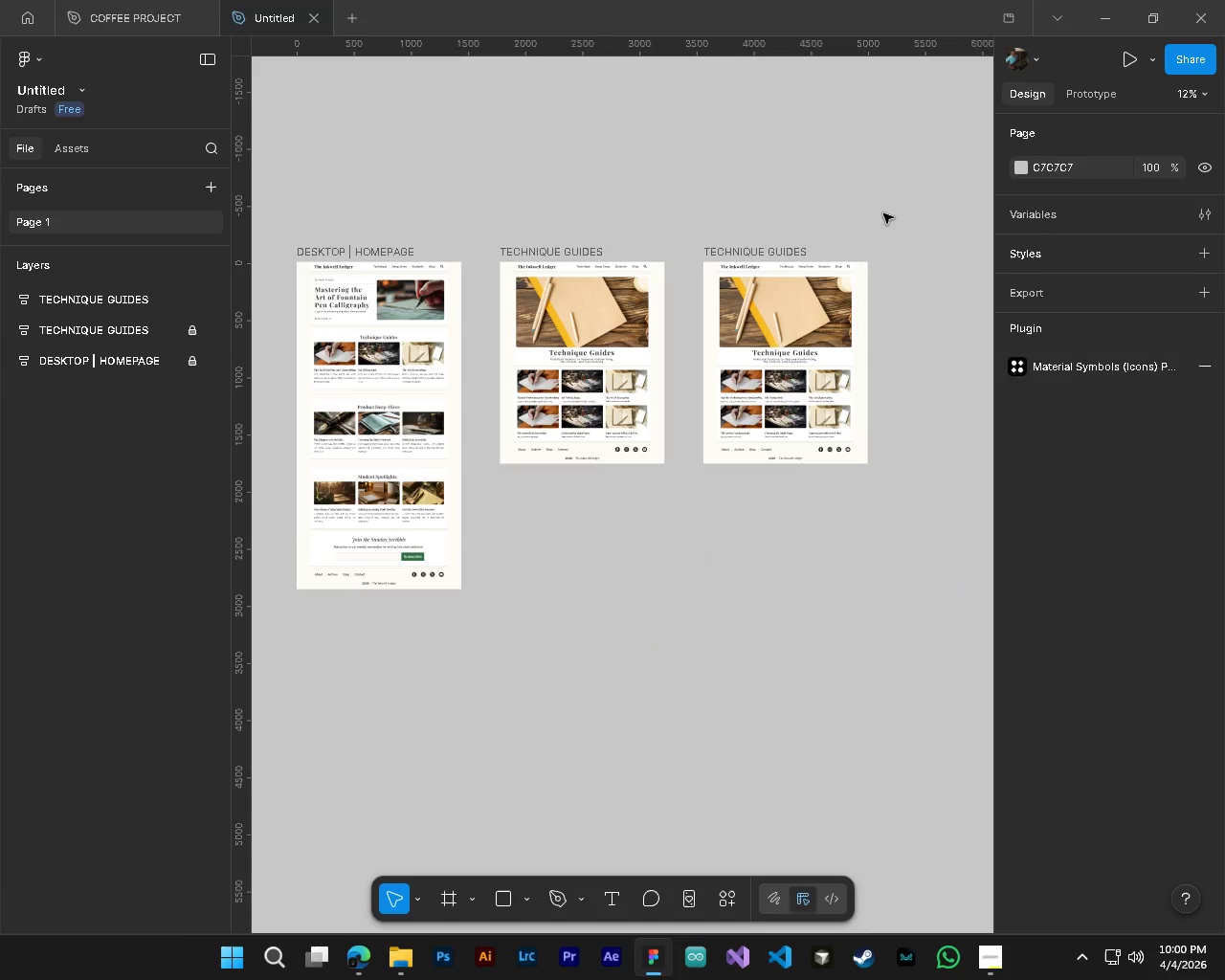 
hold_key(key=AltLeft, duration=1.52)
scroll: coordinate [871, 192], scroll_direction: down, amount: 4.0
 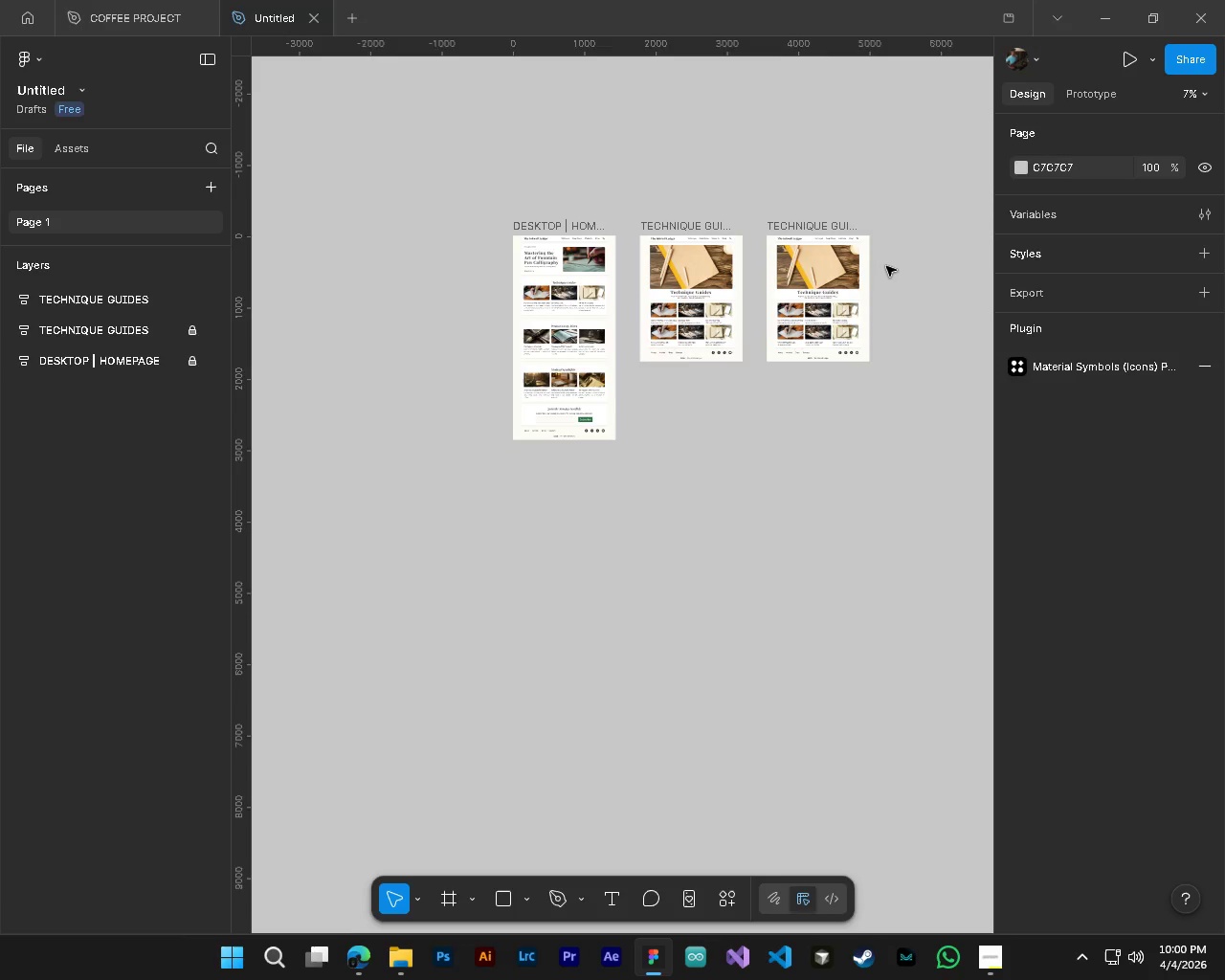 
hold_key(key=ShiftLeft, duration=1.28)
 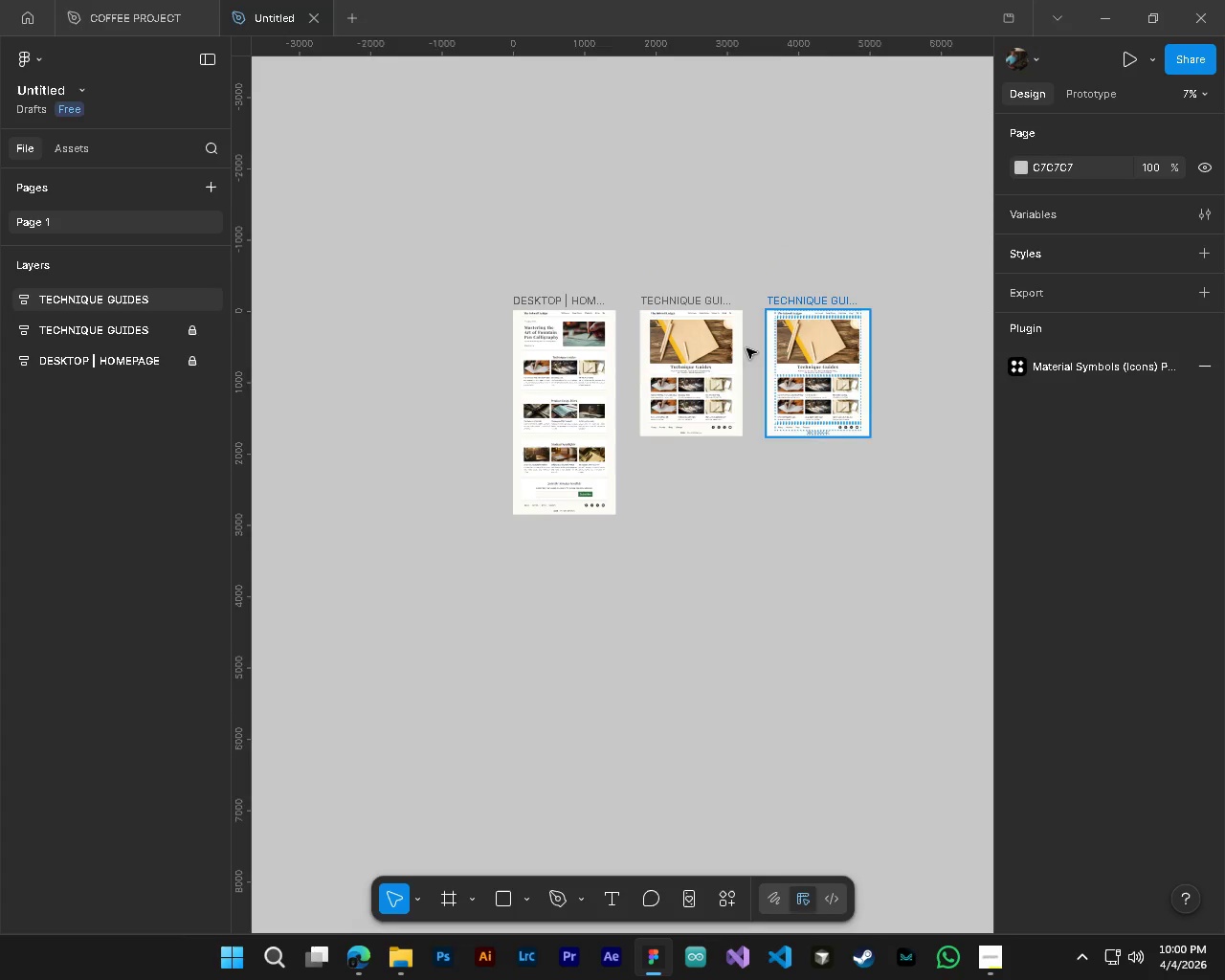 
scroll: coordinate [886, 266], scroll_direction: up, amount: 3.0
 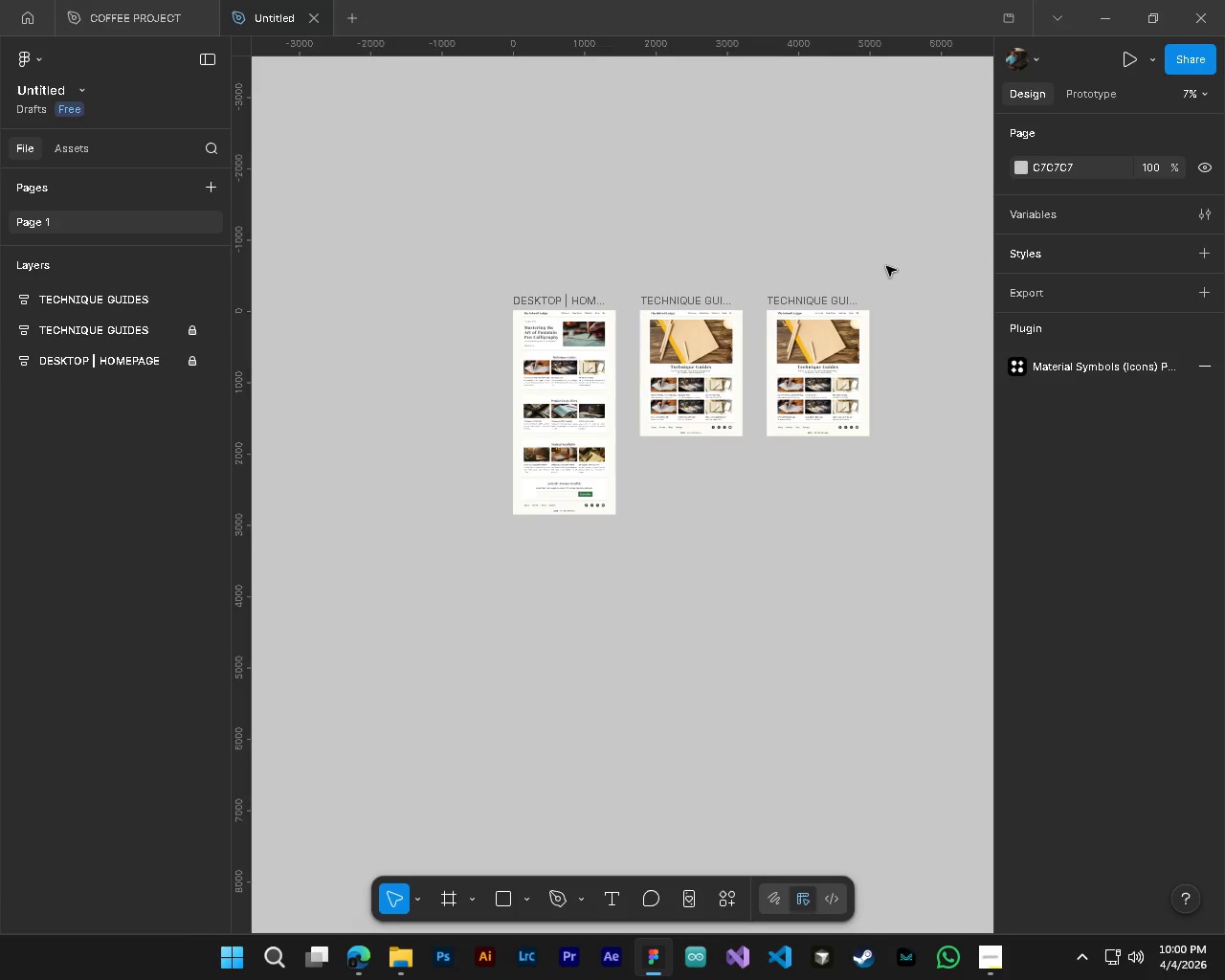 
hold_key(key=AltLeft, duration=2.14)
hold_key(key=ControlLeft, duration=1.52)
scroll: coordinate [659, 358], scroll_direction: up, amount: 4.0
 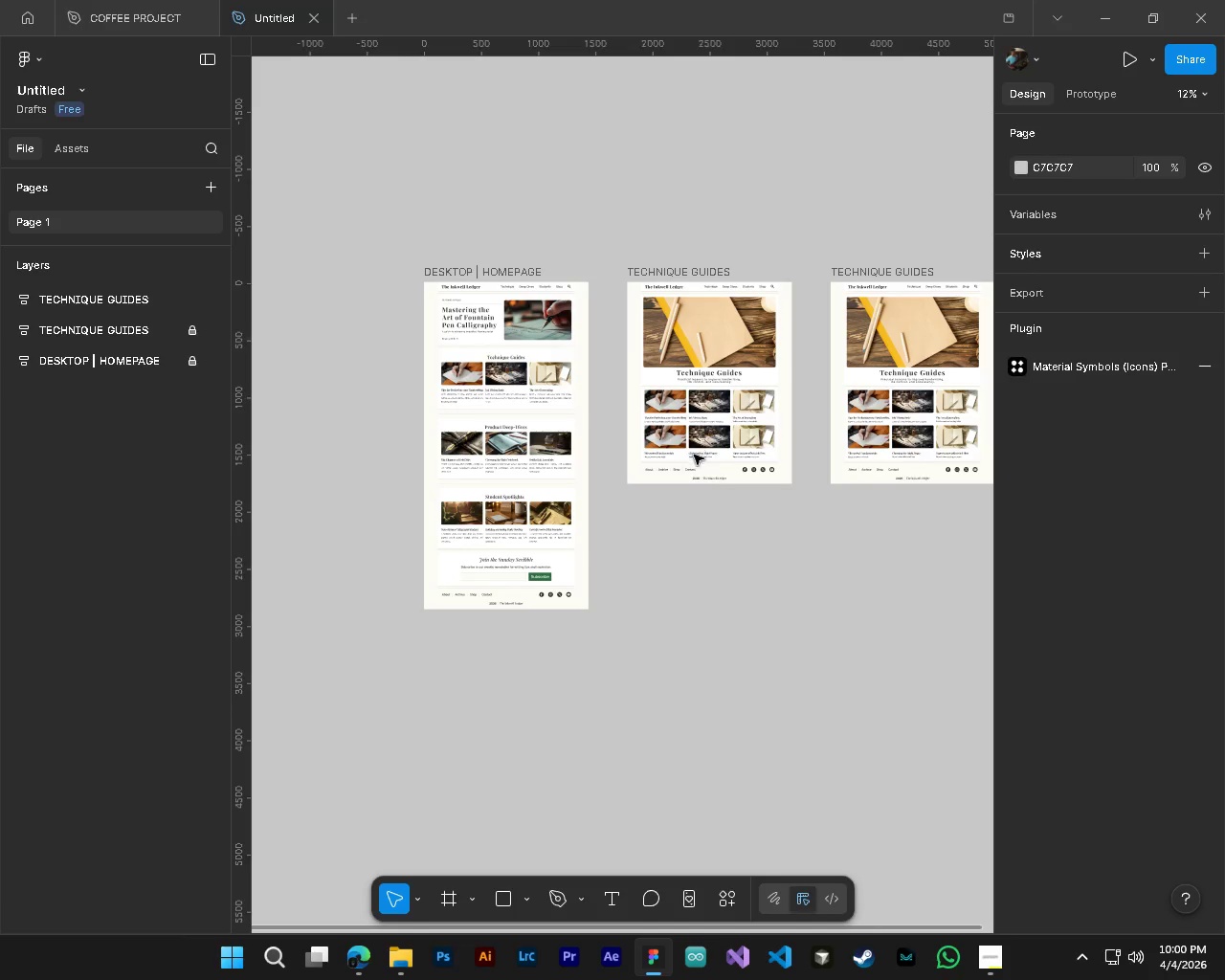 
hold_key(key=ControlLeft, duration=0.67)
scroll: coordinate [698, 501], scroll_direction: up, amount: 3.0
 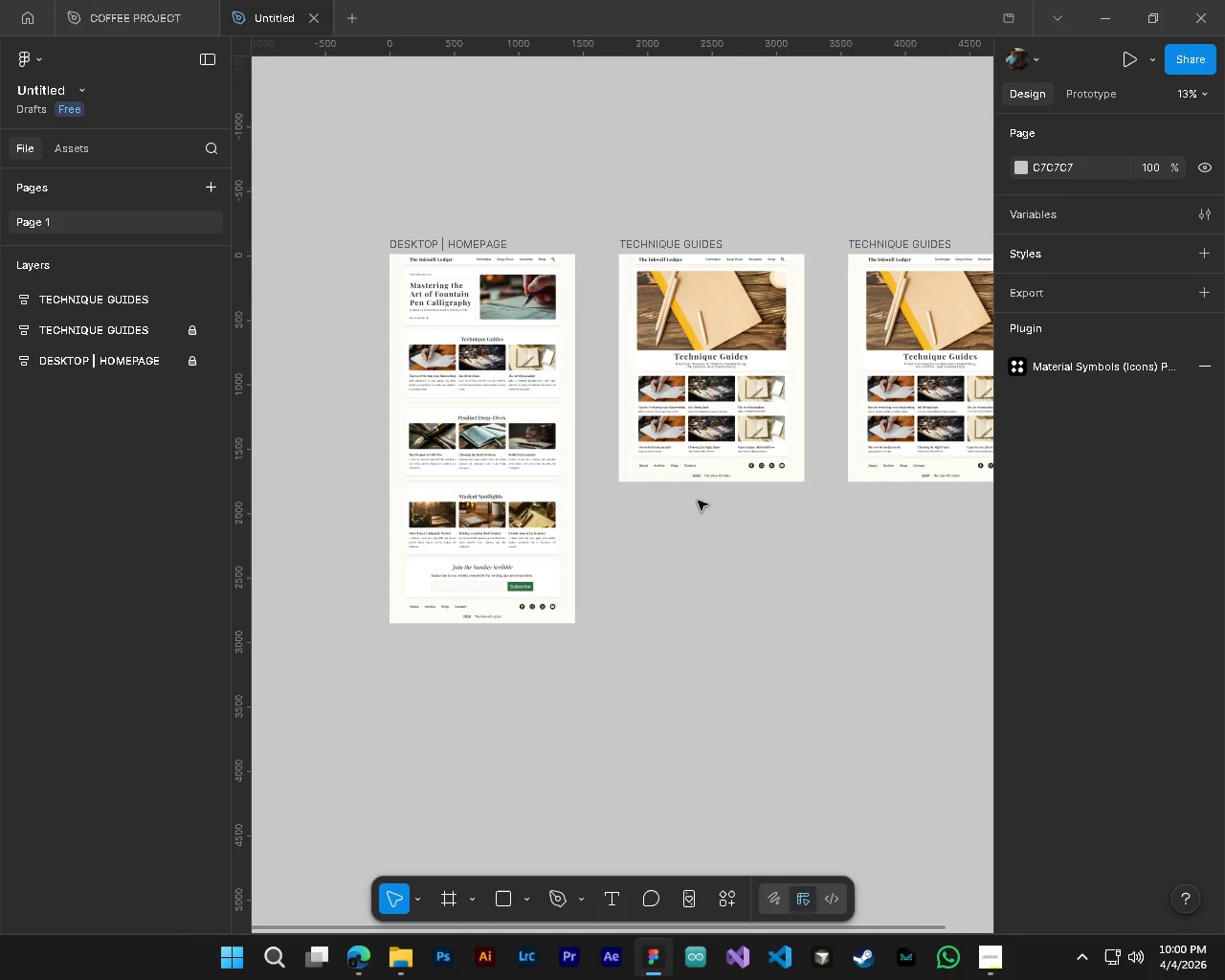 
hold_key(key=ShiftLeft, duration=1.5)
 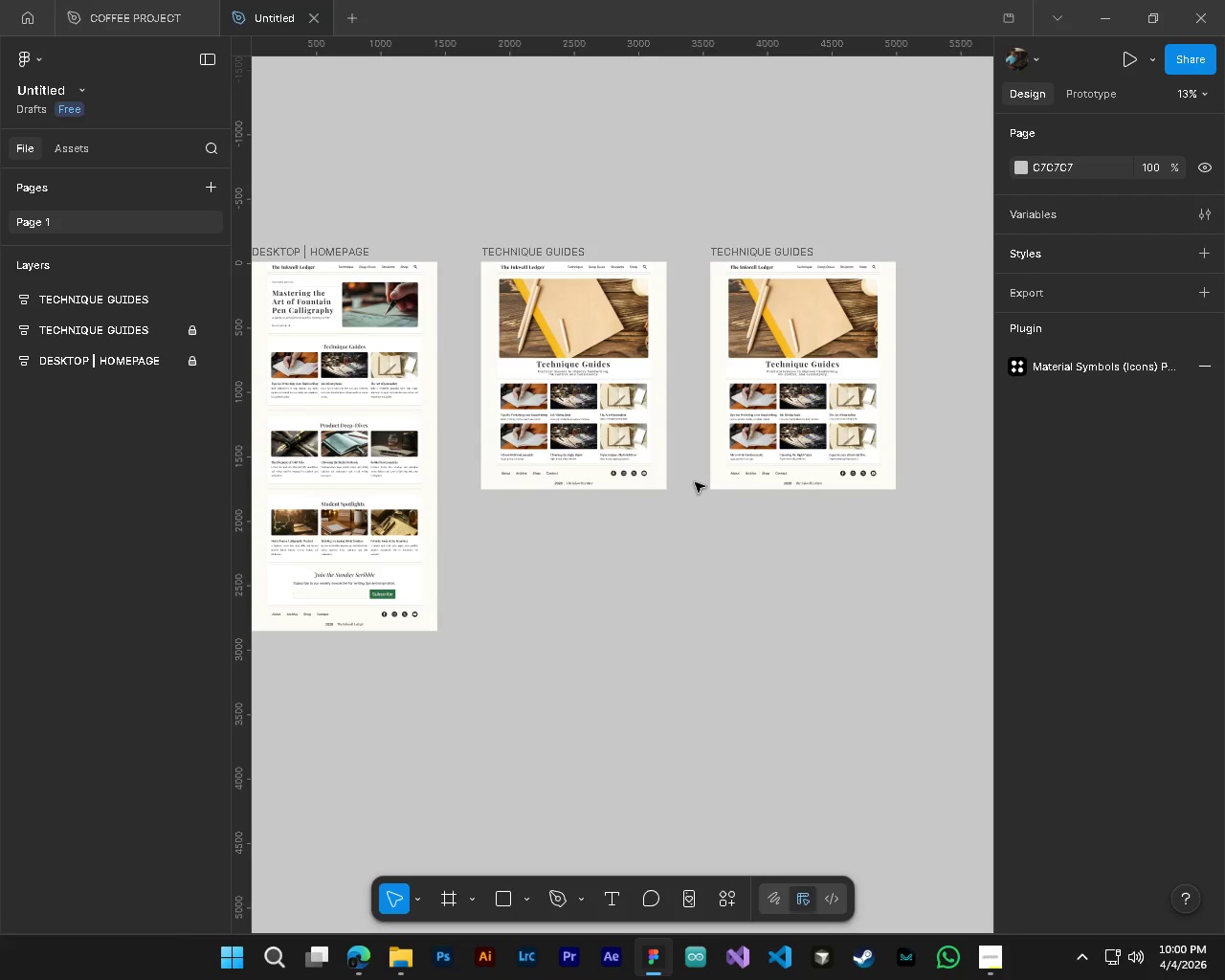 
key(Shift+ShiftLeft)
 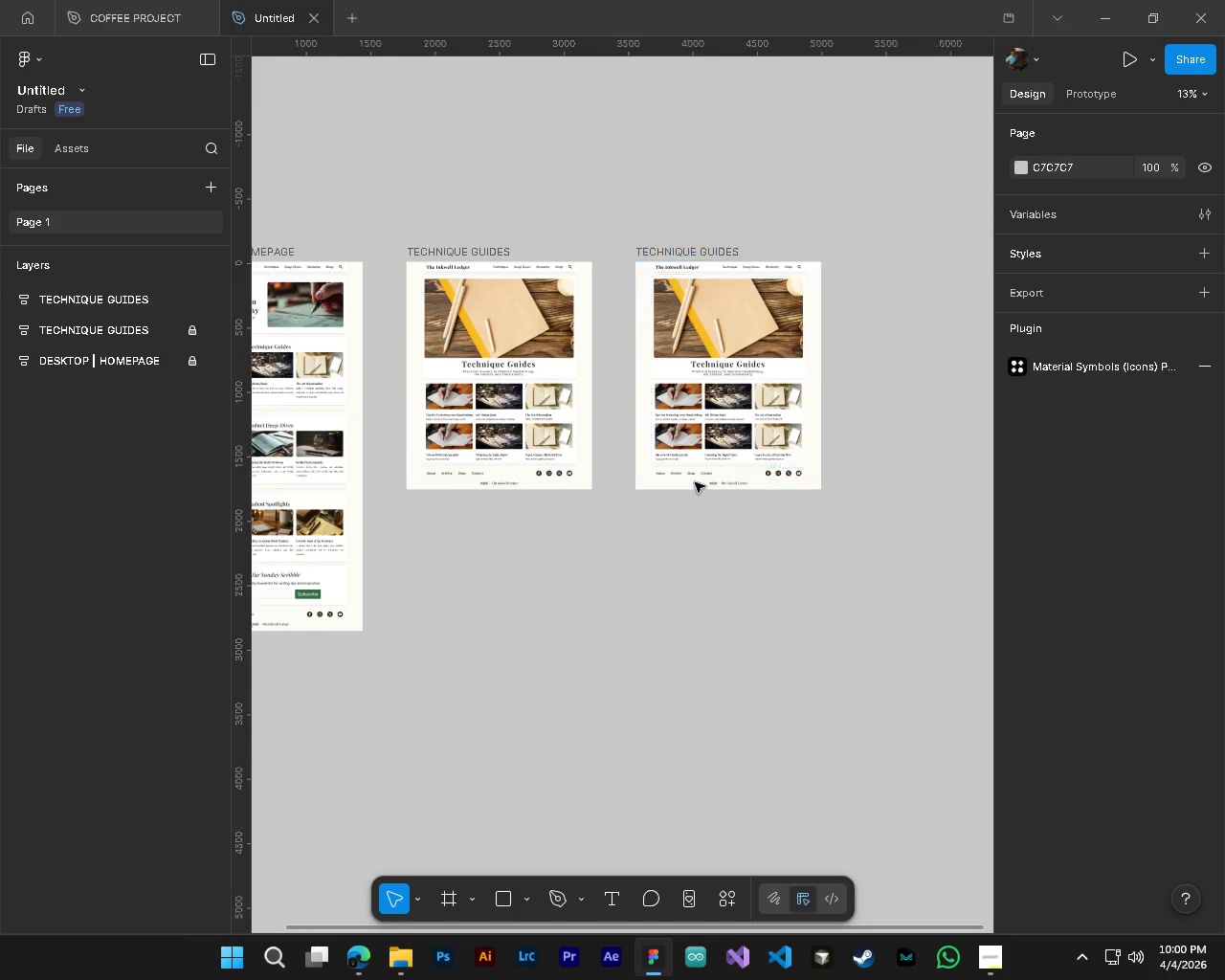 
scroll: coordinate [698, 501], scroll_direction: down, amount: 8.0
 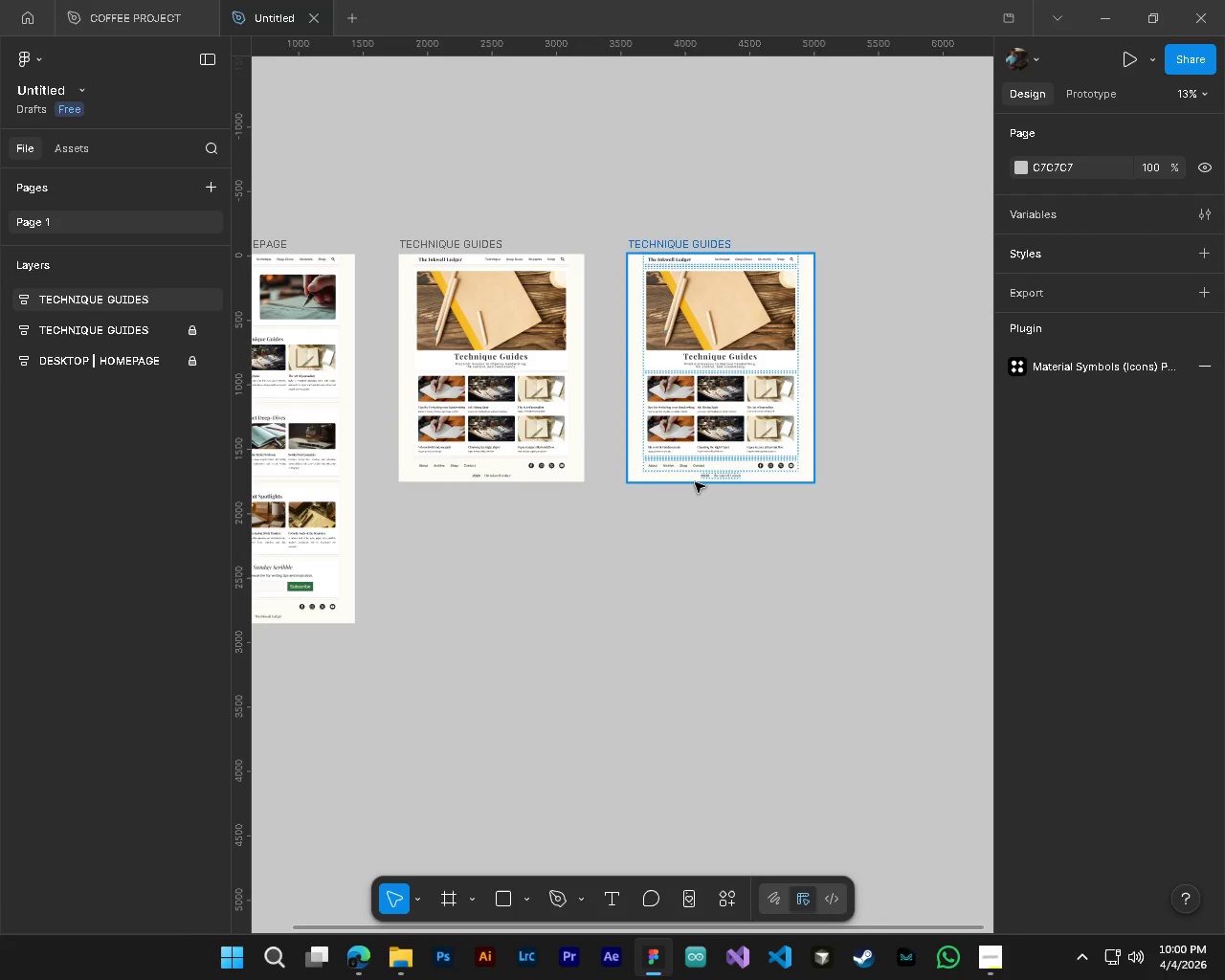 
hold_key(key=ShiftLeft, duration=0.91)
scroll: coordinate [695, 482], scroll_direction: up, amount: 5.0
 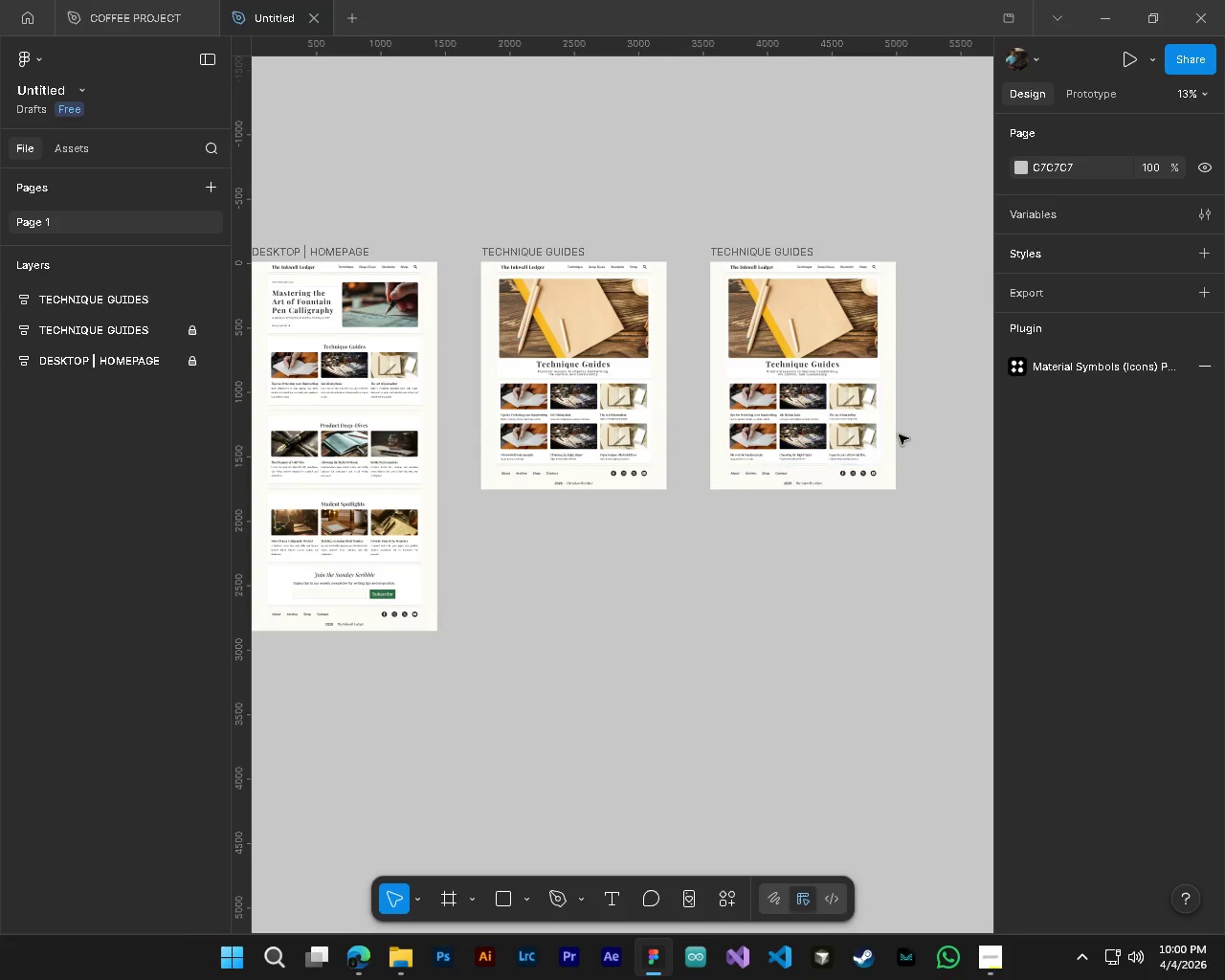 
hold_key(key=AltLeft, duration=1.05)
hold_key(key=ControlLeft, duration=1.09)
scroll: coordinate [716, 210], scroll_direction: up, amount: 6.0
 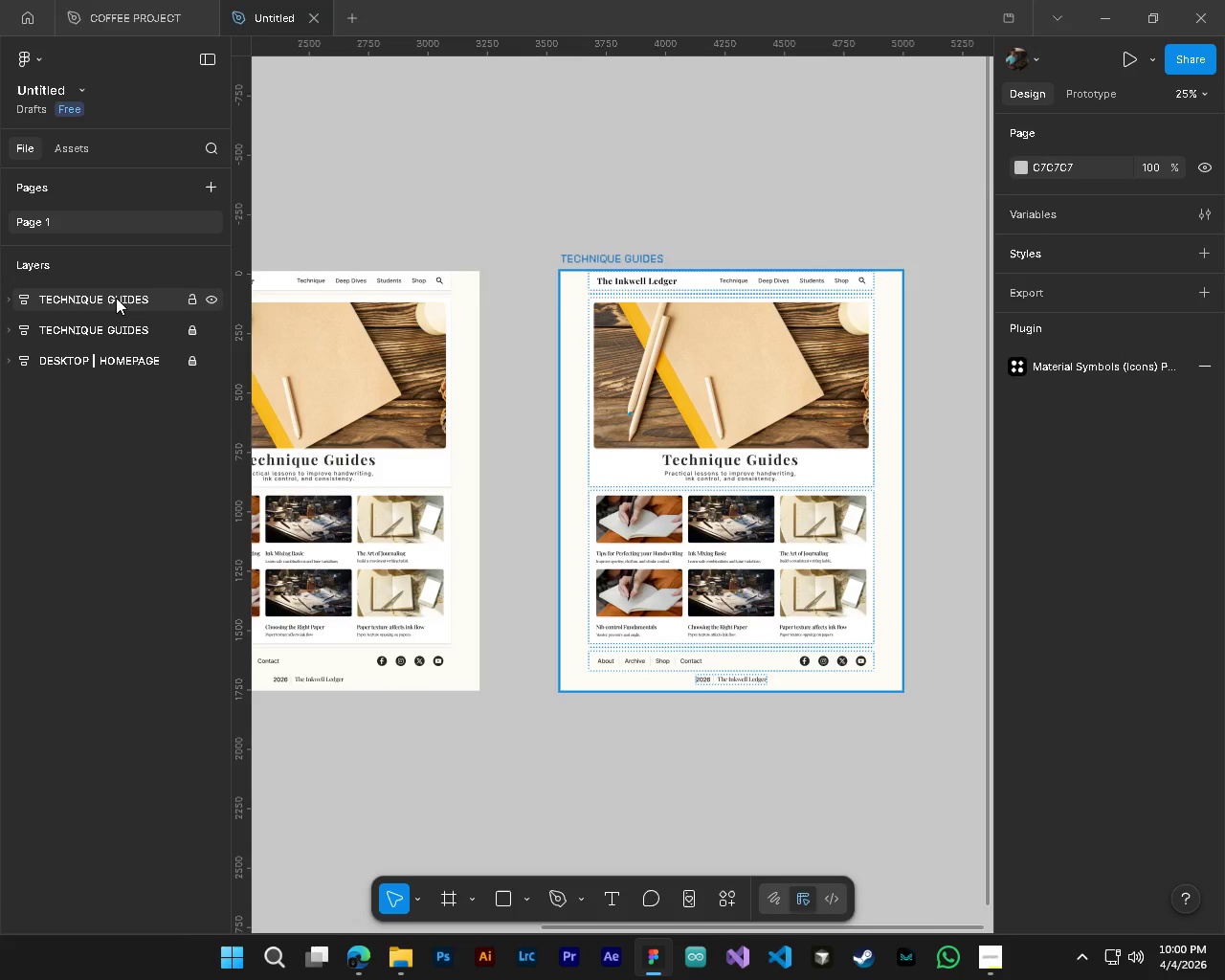 
double_click([116, 298])
 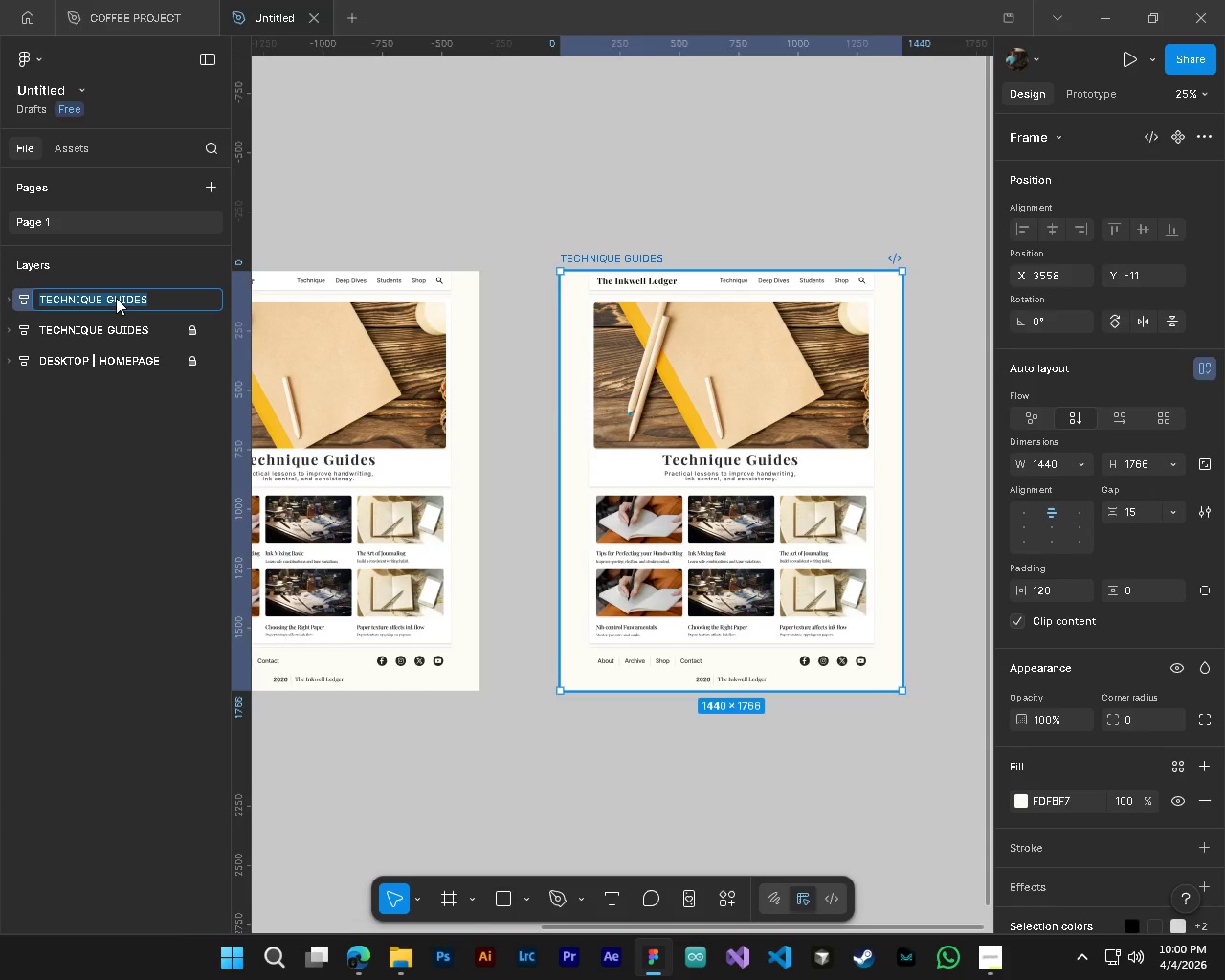 
wait(5.97)
 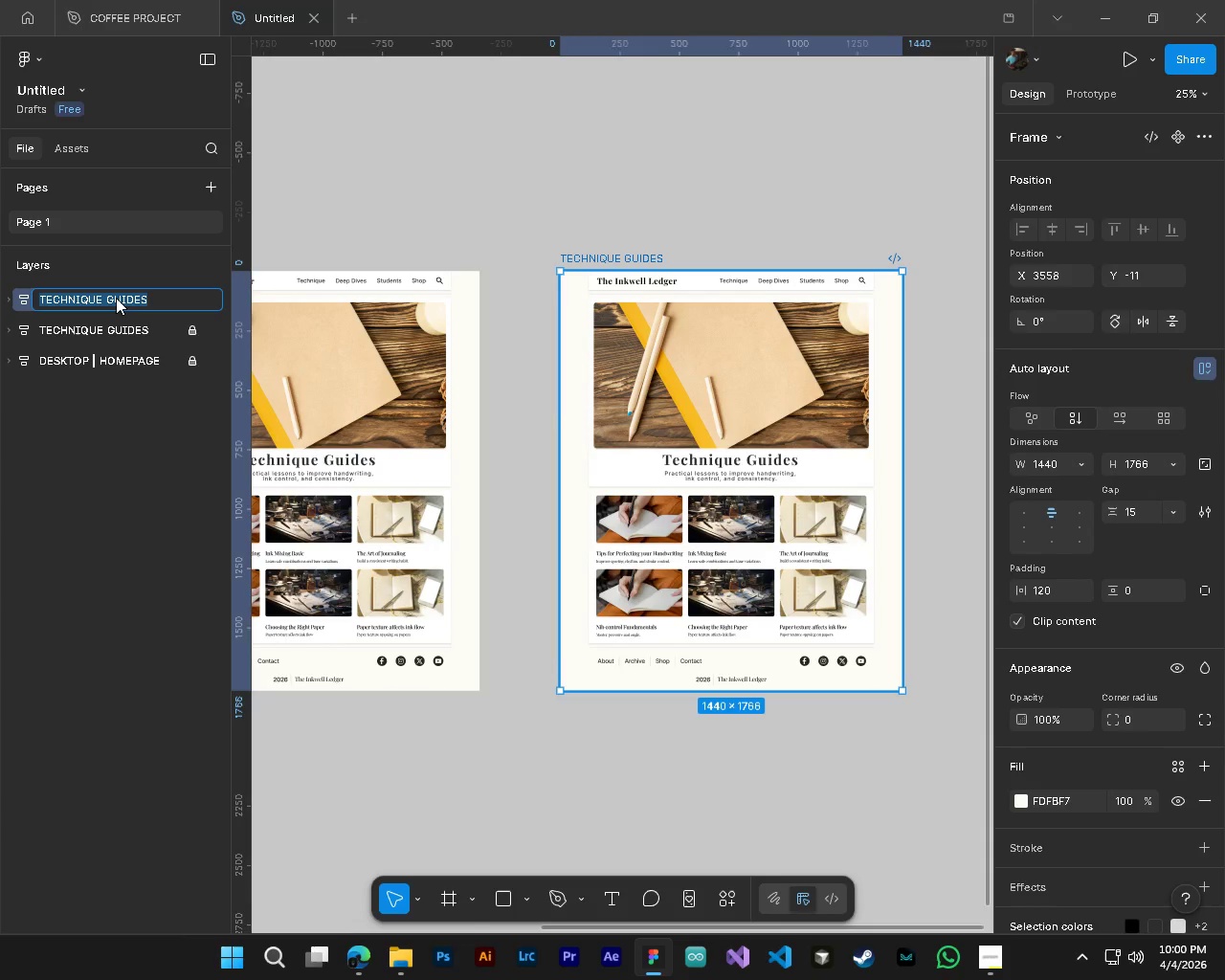 
type(DEEP-DIVES)
 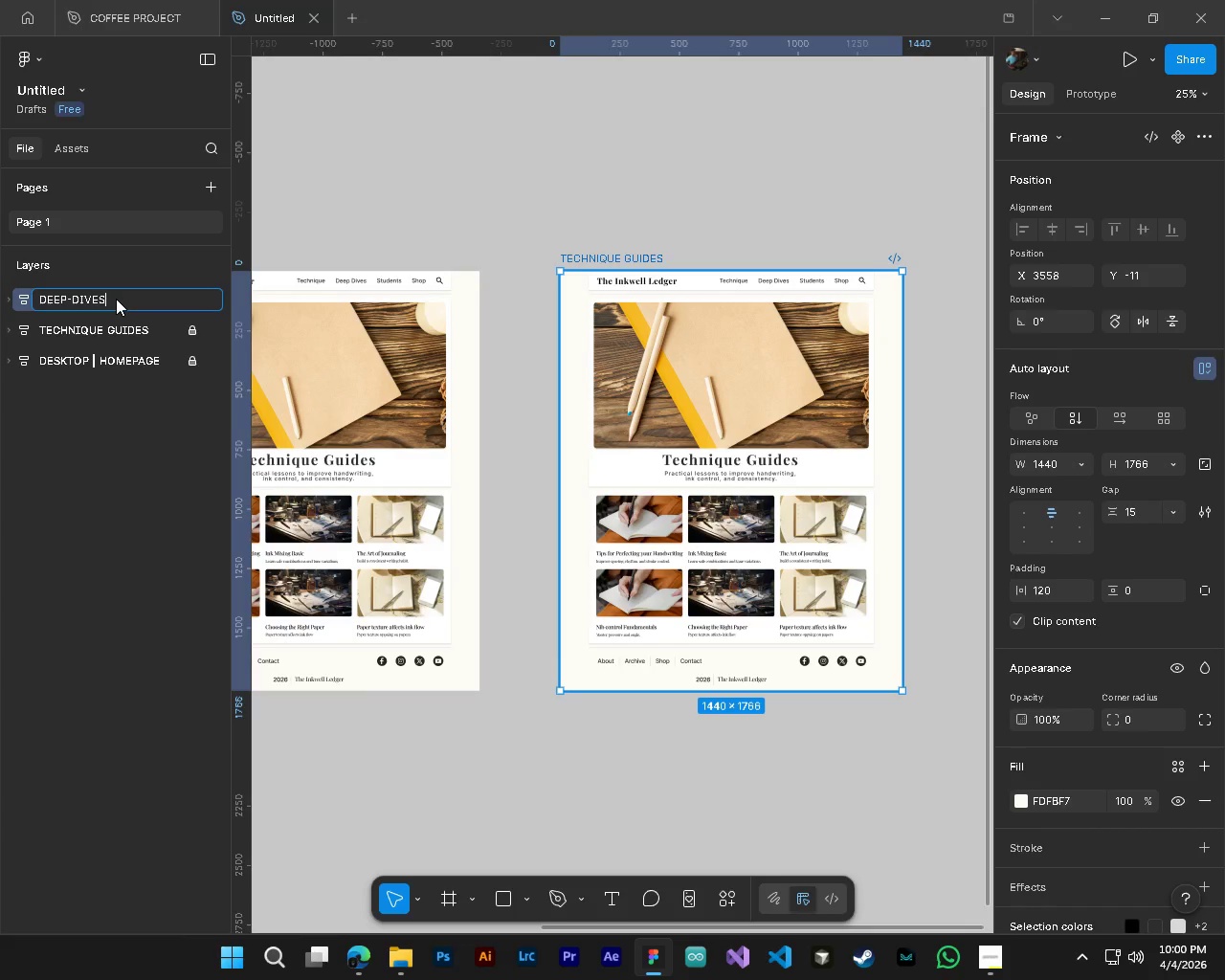 
key(Enter)
 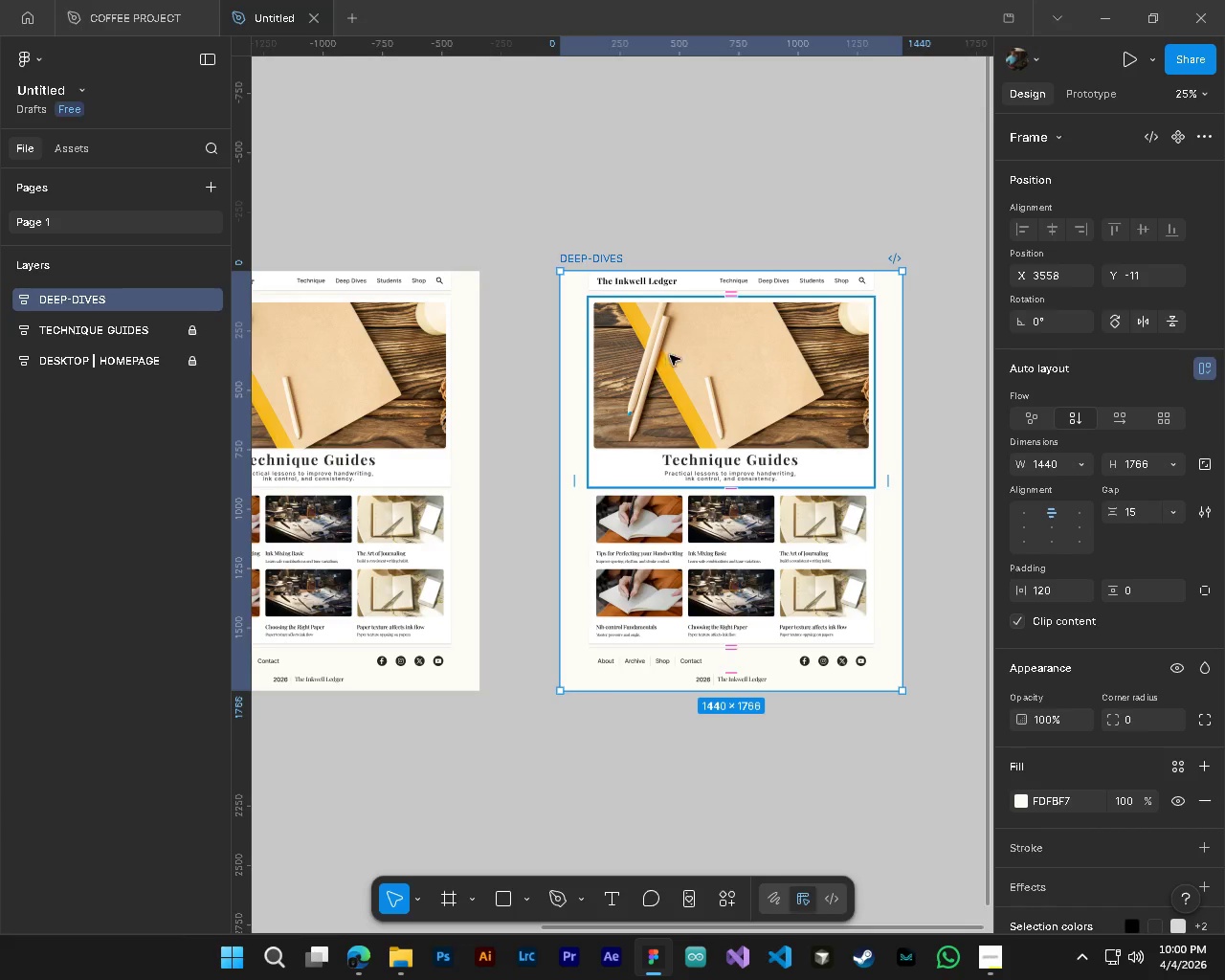 
hold_key(key=AltLeft, duration=0.39)
hold_key(key=ControlLeft, duration=0.39)
scroll: coordinate [904, 387], scroll_direction: up, amount: 4.0
 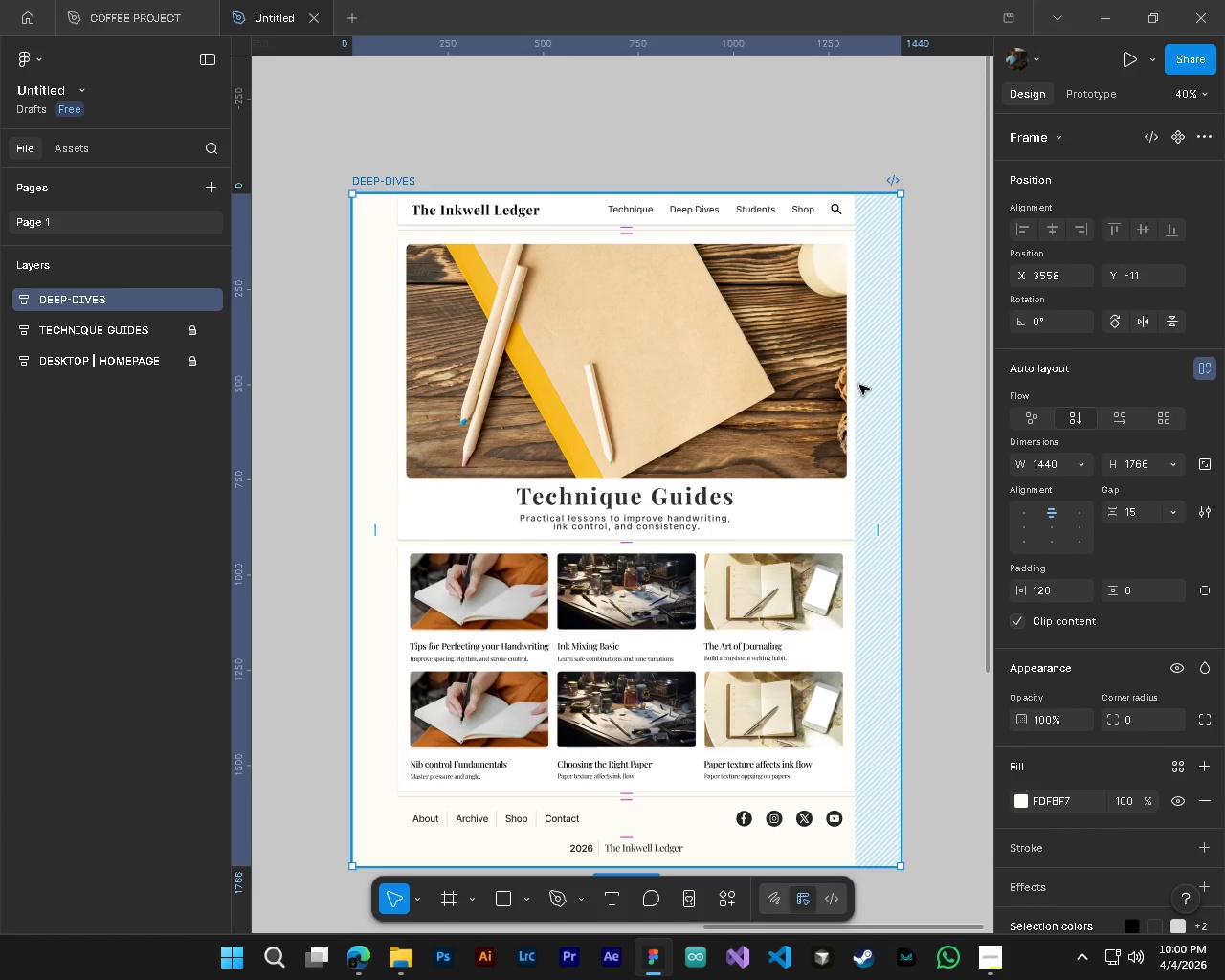 
wait(17.19)
 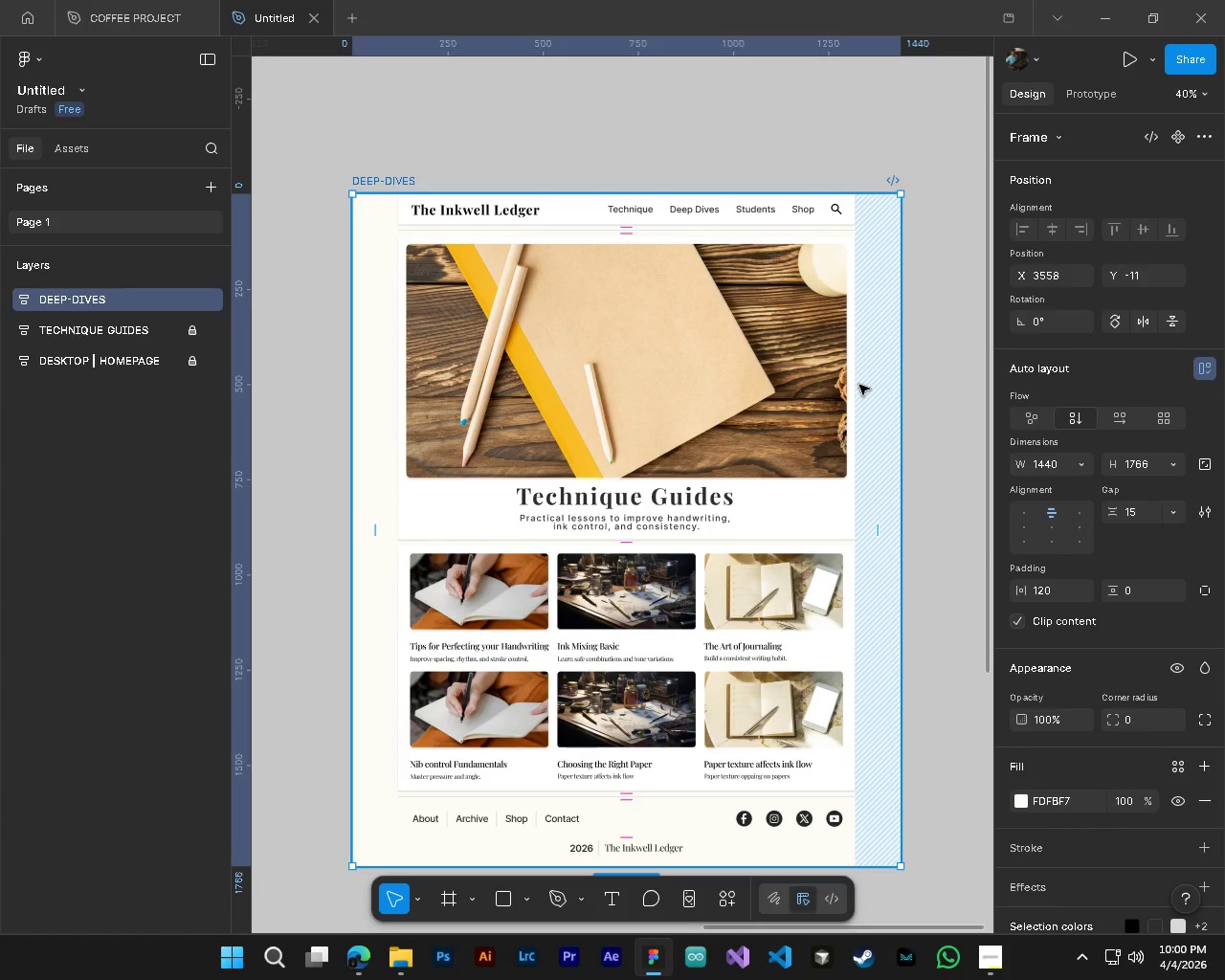 
hold_key(key=AltLeft, duration=0.38)
 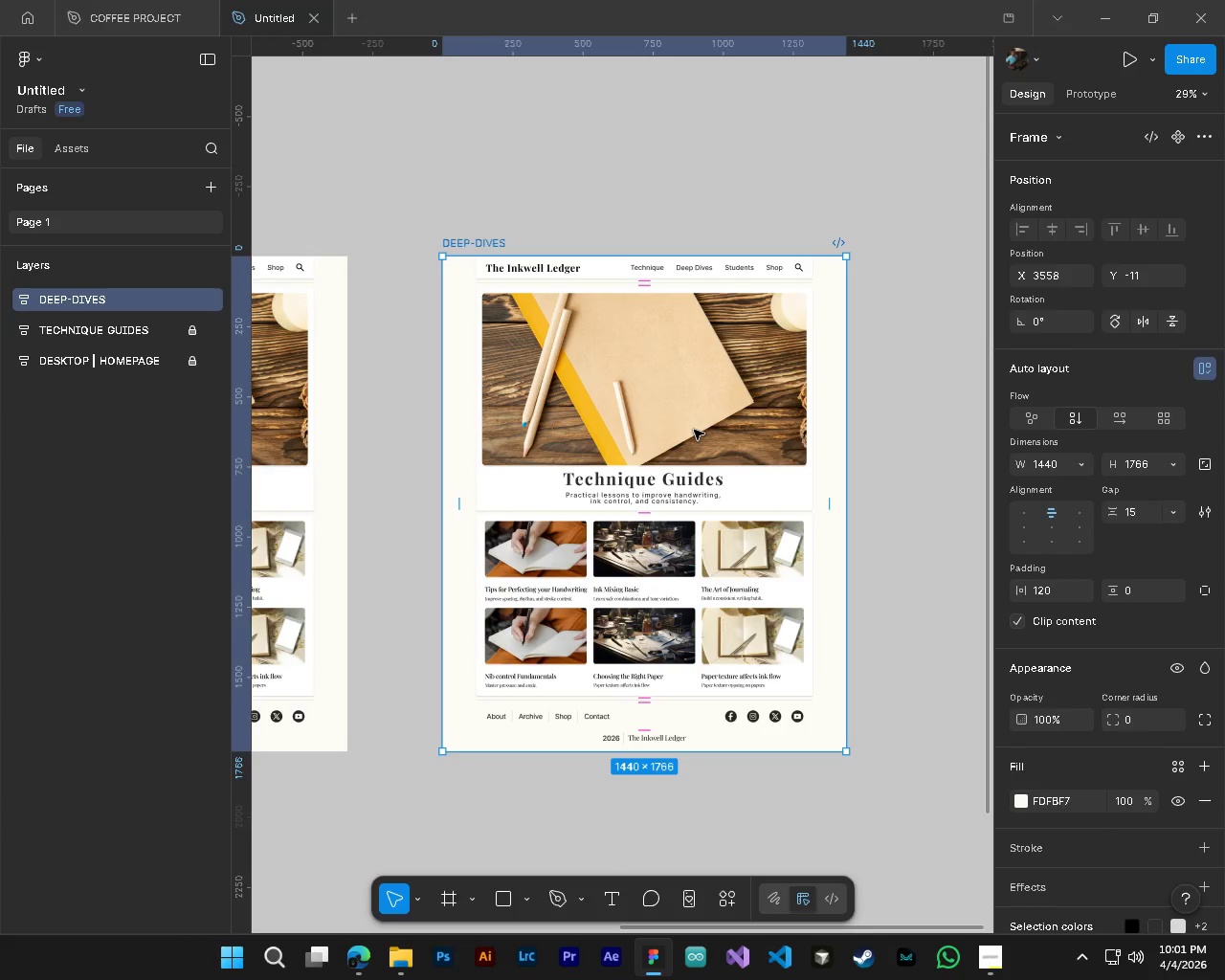 
hold_key(key=ControlLeft, duration=0.42)
 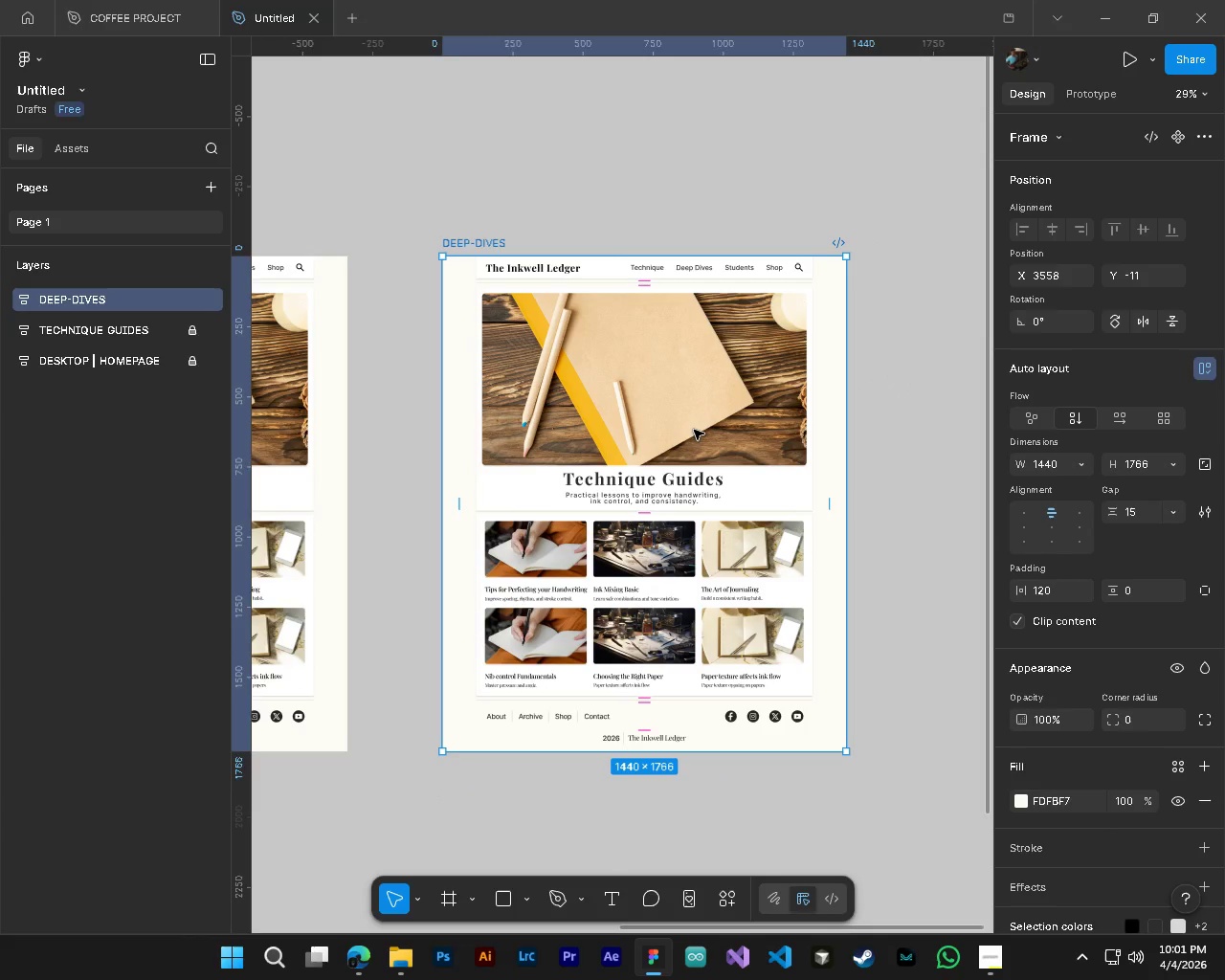 
hold_key(key=ShiftLeft, duration=1.22)
 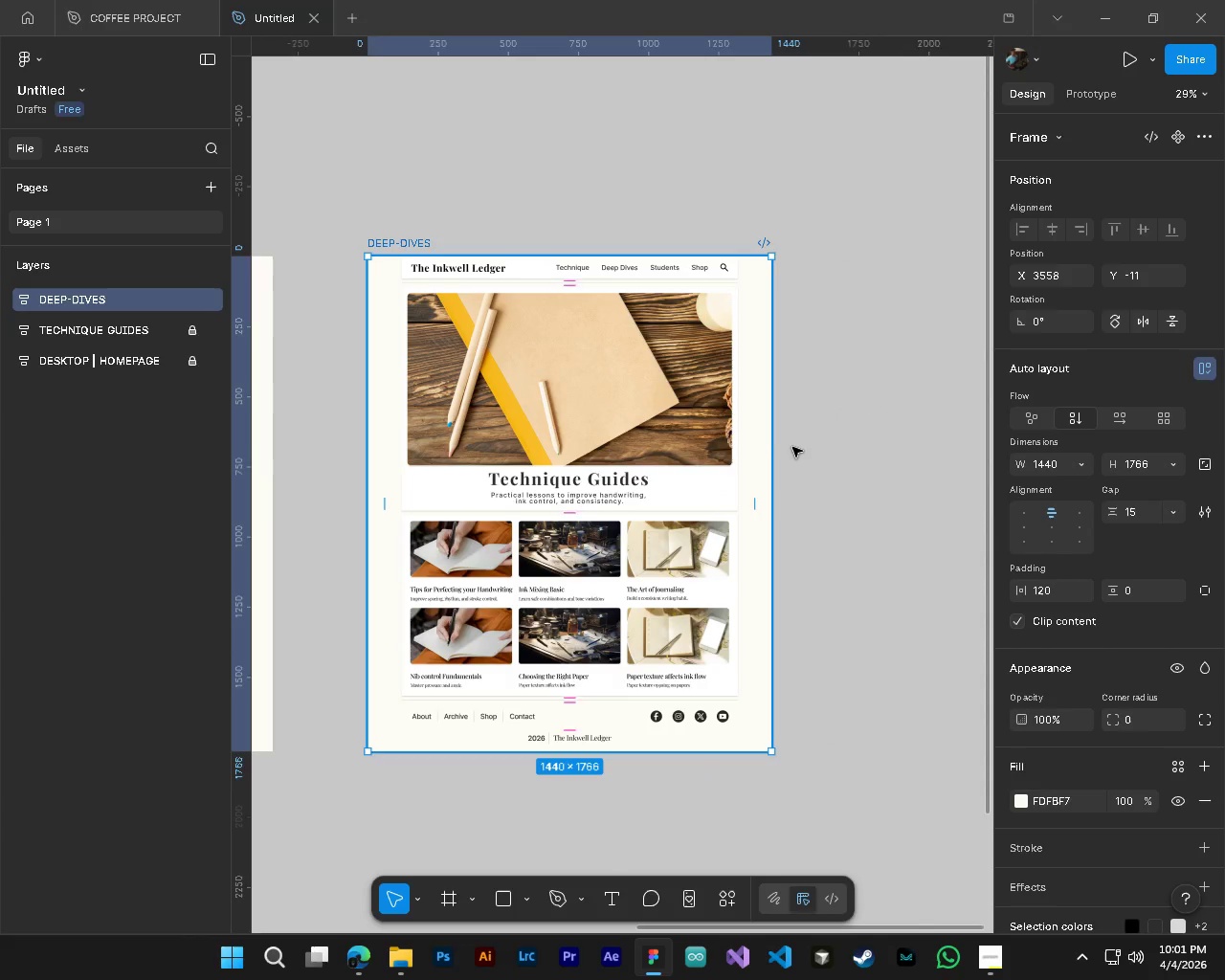 
scroll: coordinate [694, 430], scroll_direction: down, amount: 6.0
 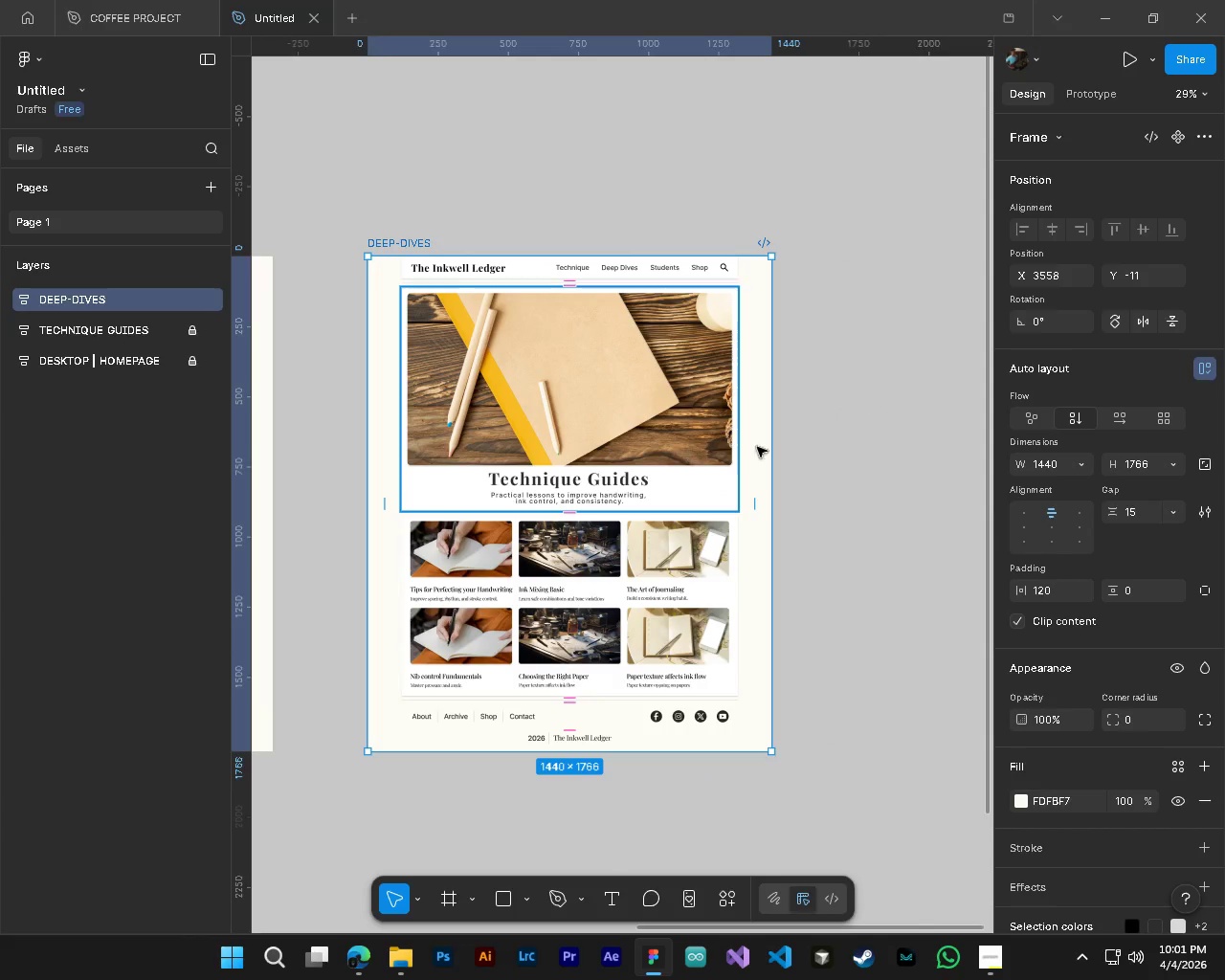 
hold_key(key=AltLeft, duration=0.45)
 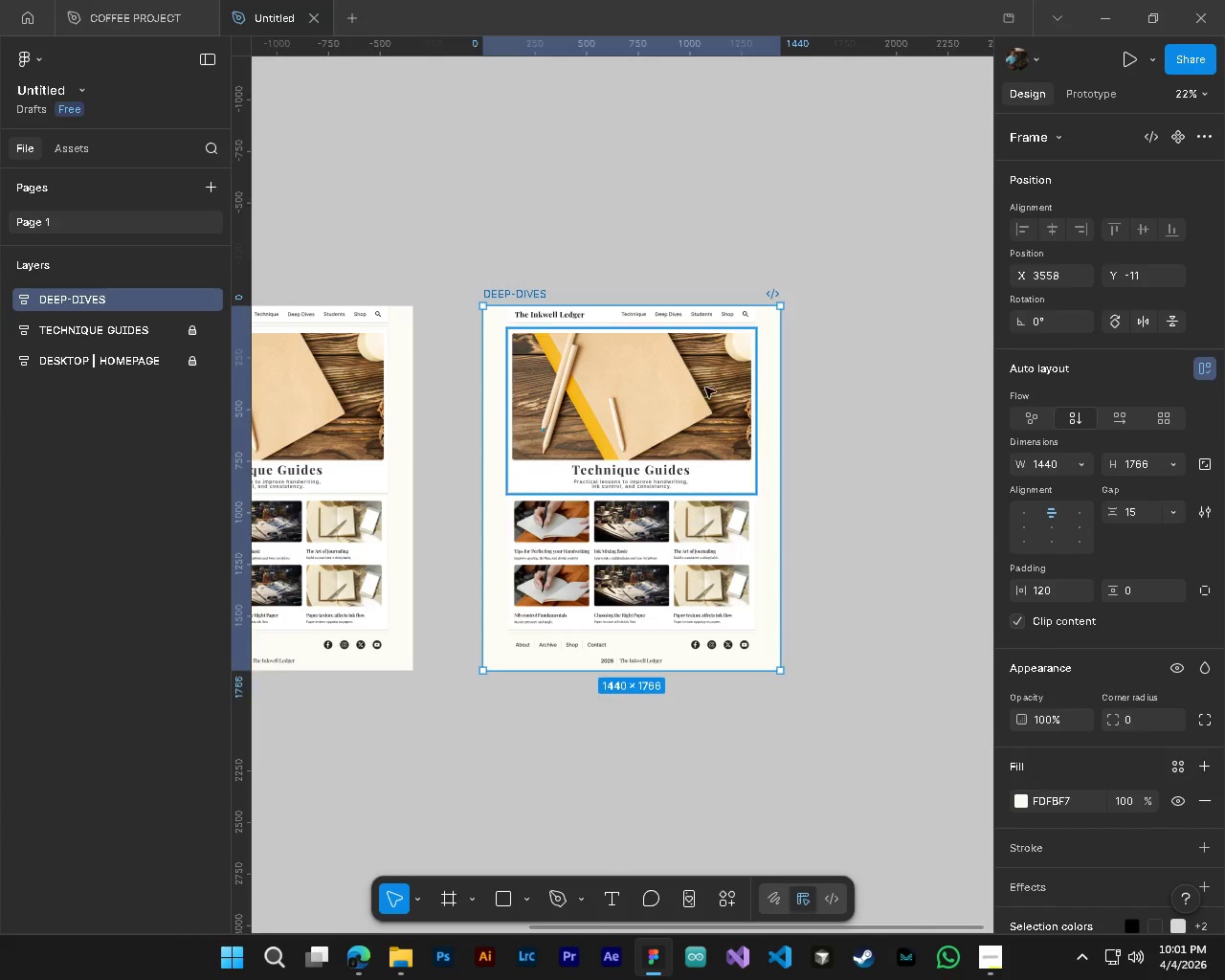 
hold_key(key=ControlLeft, duration=0.48)
 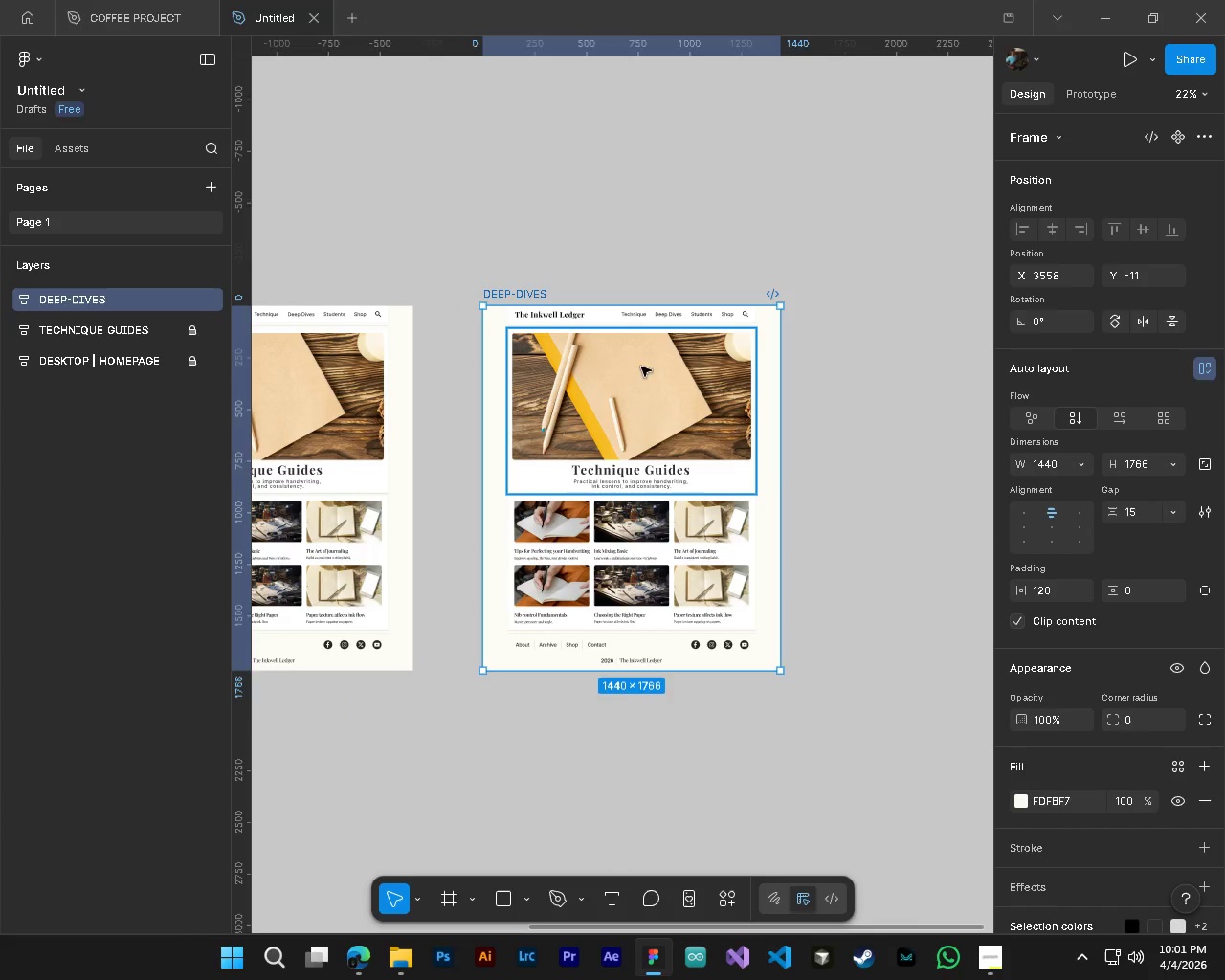 
key(Shift+ShiftLeft)
 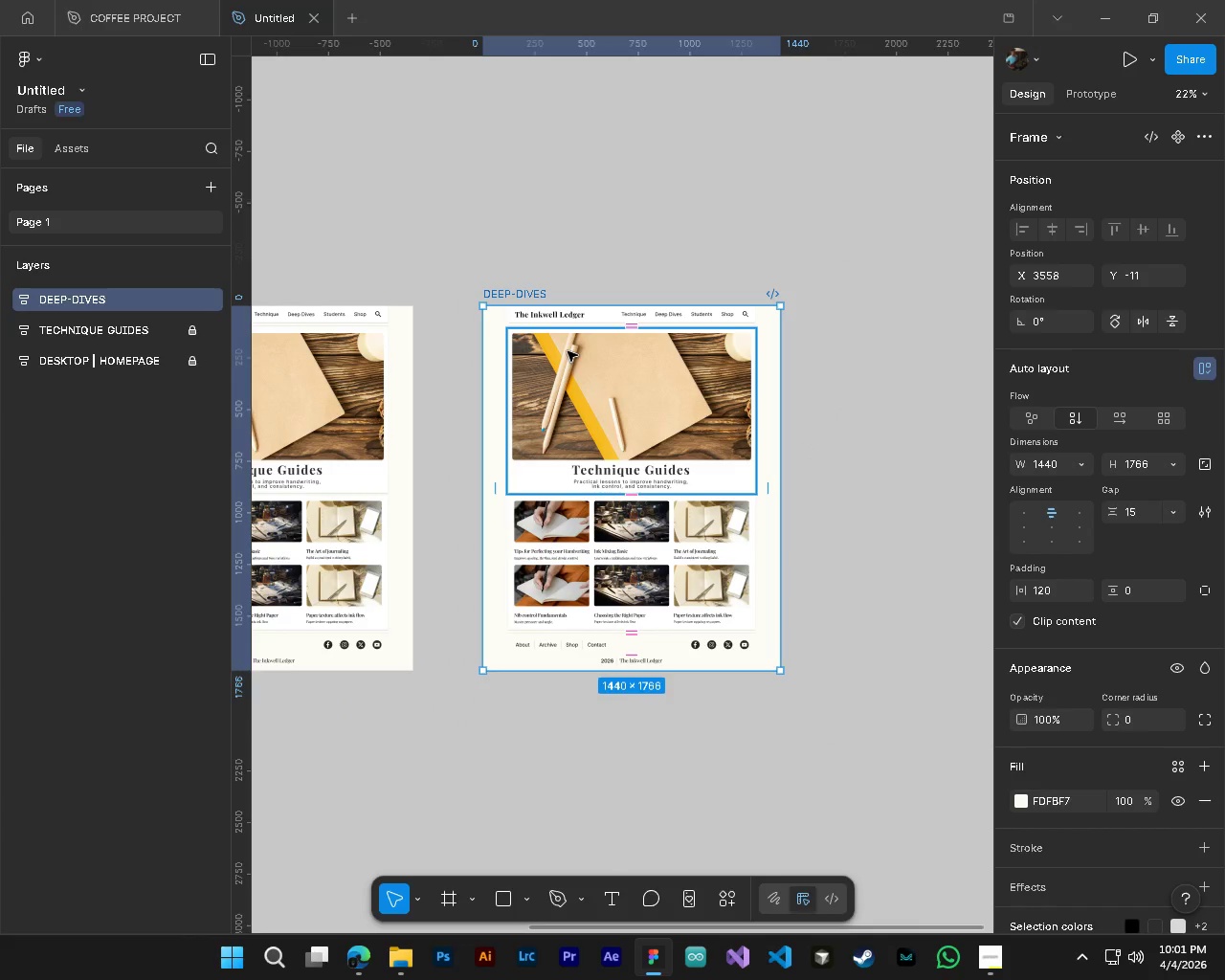 
scroll: coordinate [805, 444], scroll_direction: down, amount: 3.0
 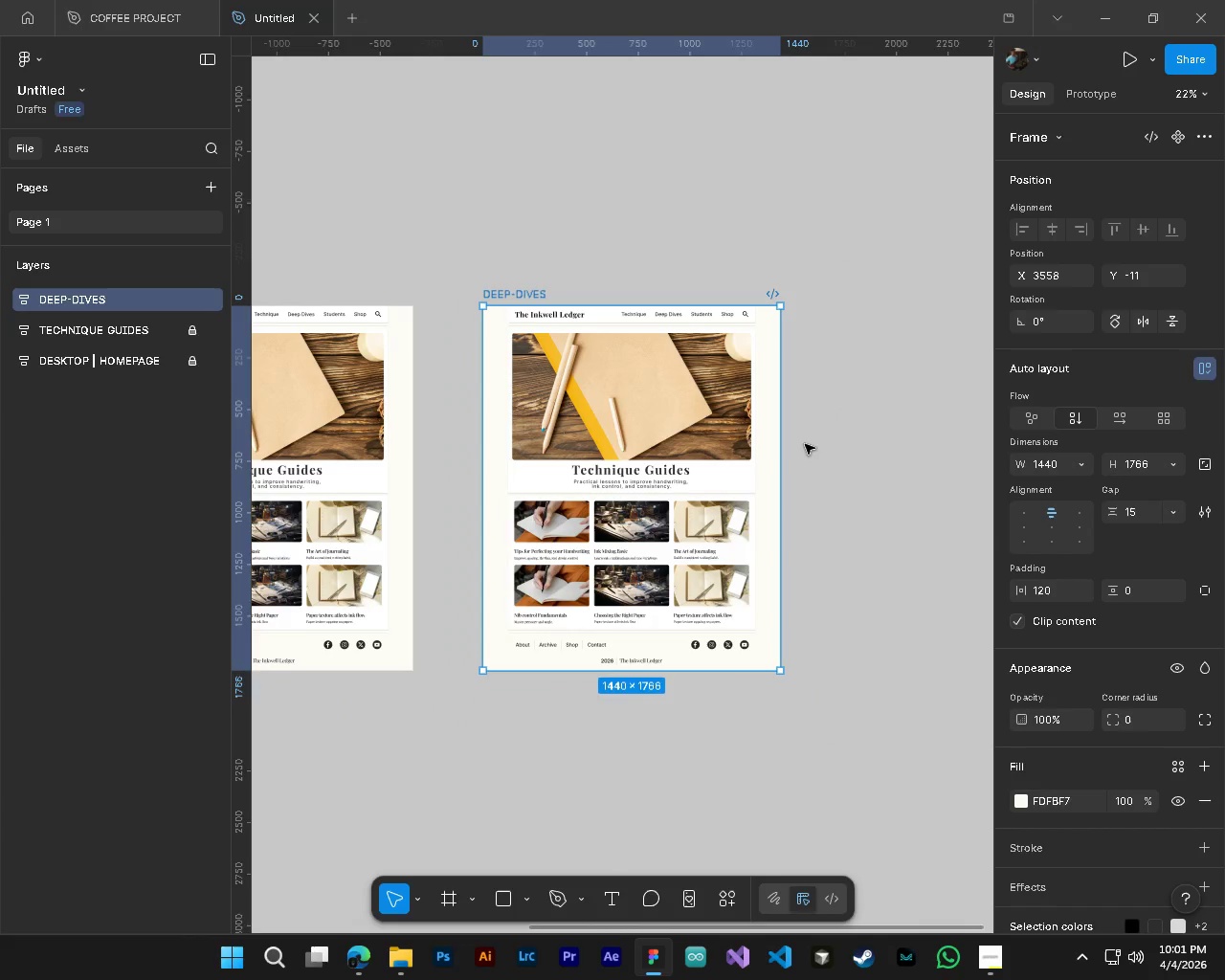 
left_click([568, 351])
 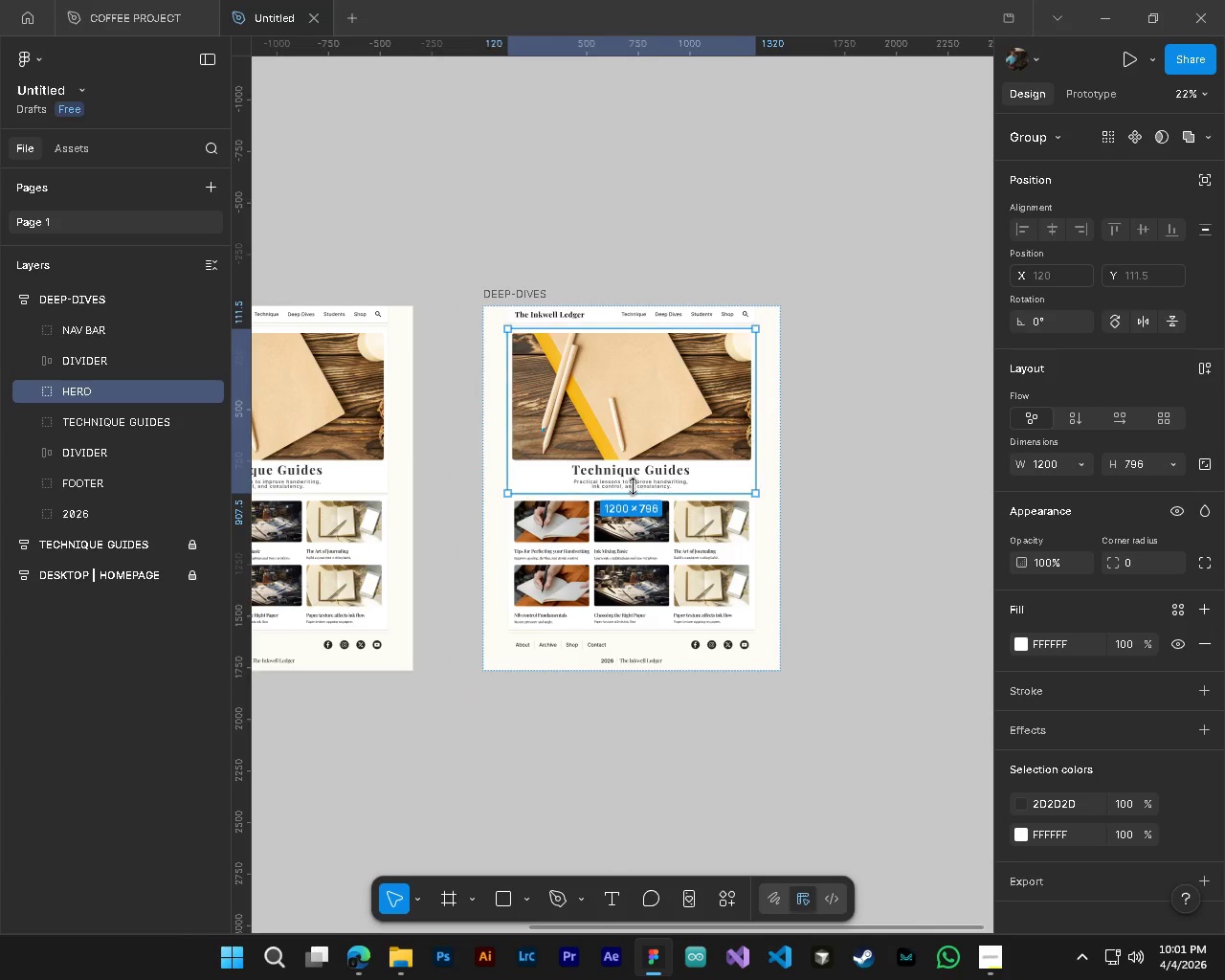 
hold_key(key=AltLeft, duration=0.59)
 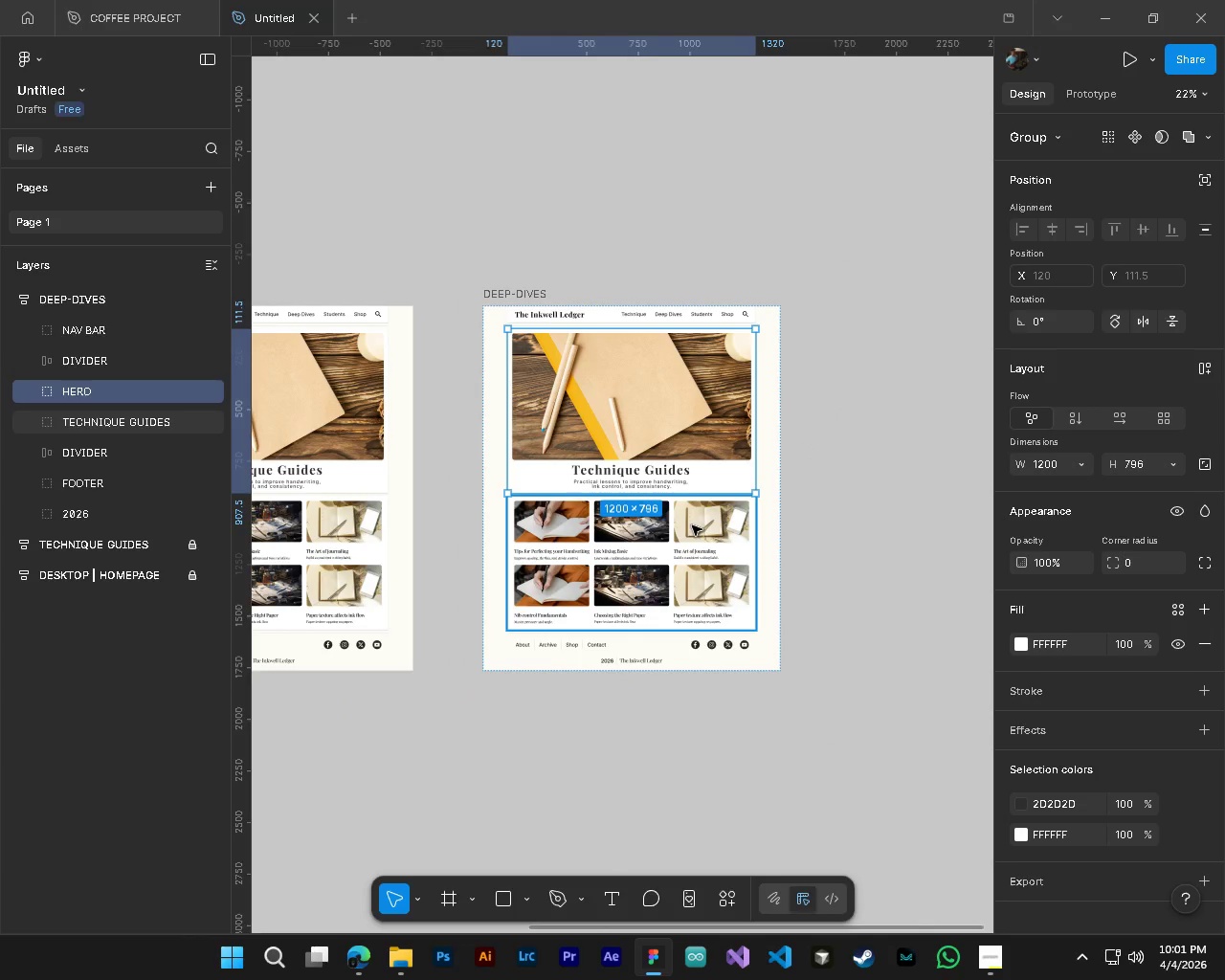 
hold_key(key=ControlLeft, duration=0.59)
 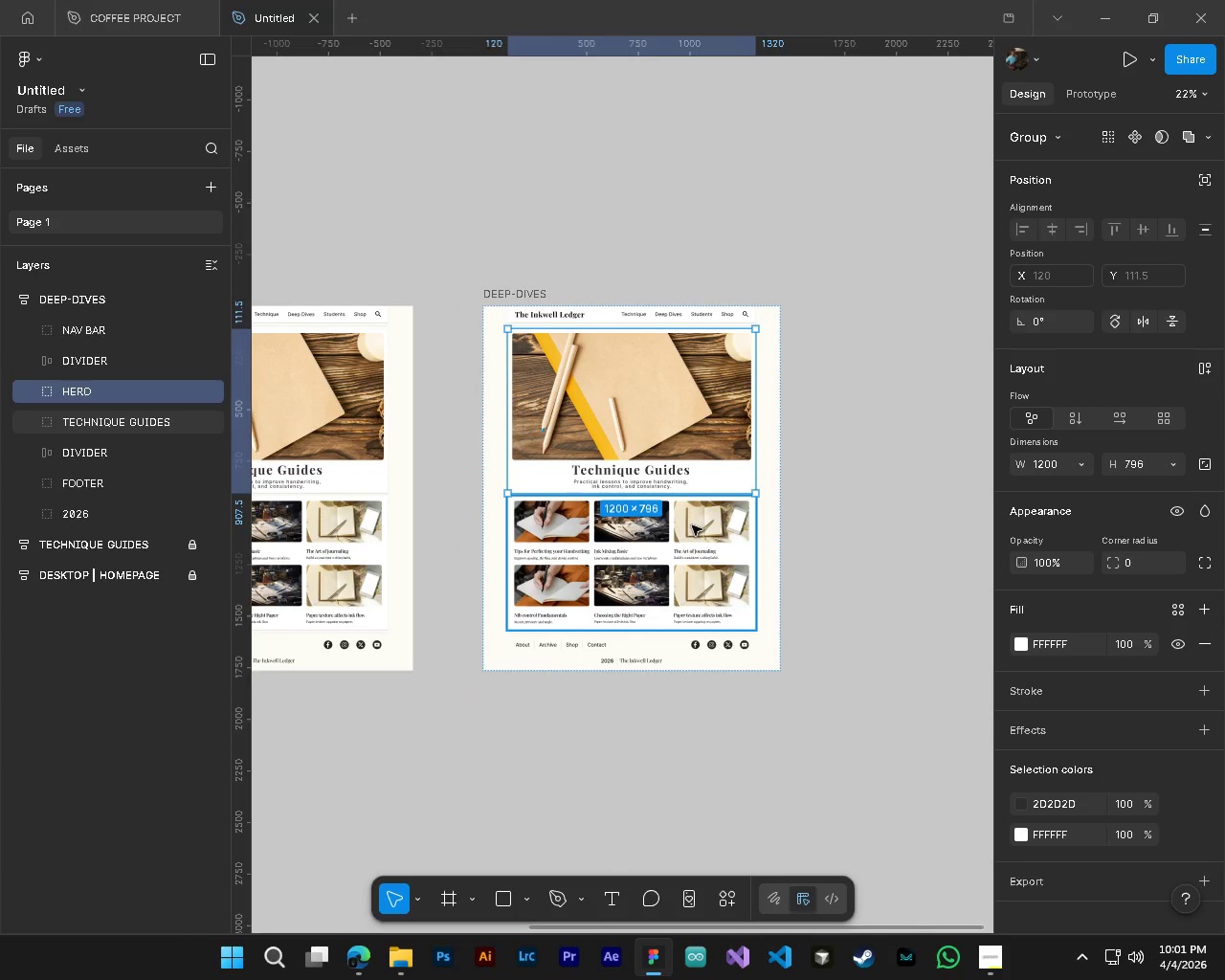 
hold_key(key=ControlLeft, duration=0.62)
hold_key(key=AltLeft, duration=0.56)
scroll: coordinate [643, 491], scroll_direction: up, amount: 4.0
 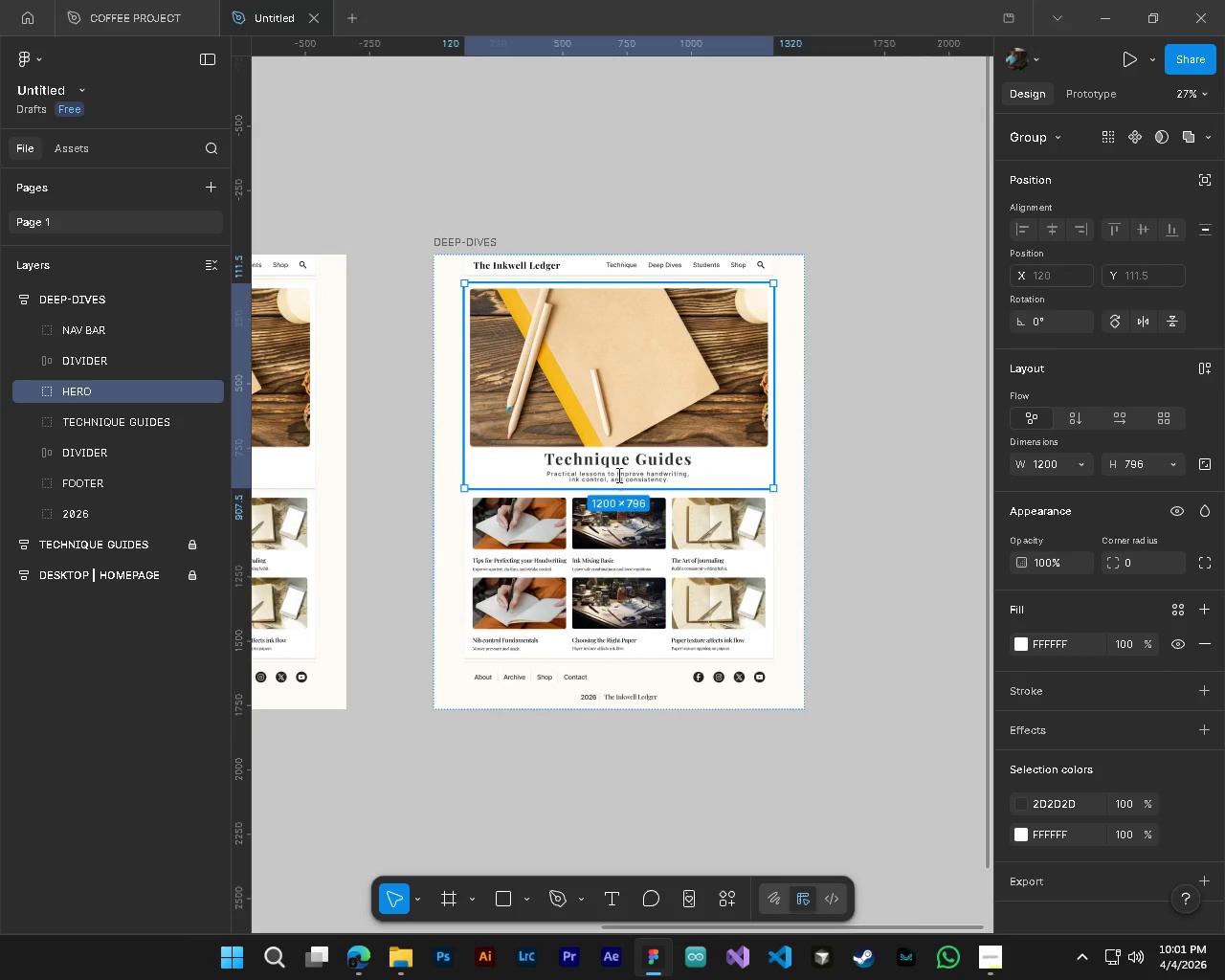 
key(T)
 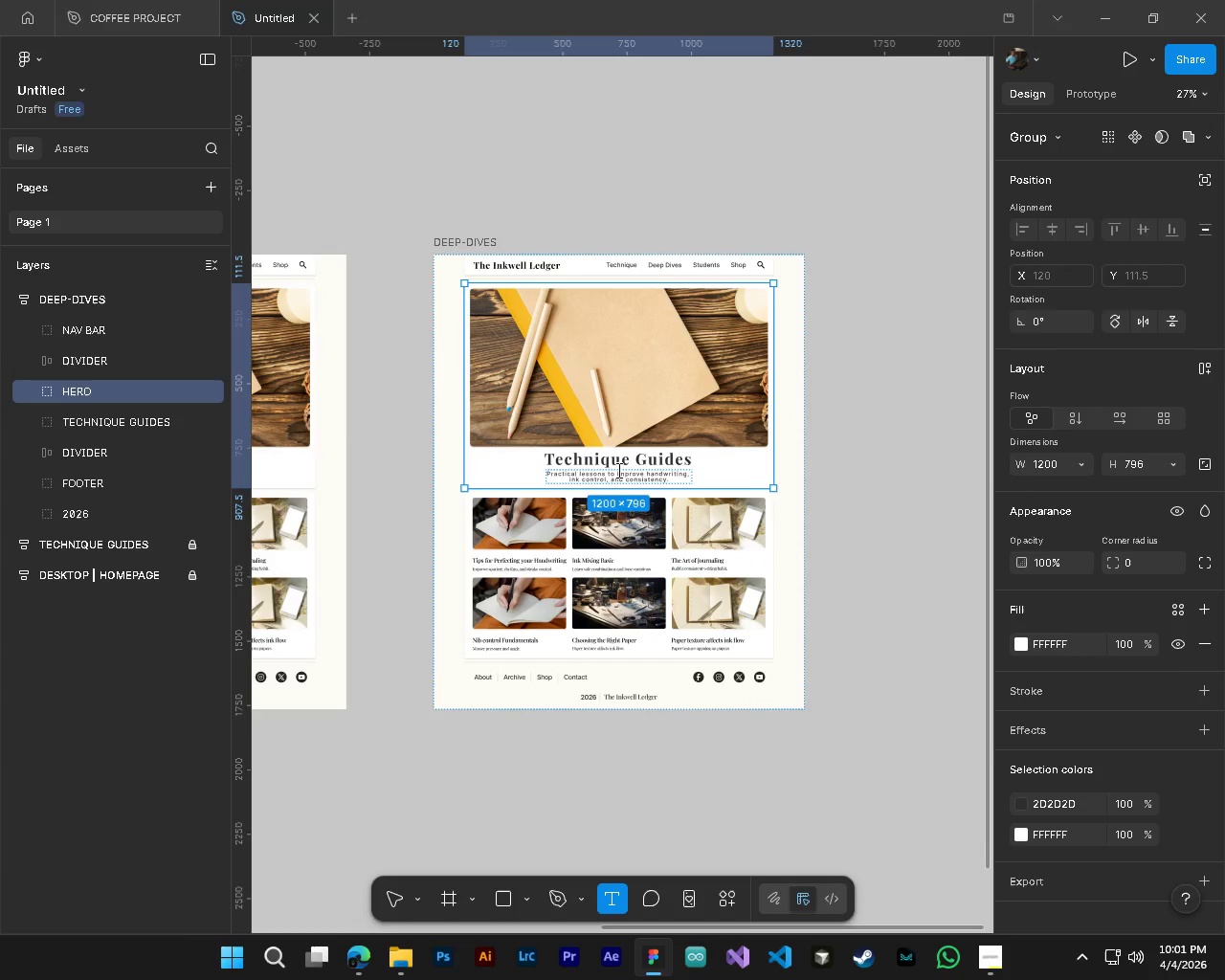 
hold_key(key=ControlLeft, duration=0.56)
hold_key(key=AltLeft, duration=0.52)
scroll: coordinate [617, 470], scroll_direction: up, amount: 4.0
 